 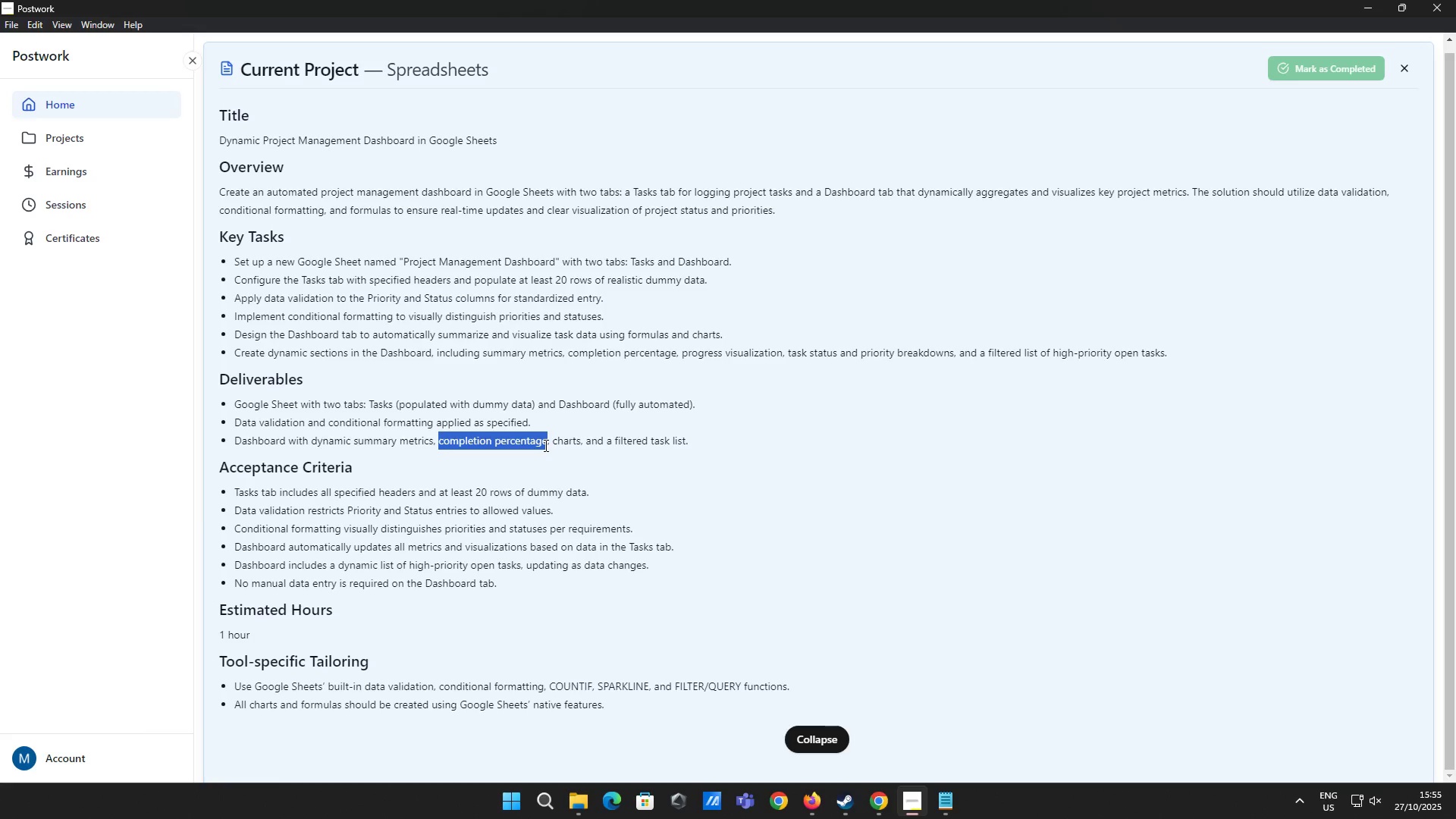 
key(Alt+Tab)
 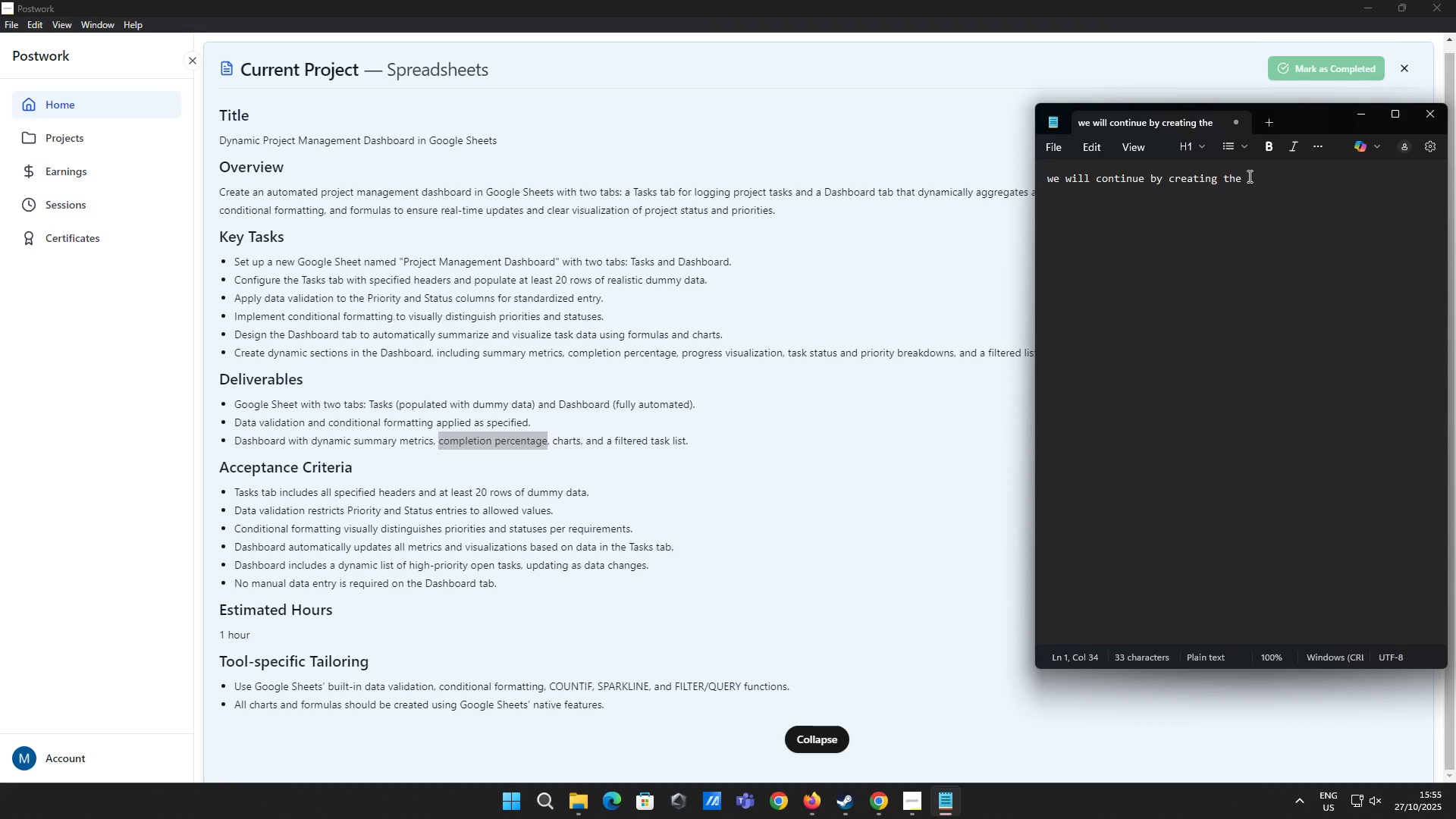 
left_click([1251, 177])
 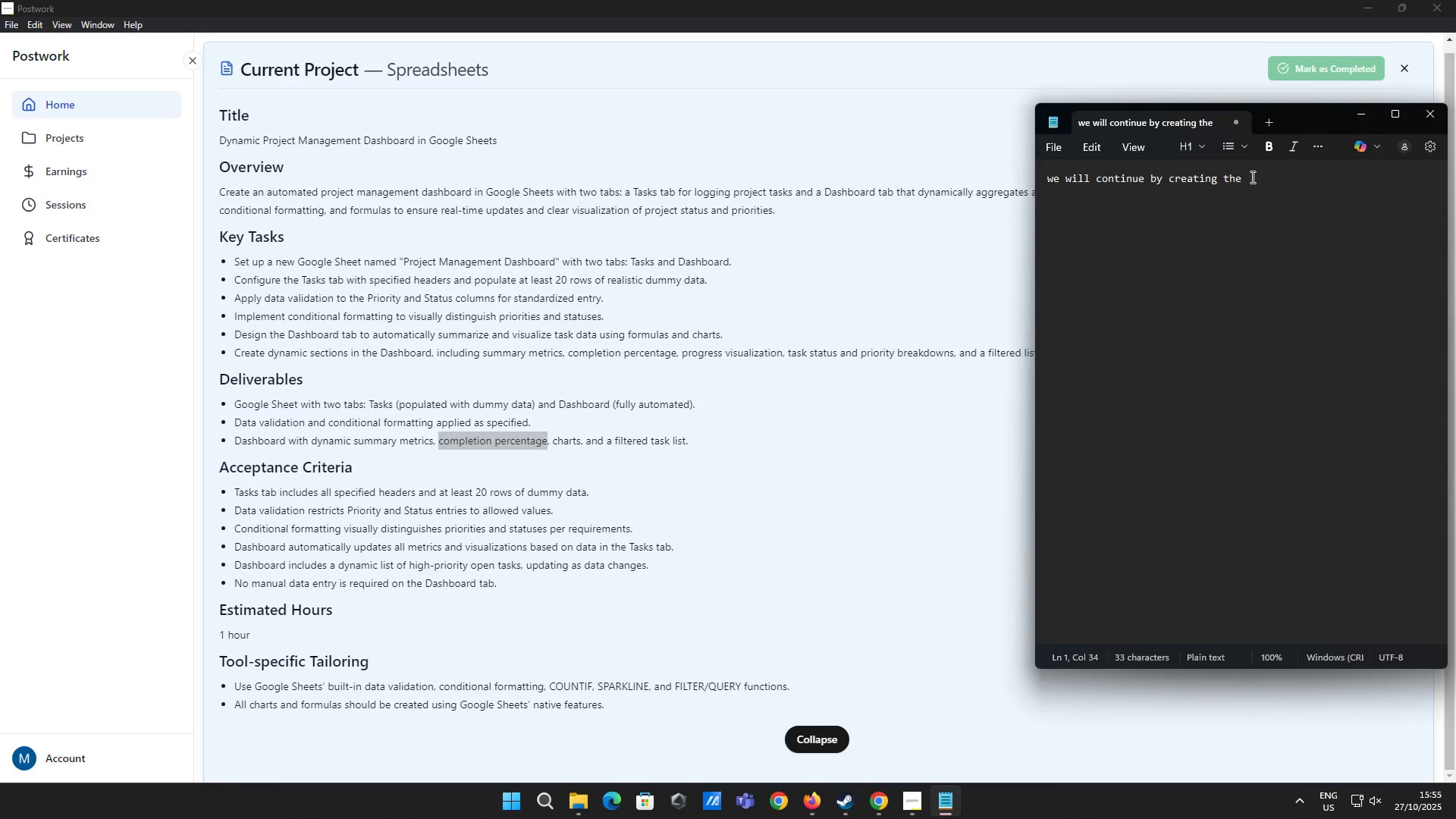 
type(charts as per deliverables request)
 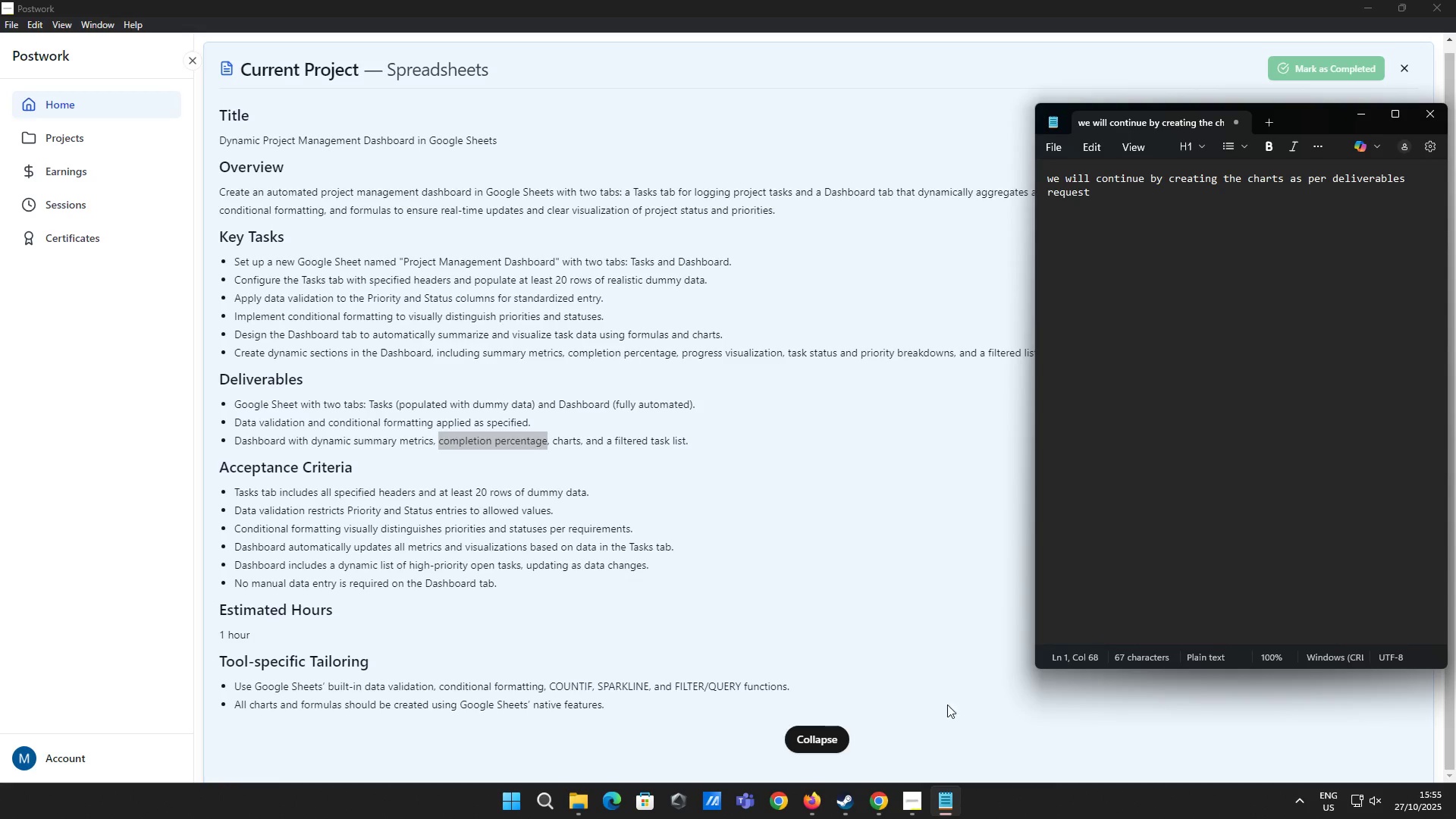 
left_click([885, 818])
 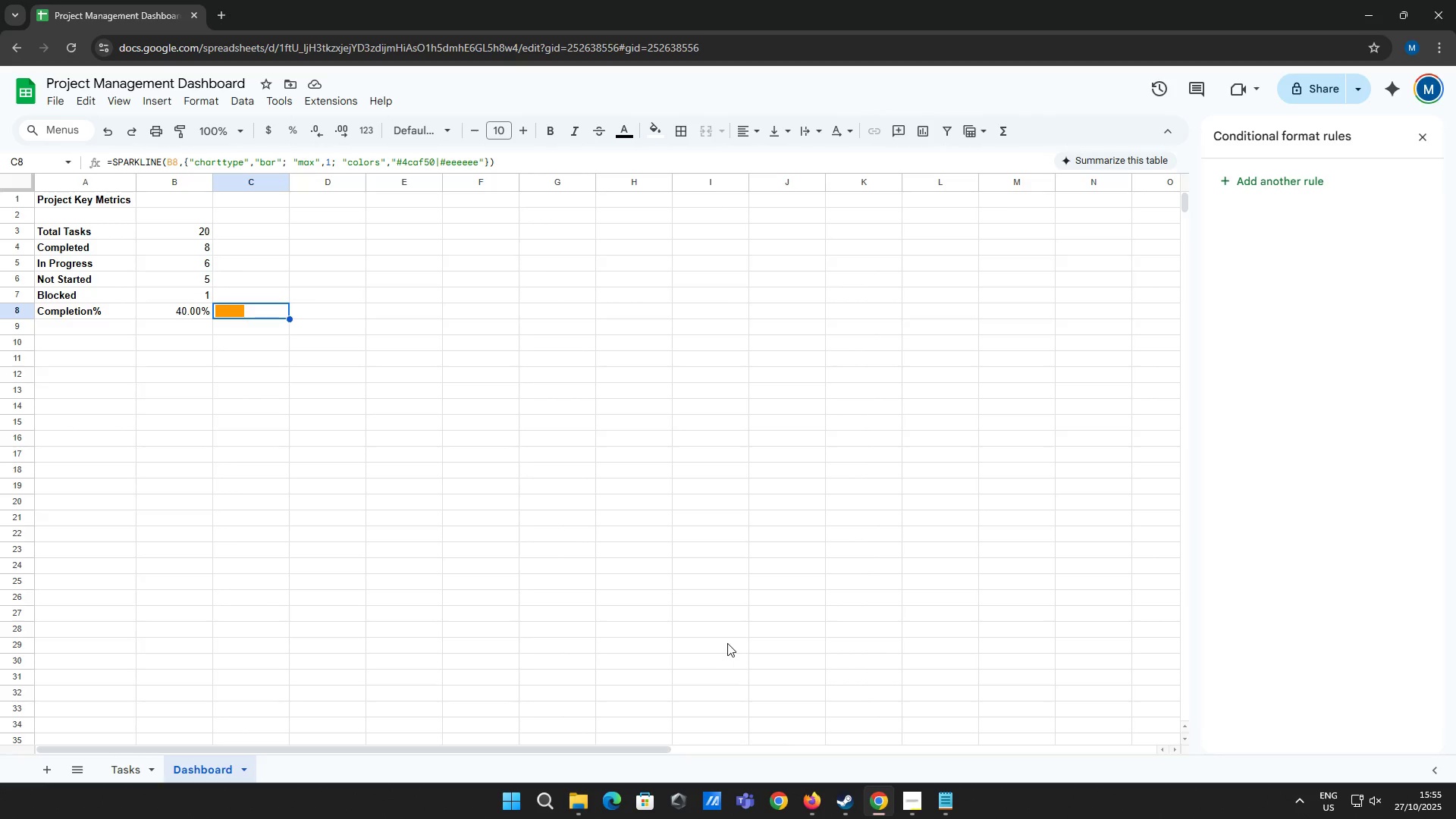 
left_click([561, 524])
 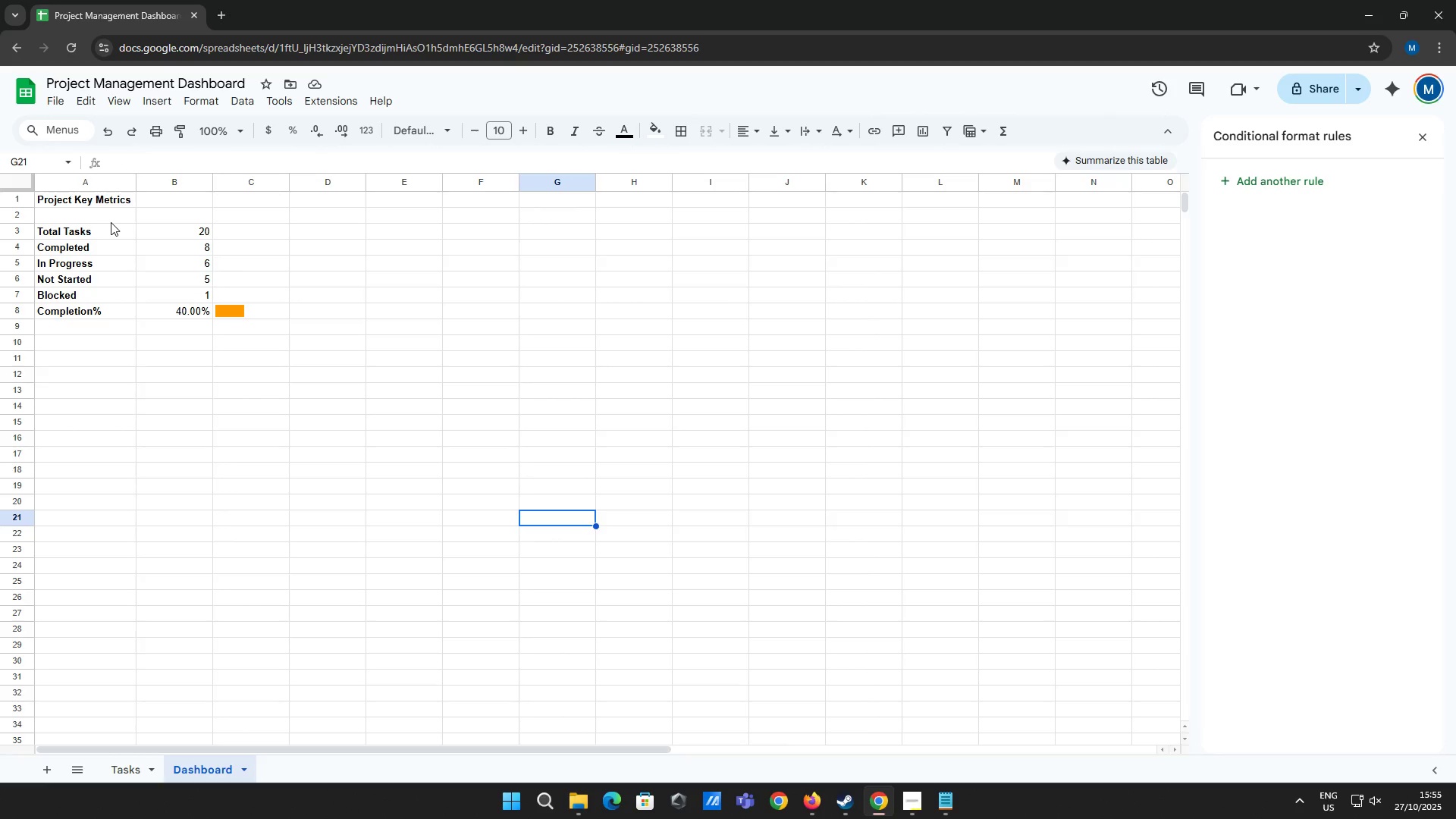 
left_click_drag(start_coordinate=[106, 232], to_coordinate=[181, 297])
 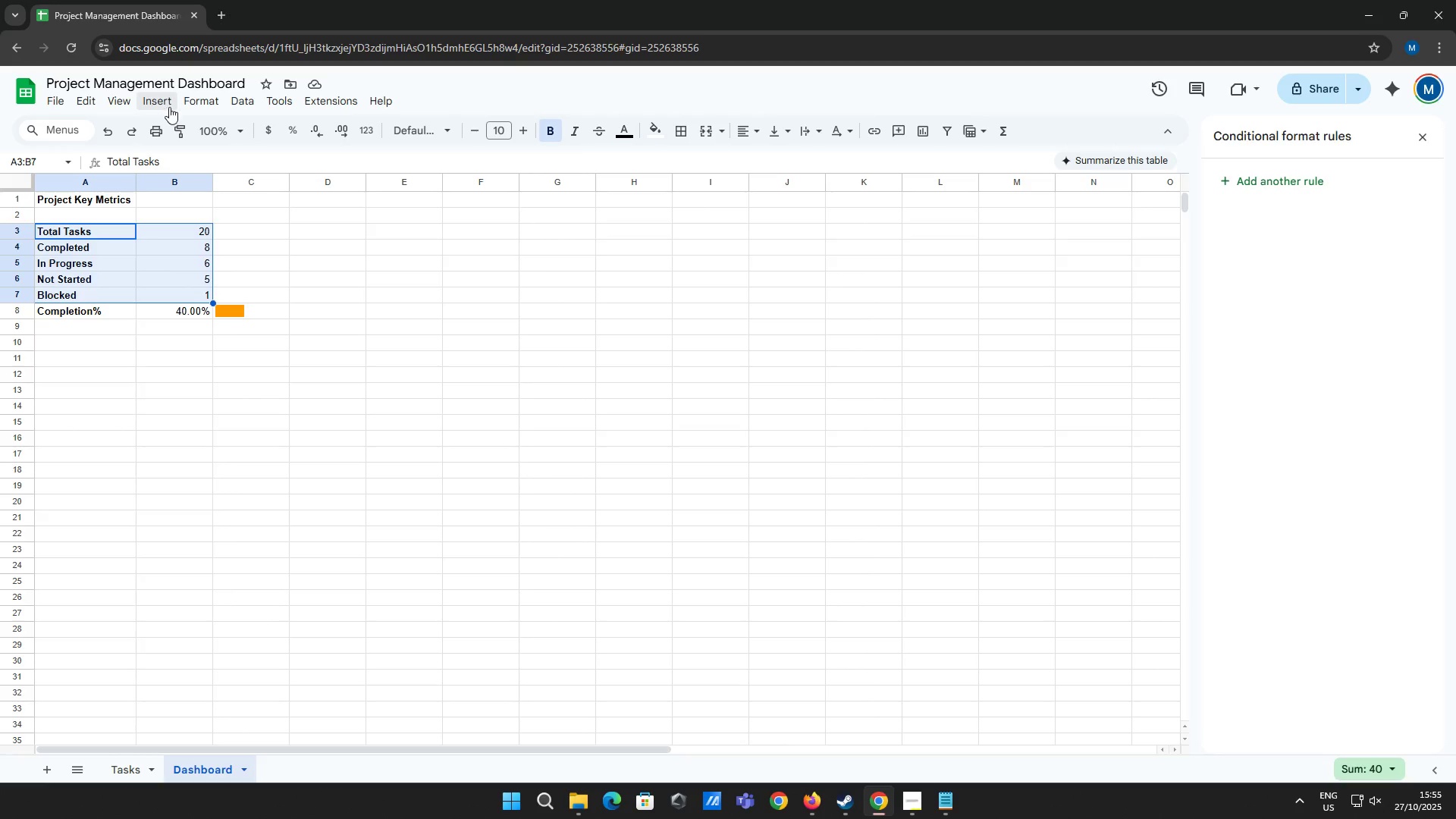 
left_click([165, 100])
 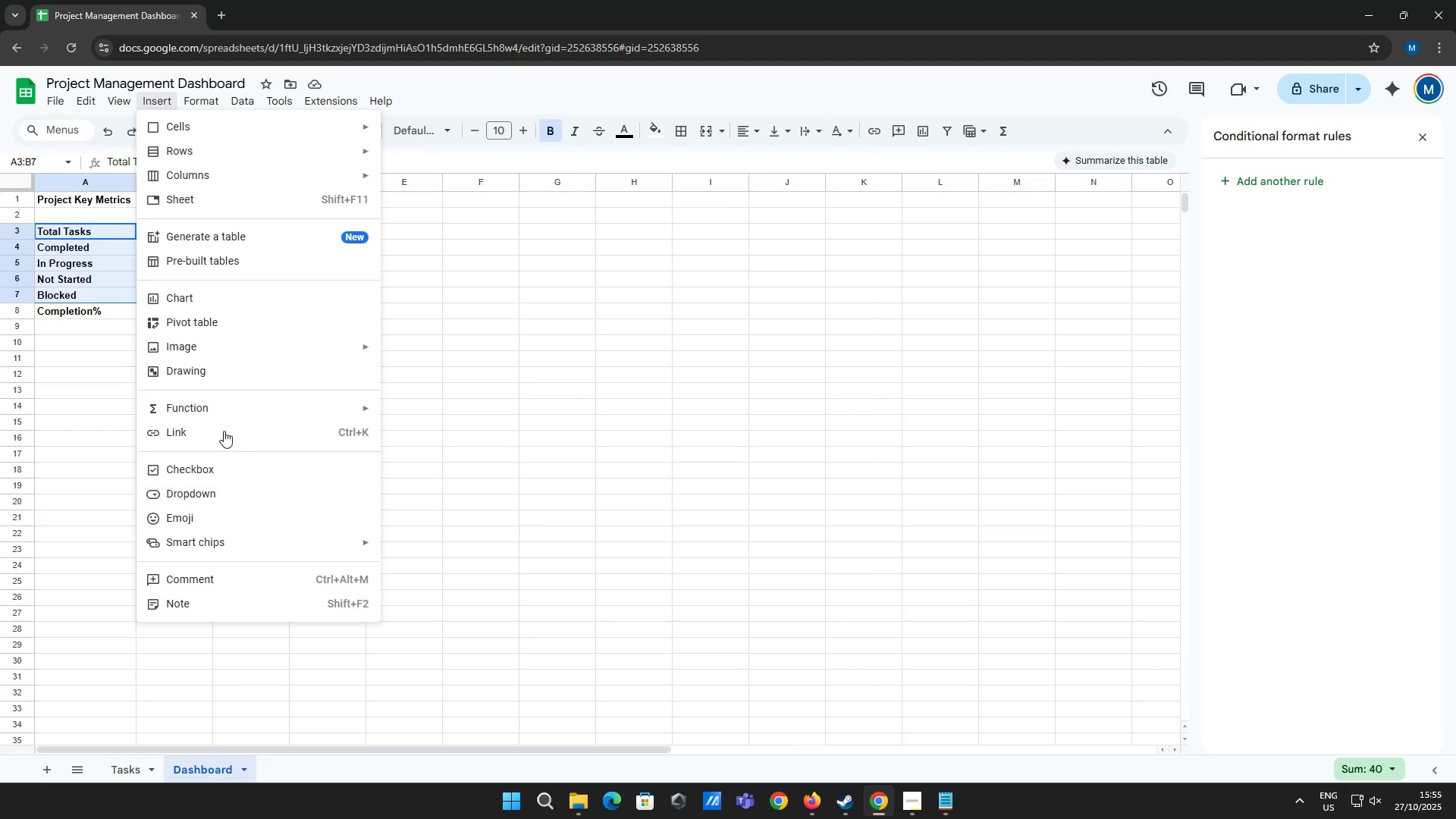 
left_click([214, 300])
 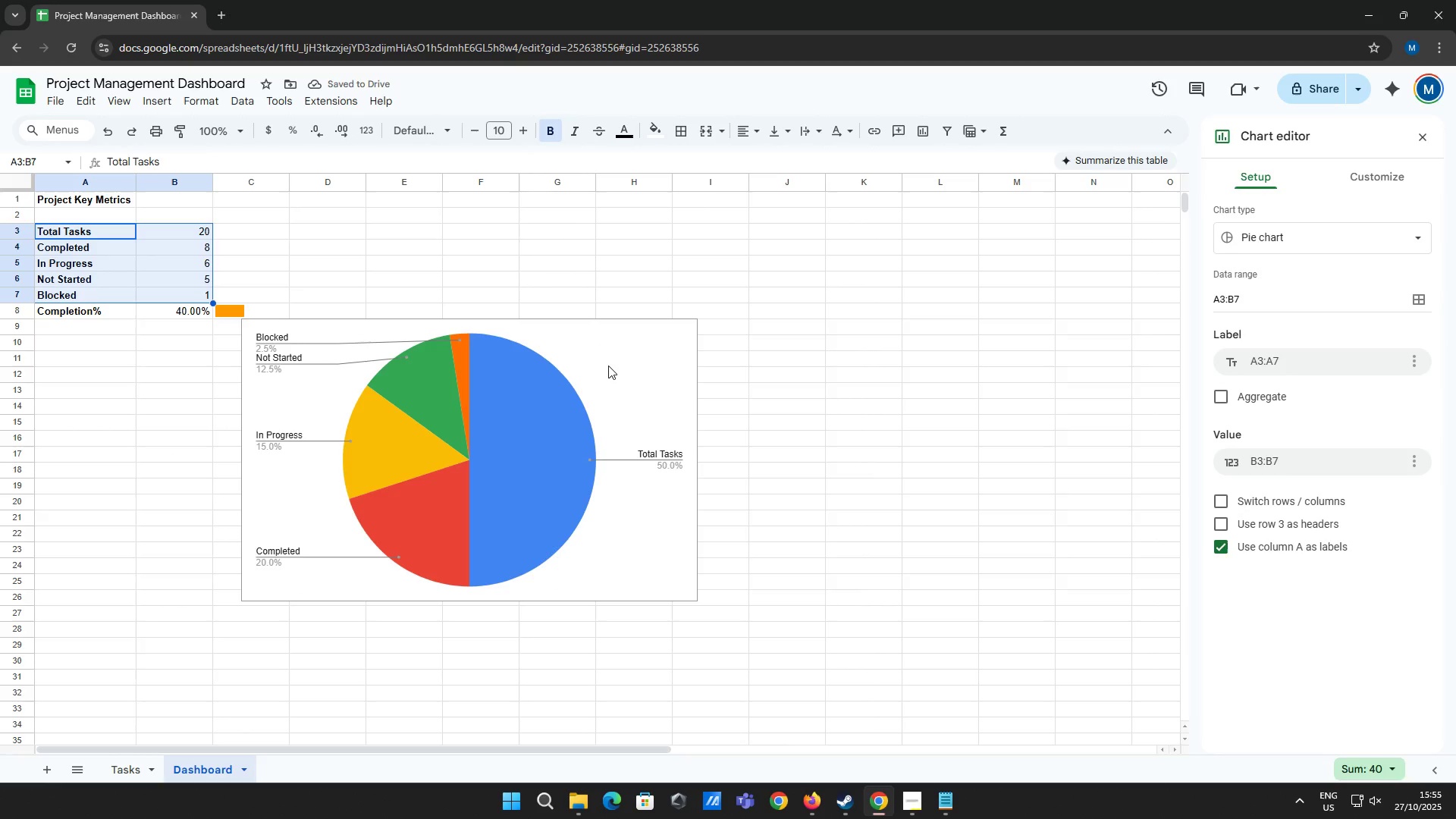 
left_click_drag(start_coordinate=[608, 366], to_coordinate=[483, 386])
 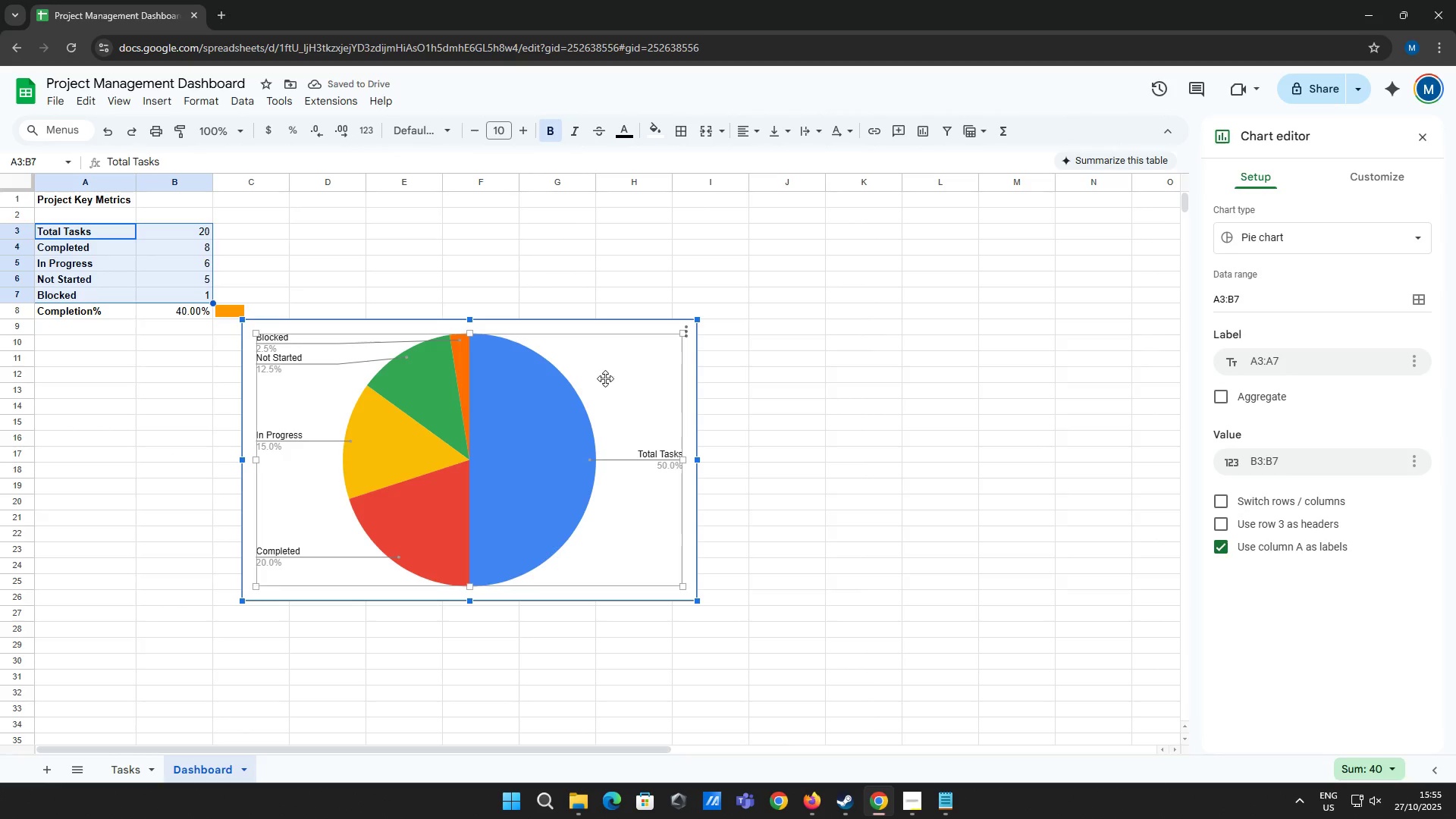 
left_click_drag(start_coordinate=[617, 381], to_coordinate=[406, 395])
 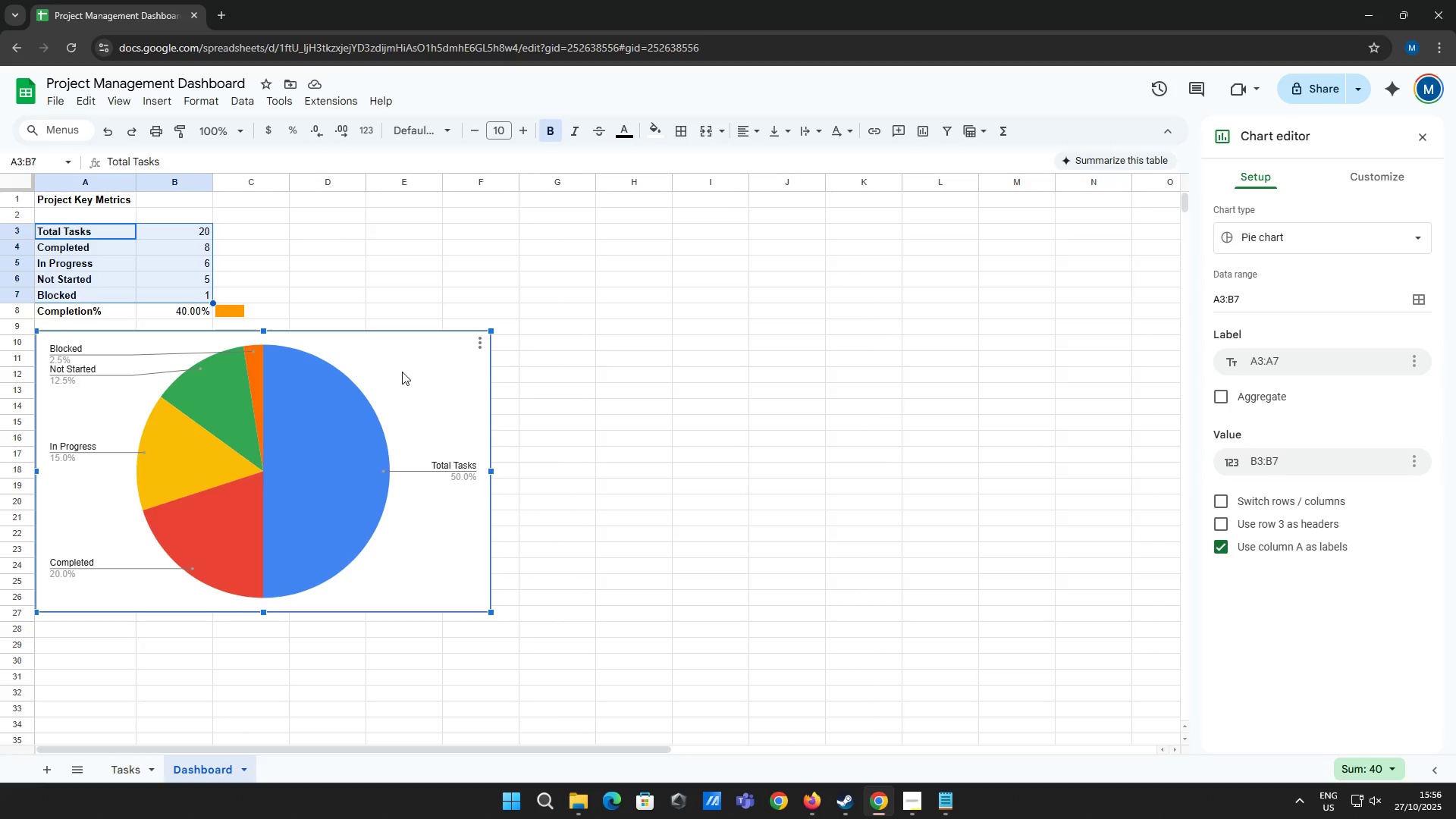 
wait(17.55)
 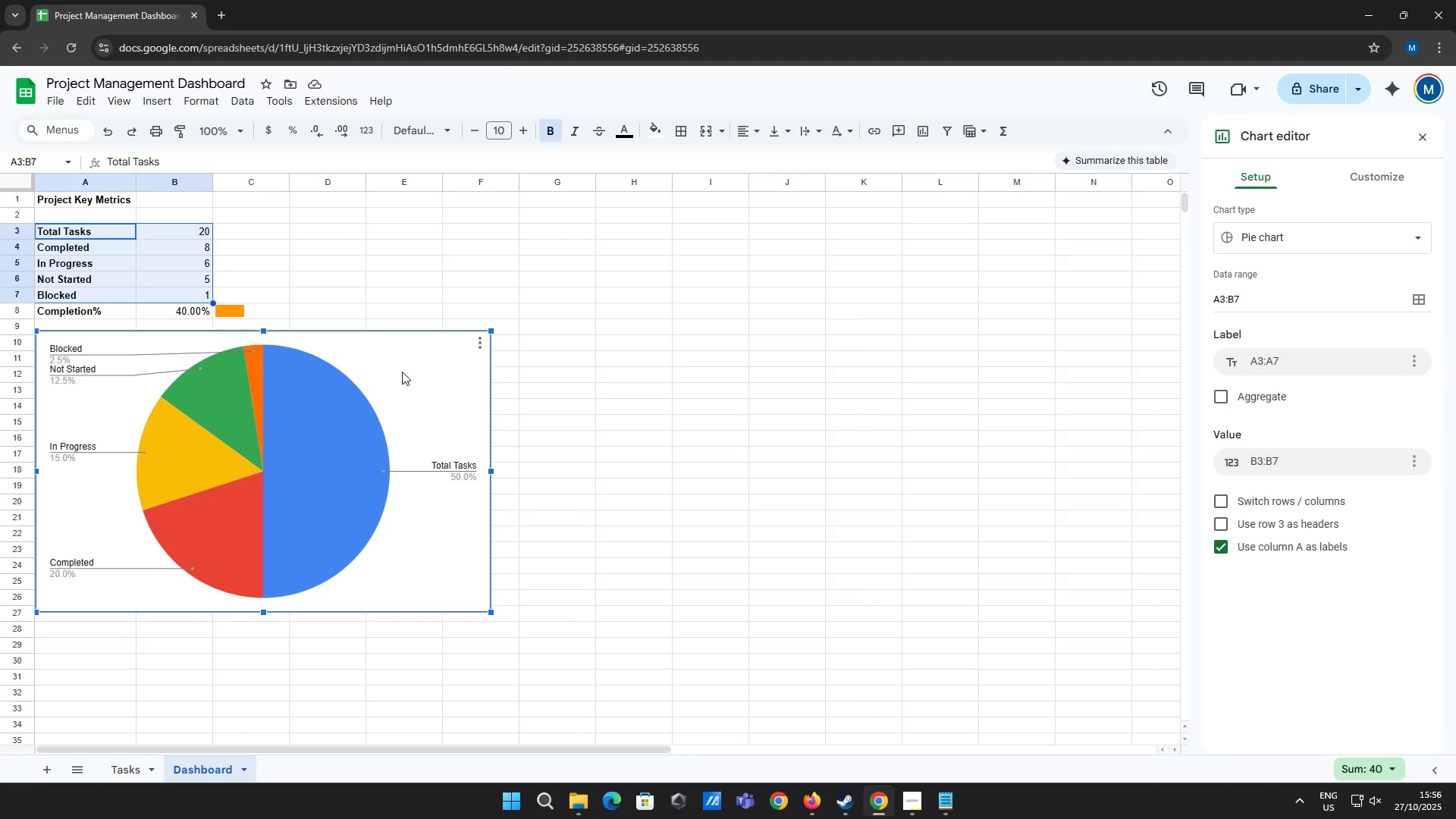 
left_click([1383, 178])
 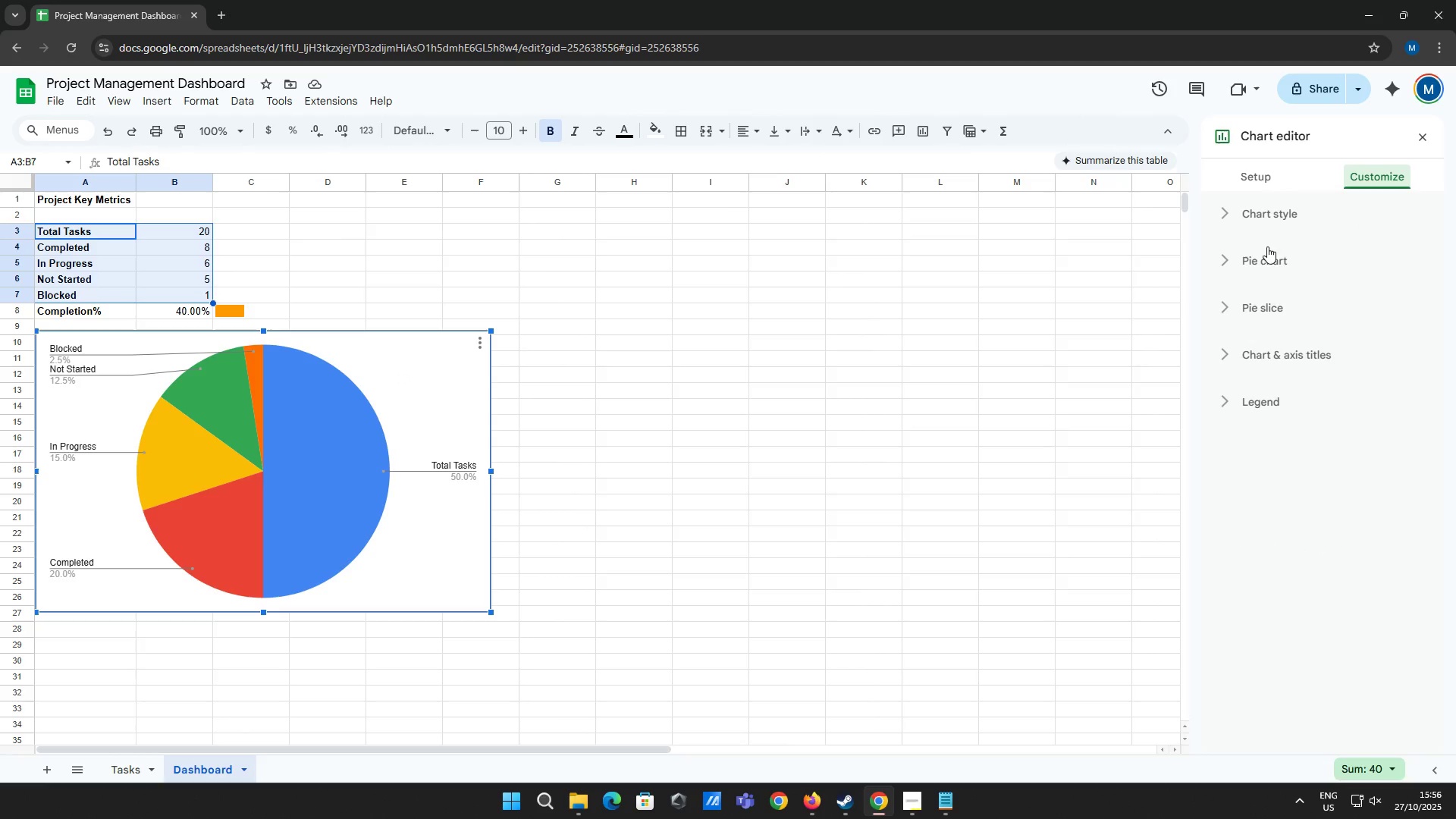 
left_click([1273, 215])
 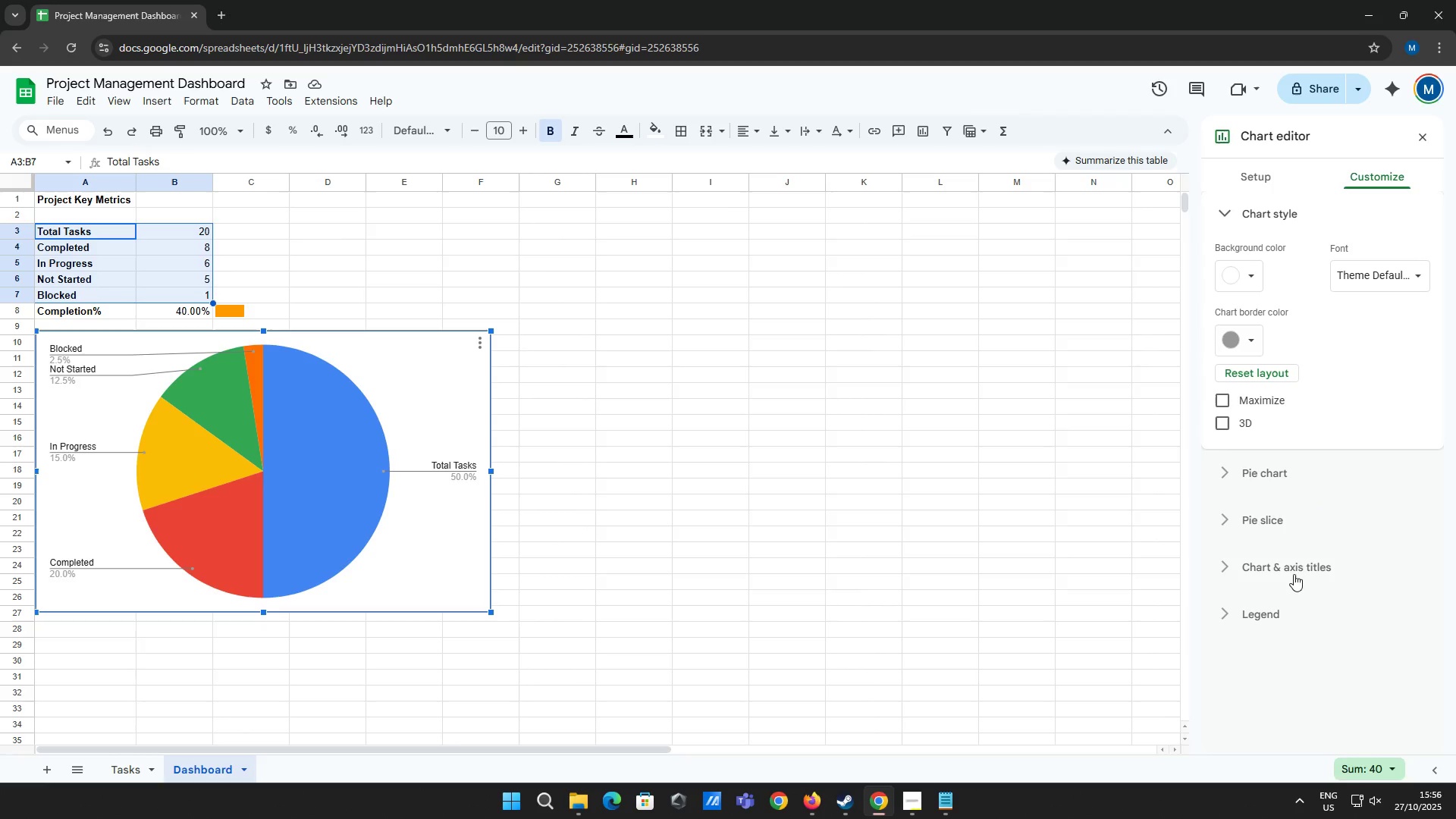 
left_click([1289, 573])
 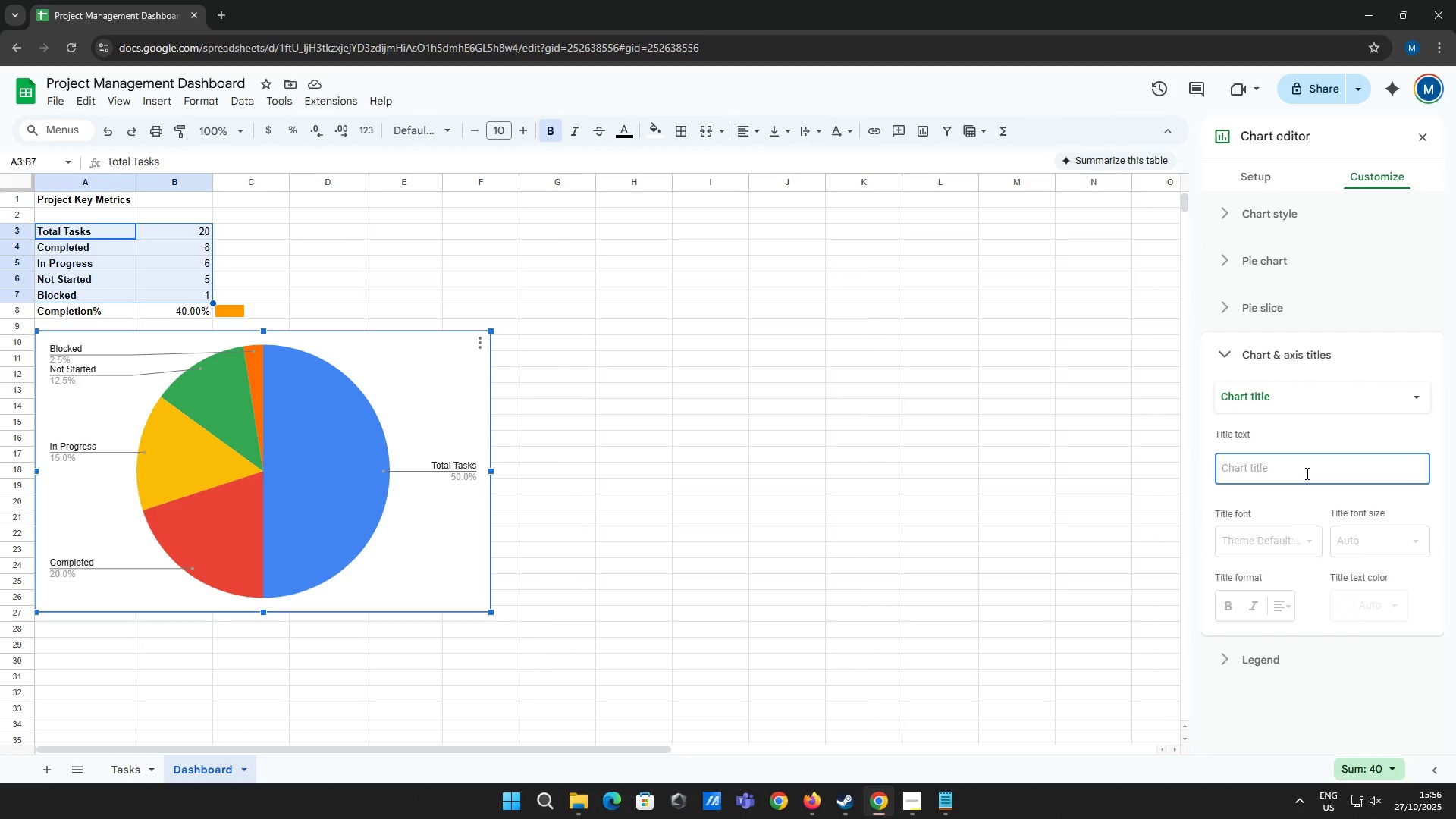 
wait(6.52)
 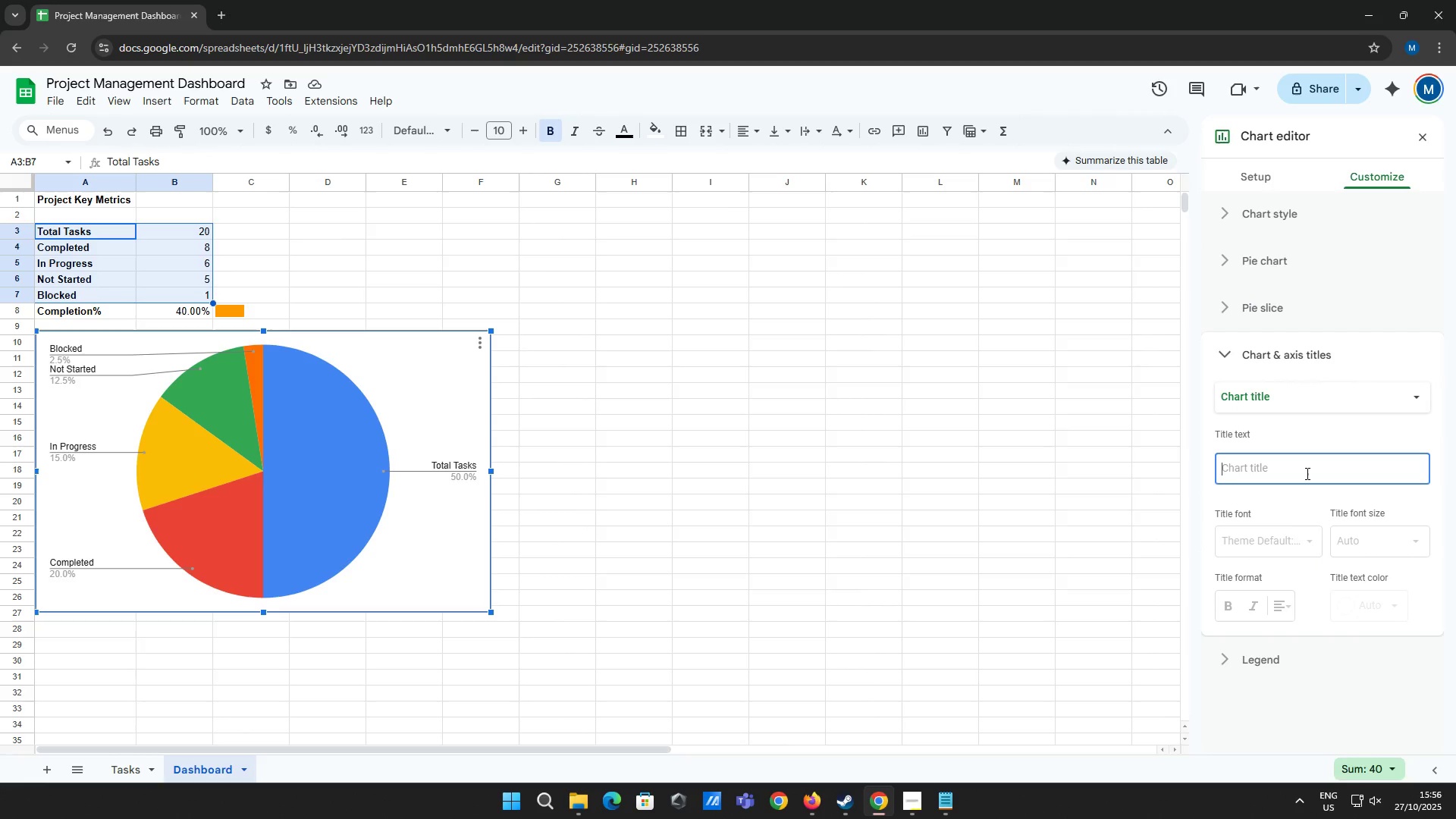 
type(Task Status Breakdown)
 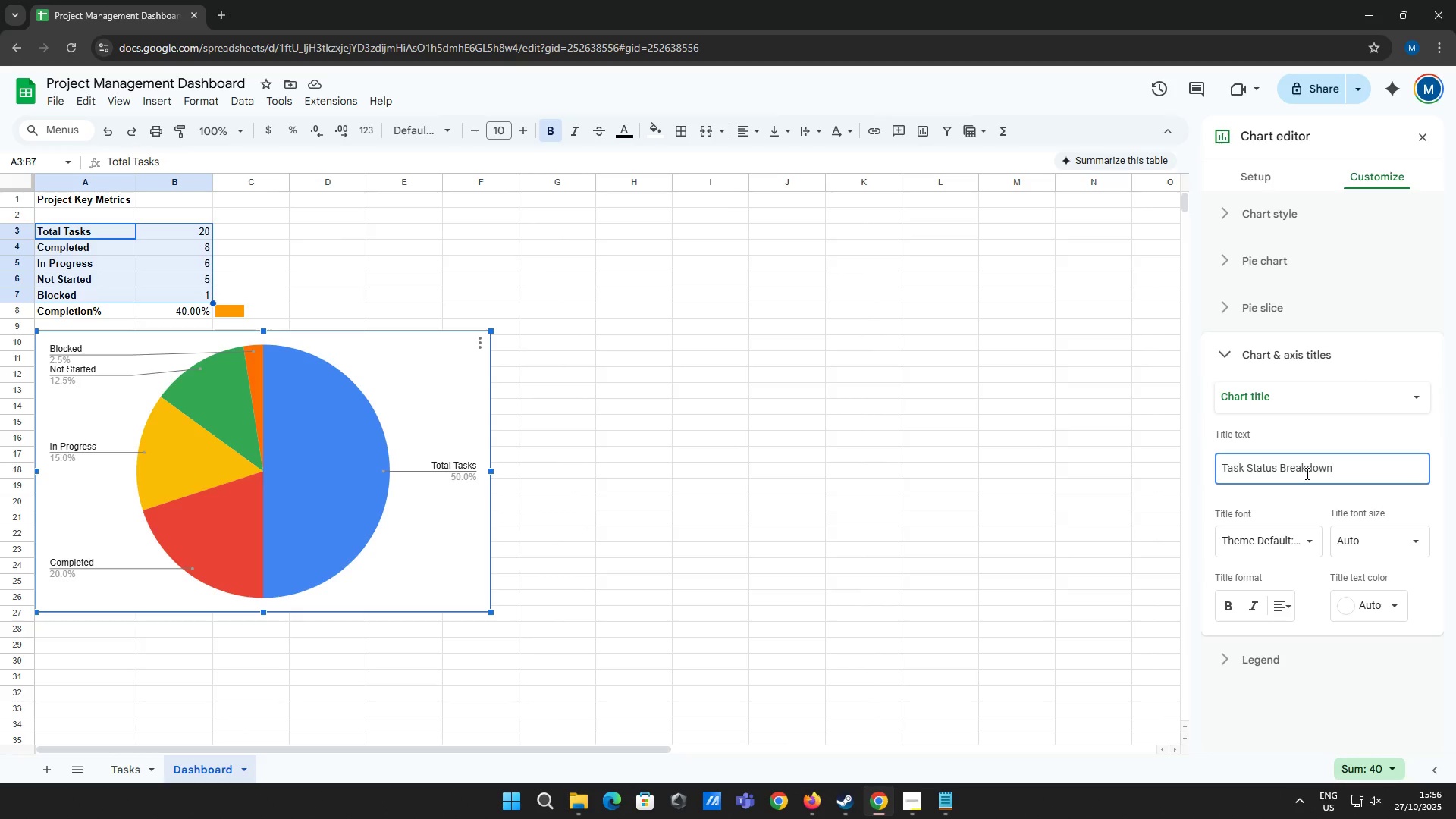 
key(Enter)
 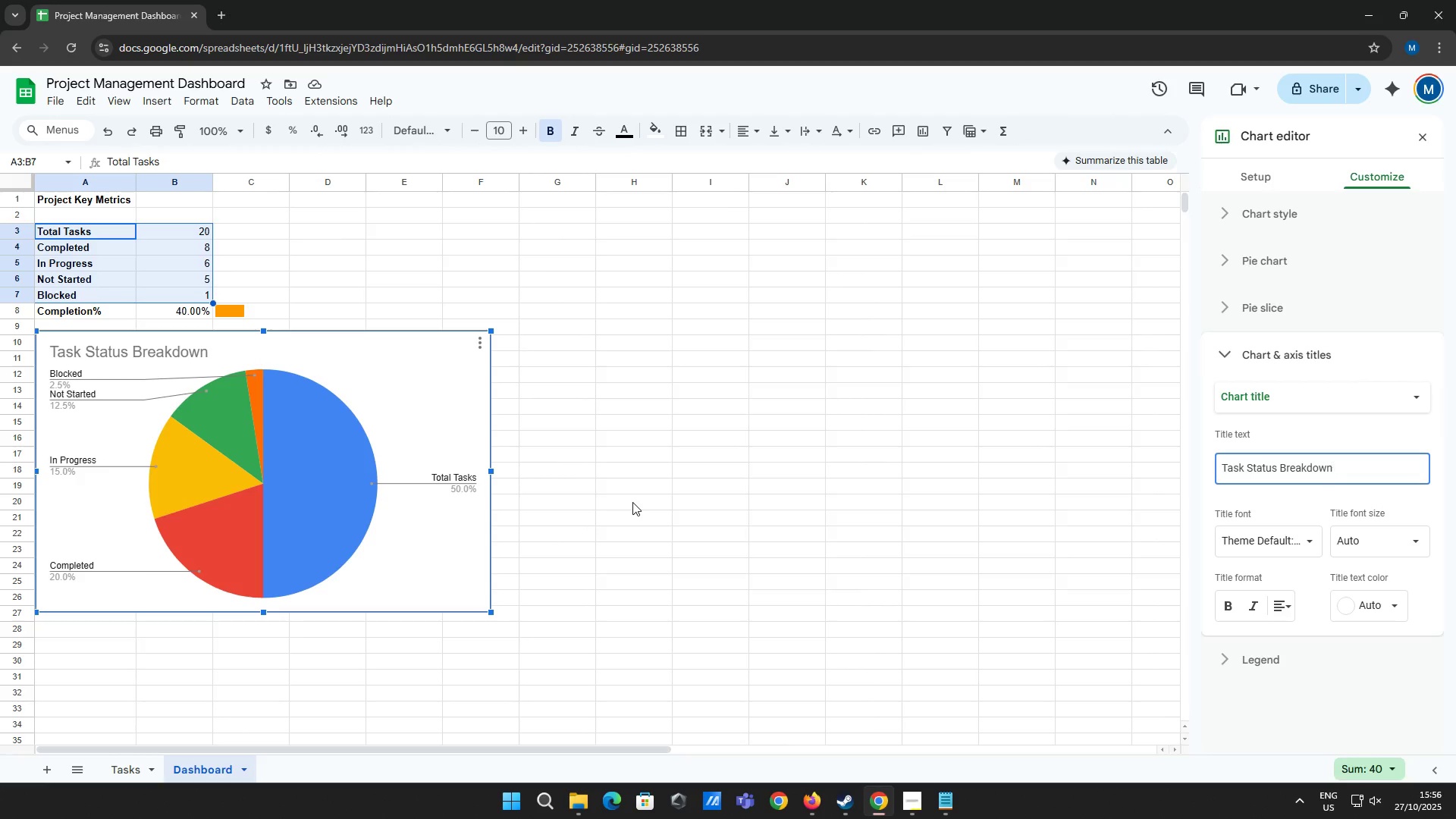 
wait(14.69)
 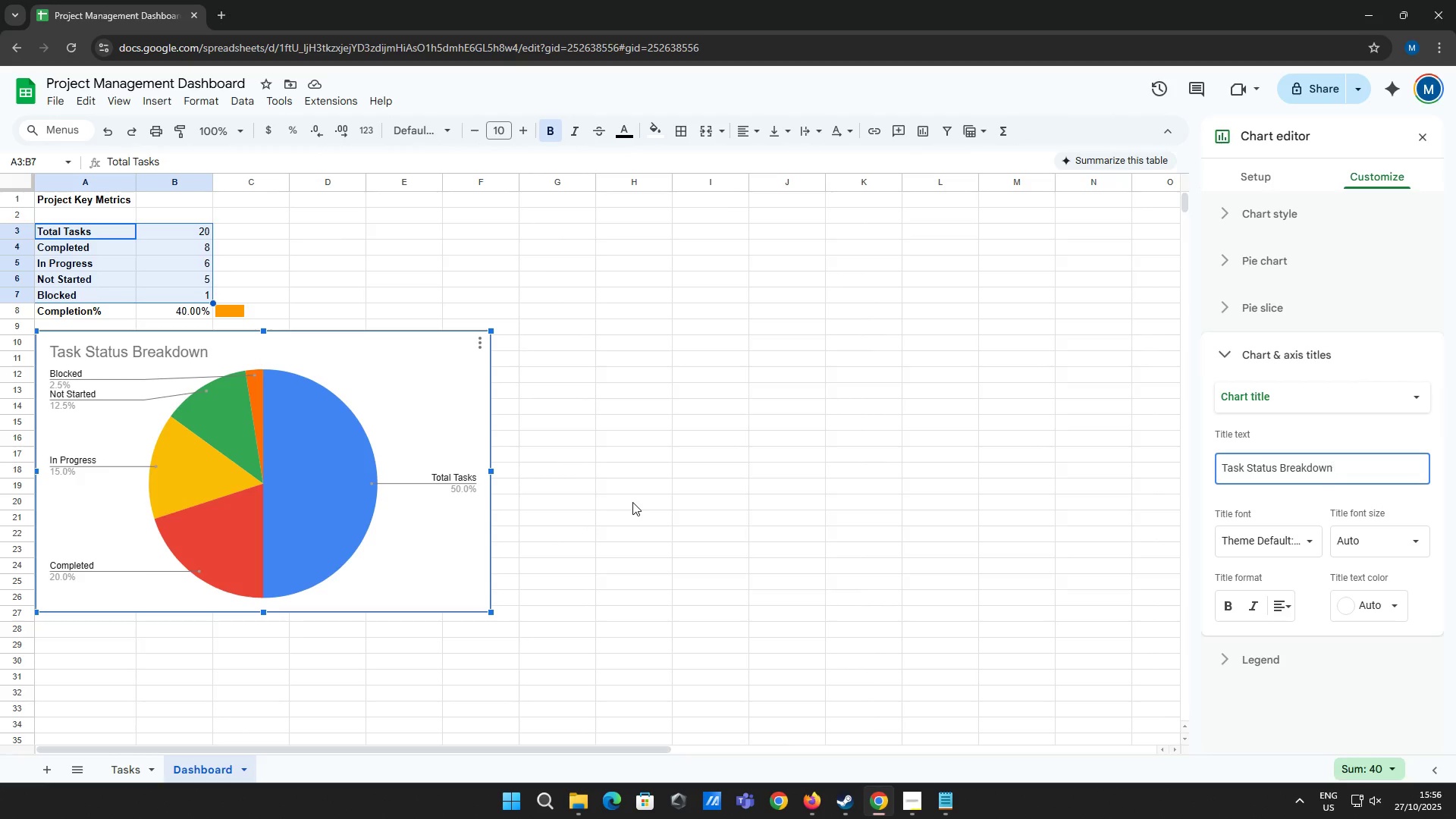 
left_click([1243, 659])
 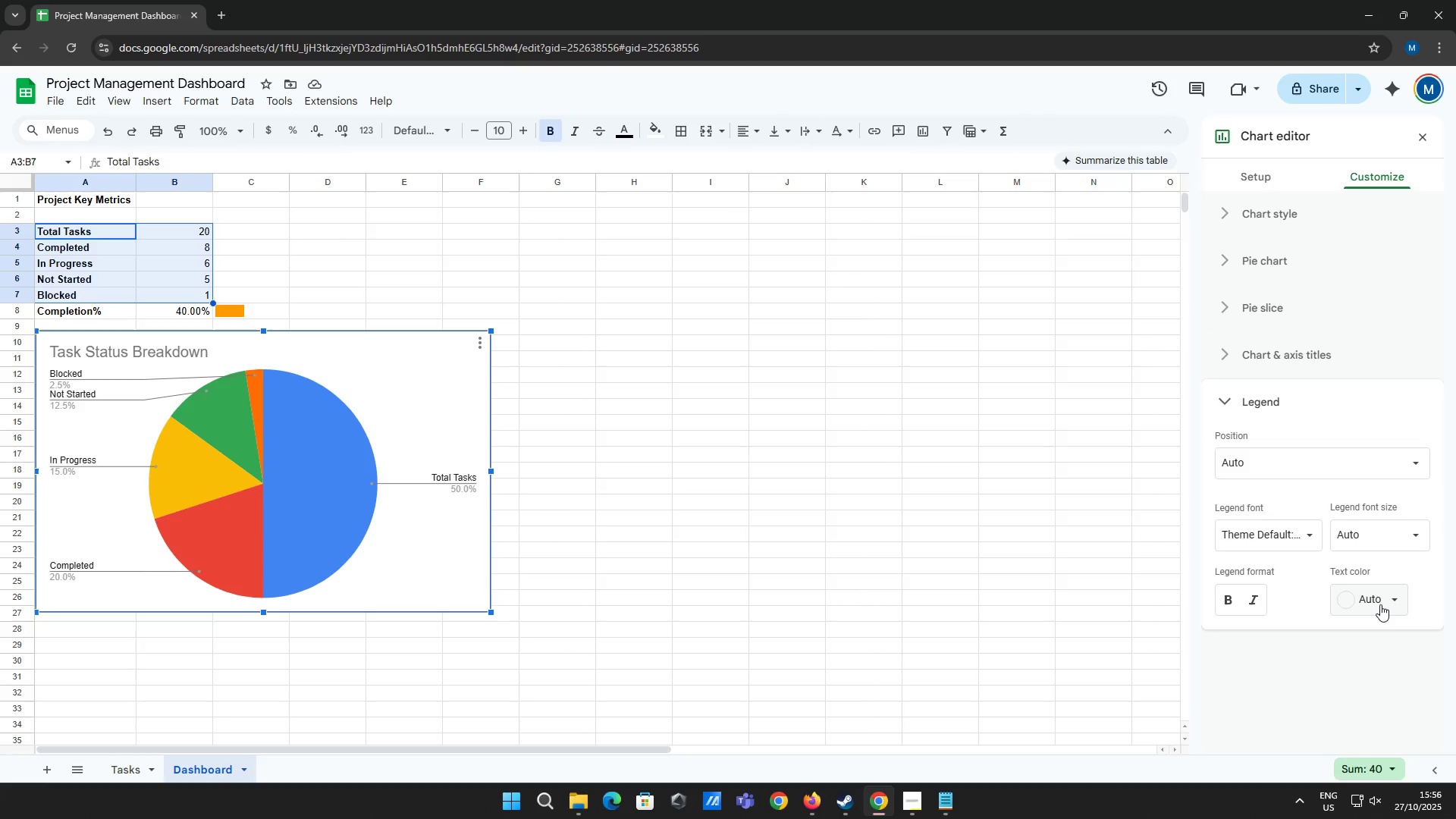 
left_click([1380, 604])
 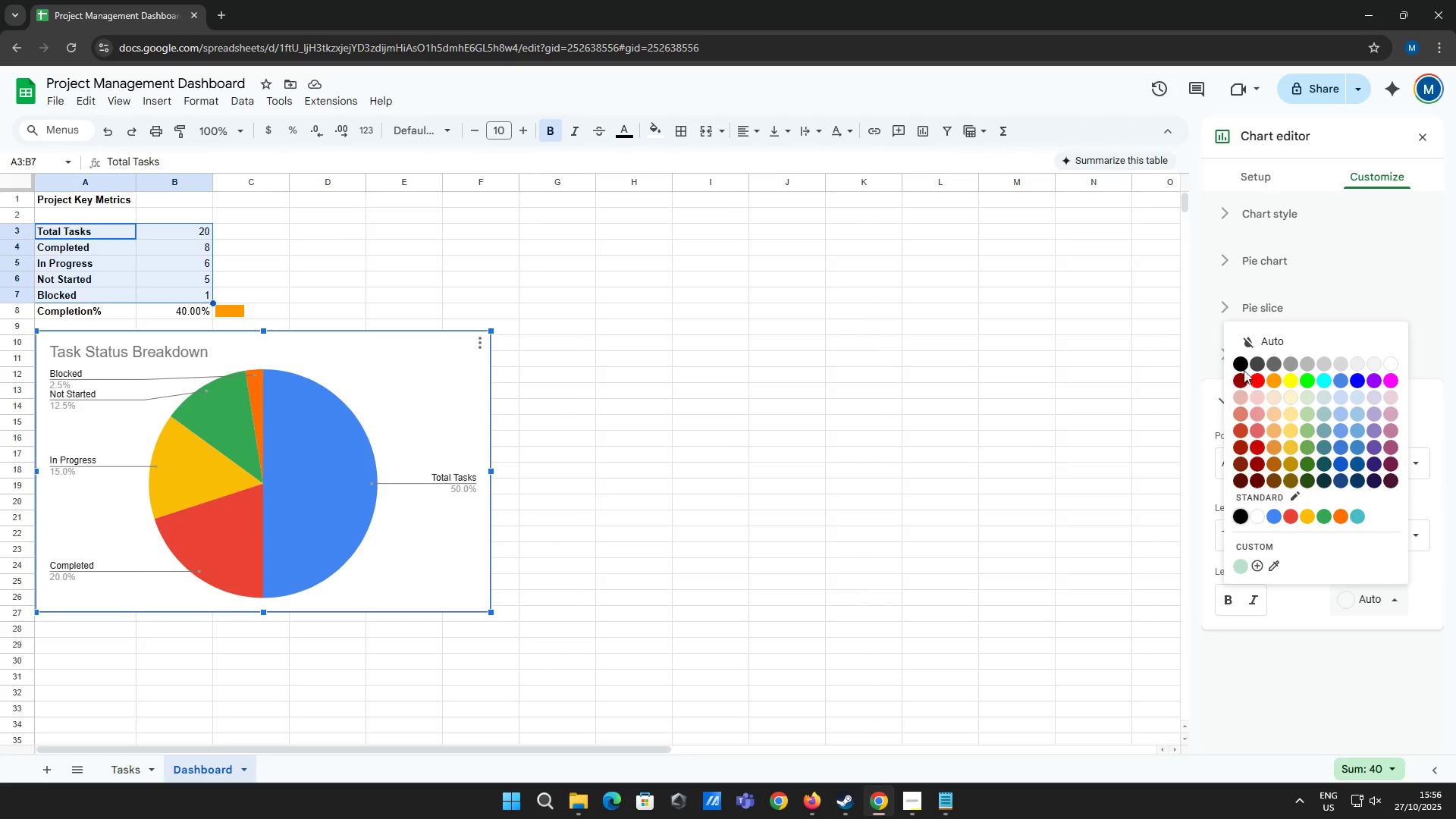 
left_click([1238, 361])
 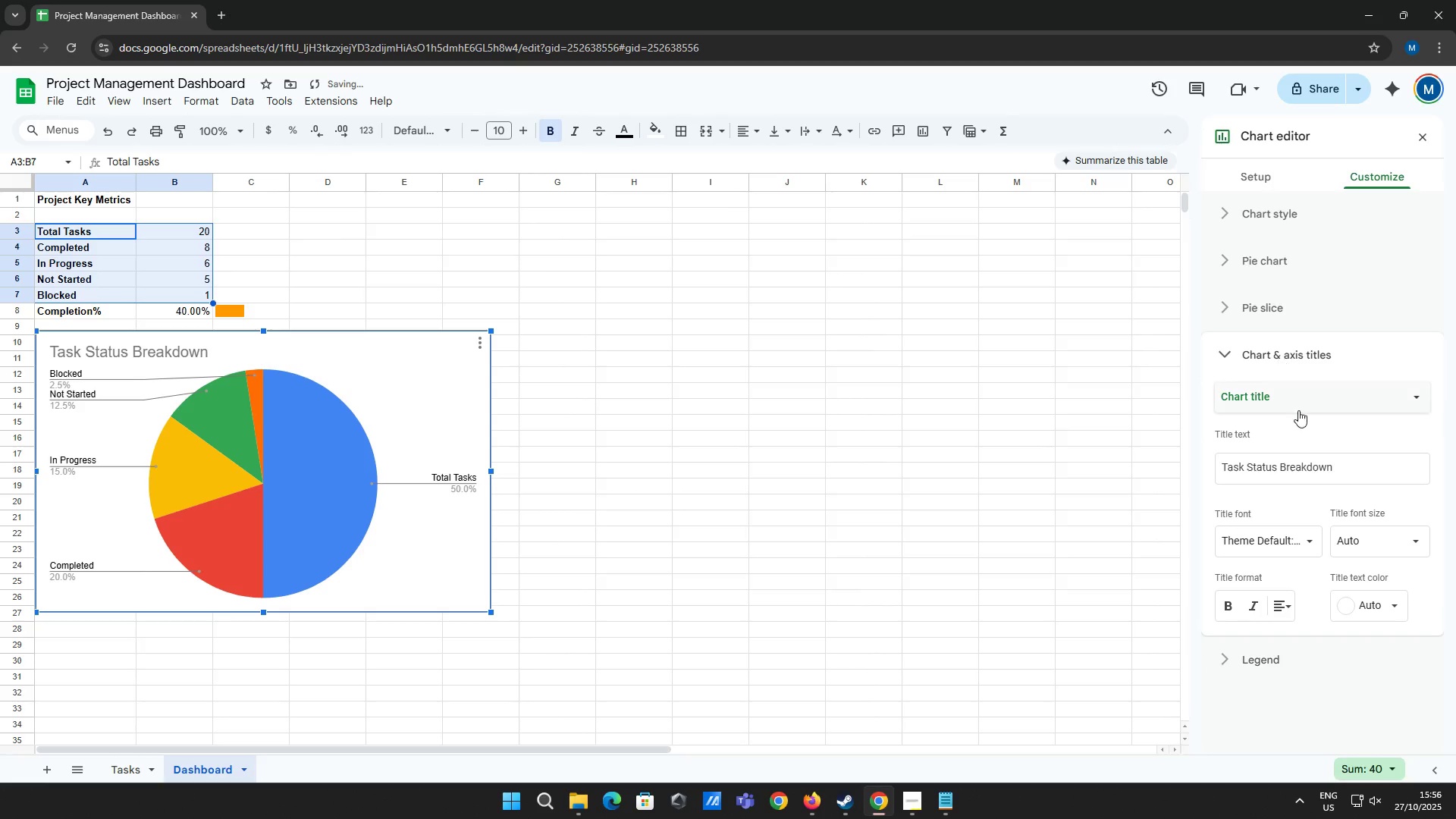 
left_click([1372, 608])
 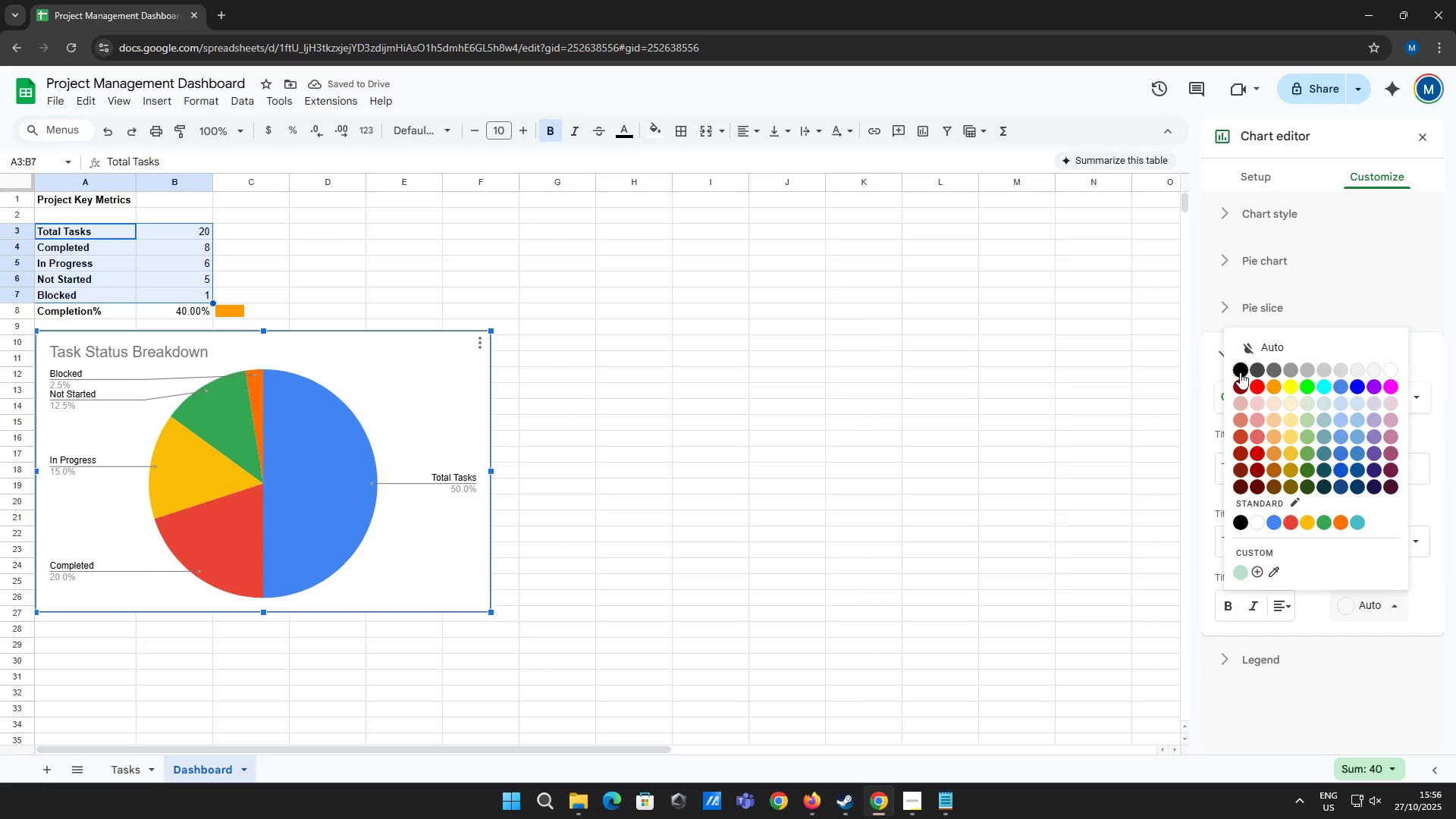 
left_click([1241, 371])
 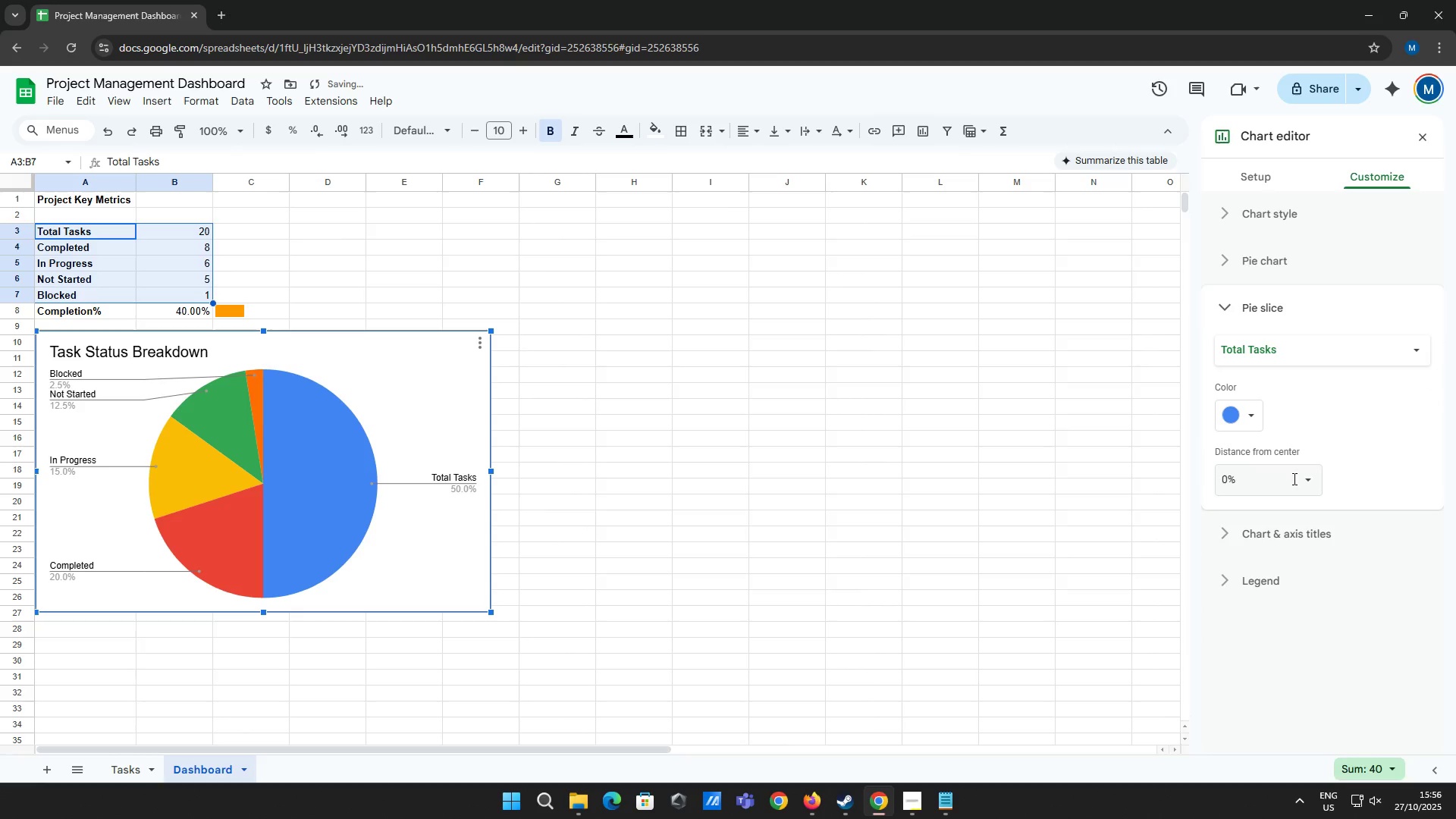 
left_click([1271, 265])
 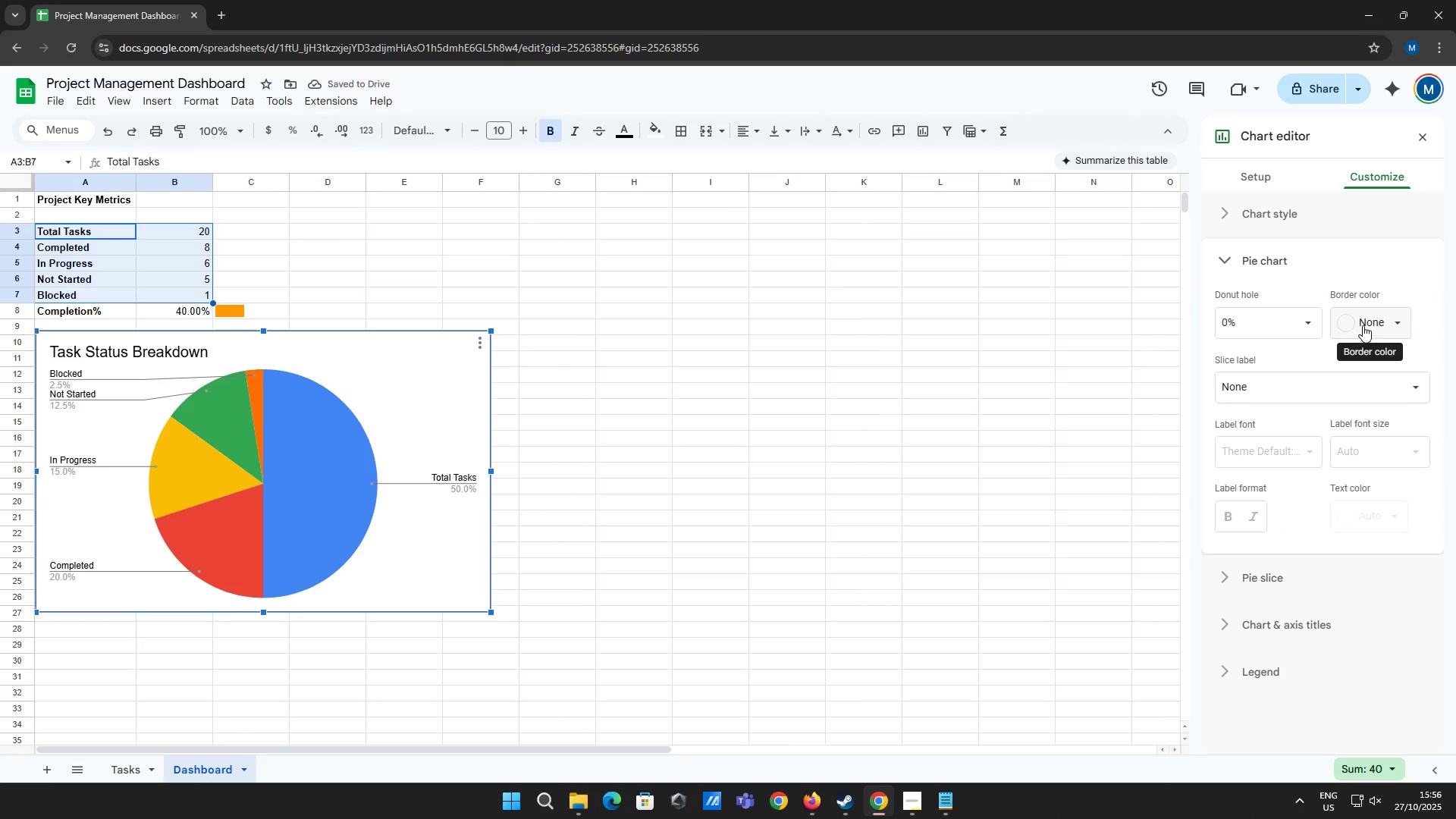 
left_click([1363, 325])
 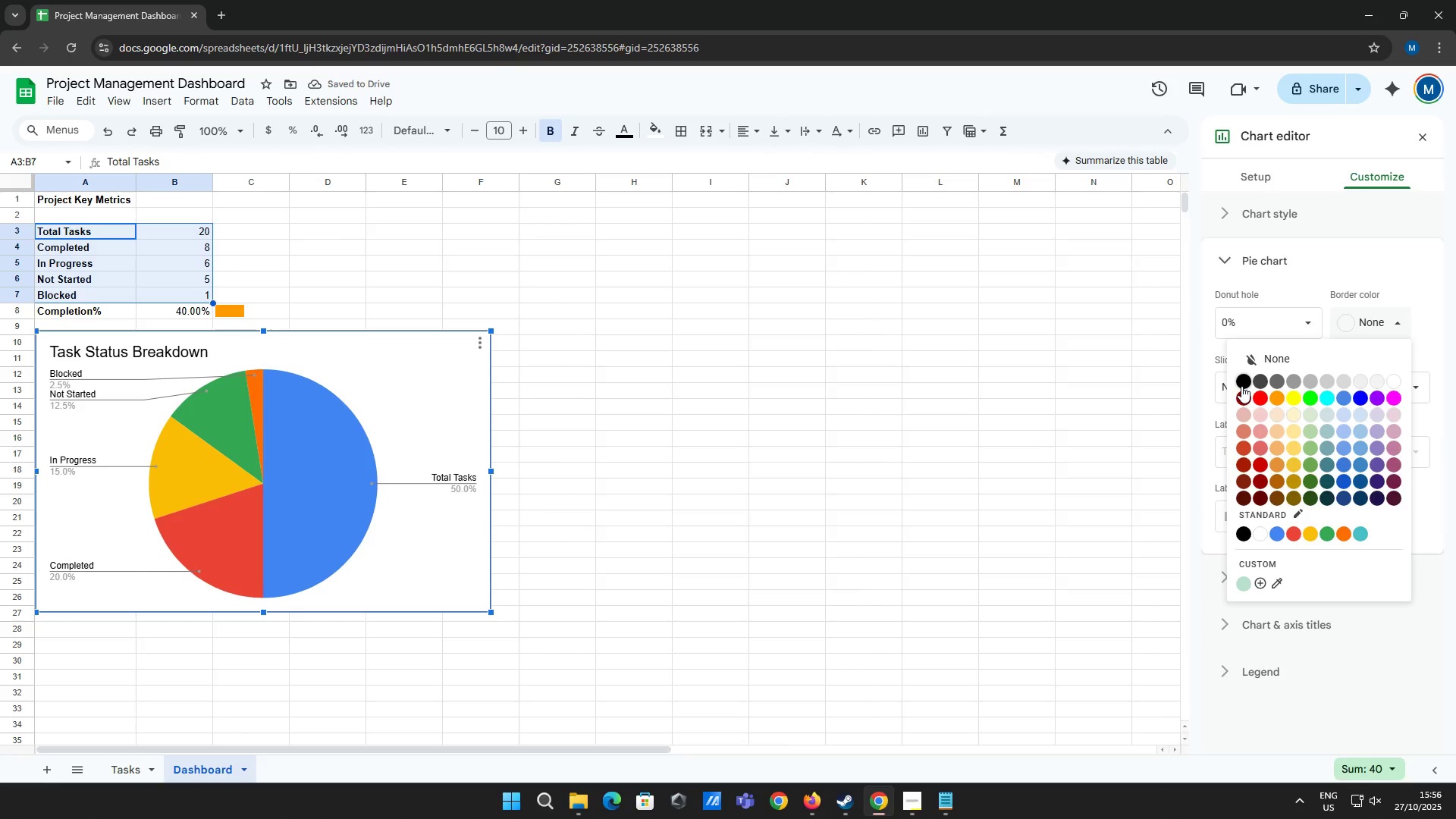 
left_click([1241, 385])
 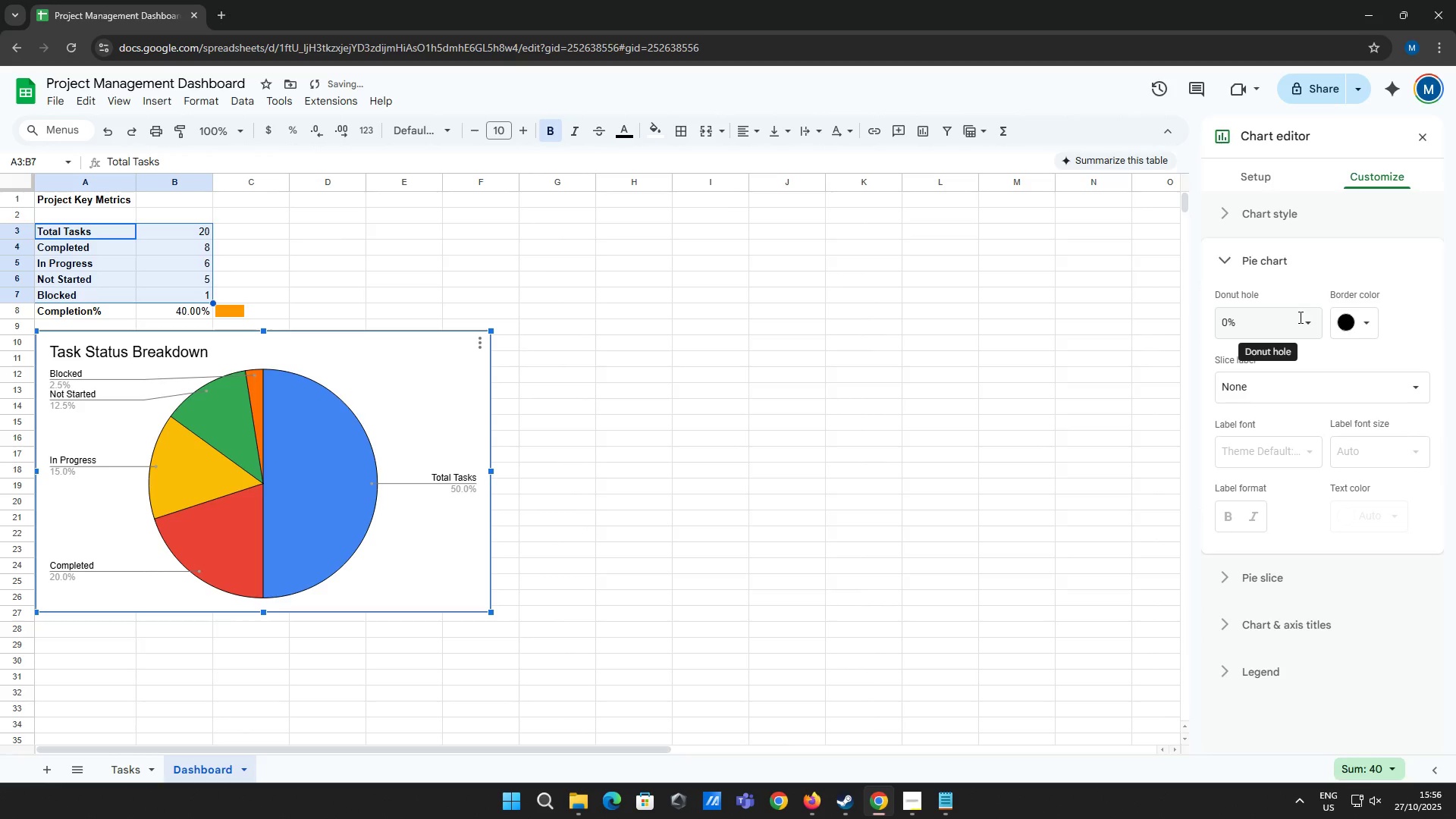 
left_click([1316, 322])
 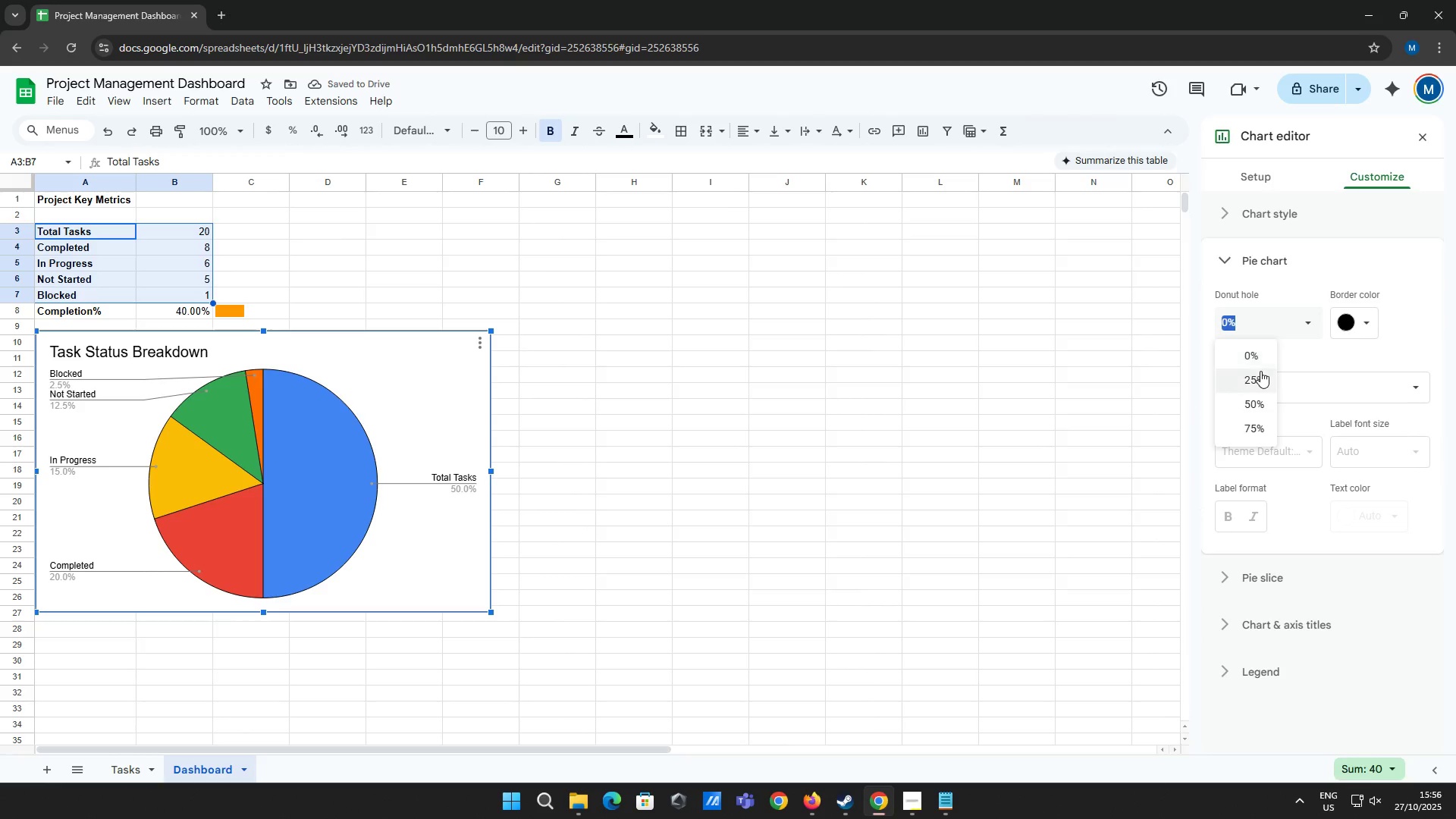 
left_click([1260, 371])
 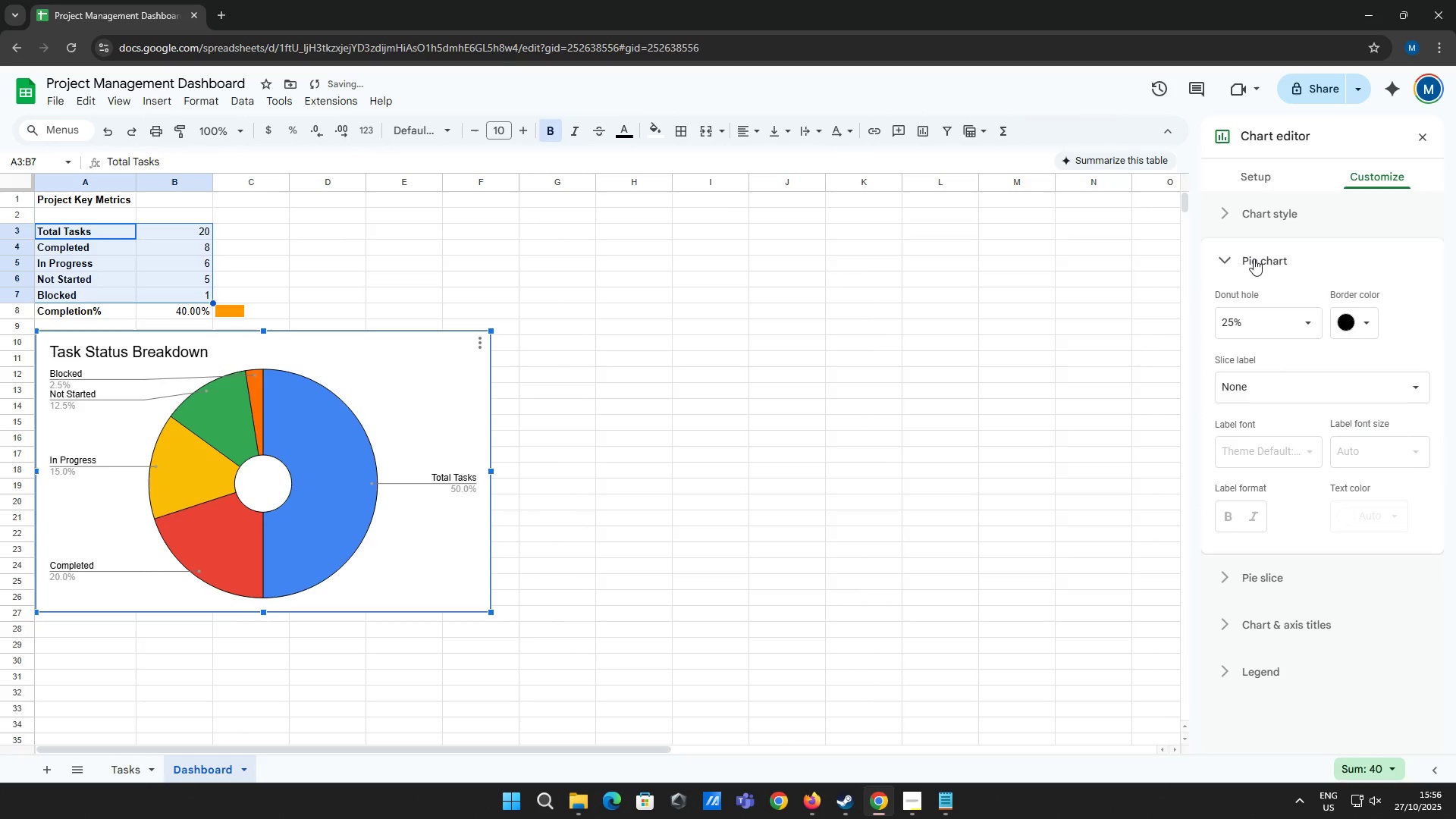 
double_click([1257, 219])
 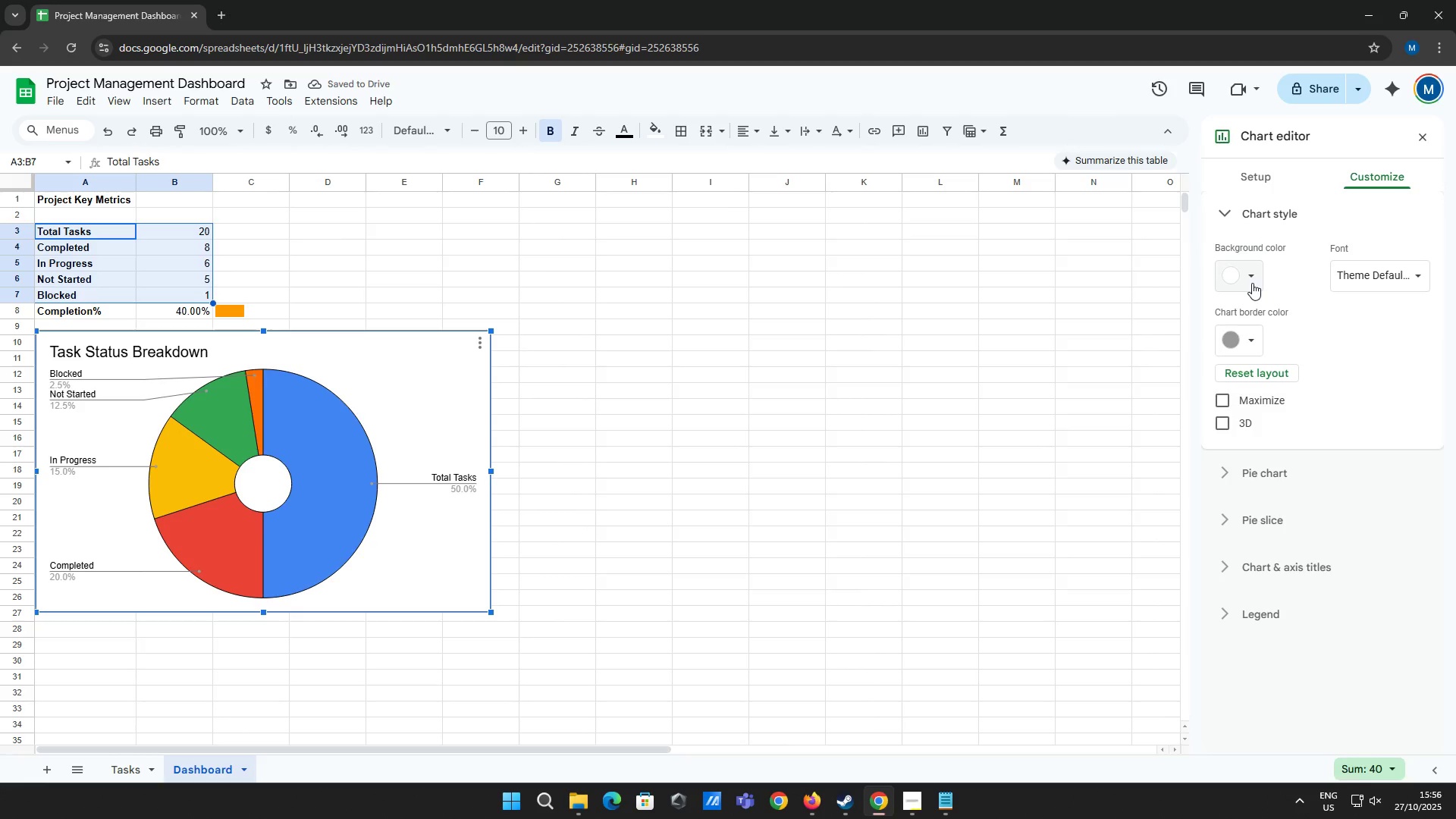 
left_click([1250, 334])
 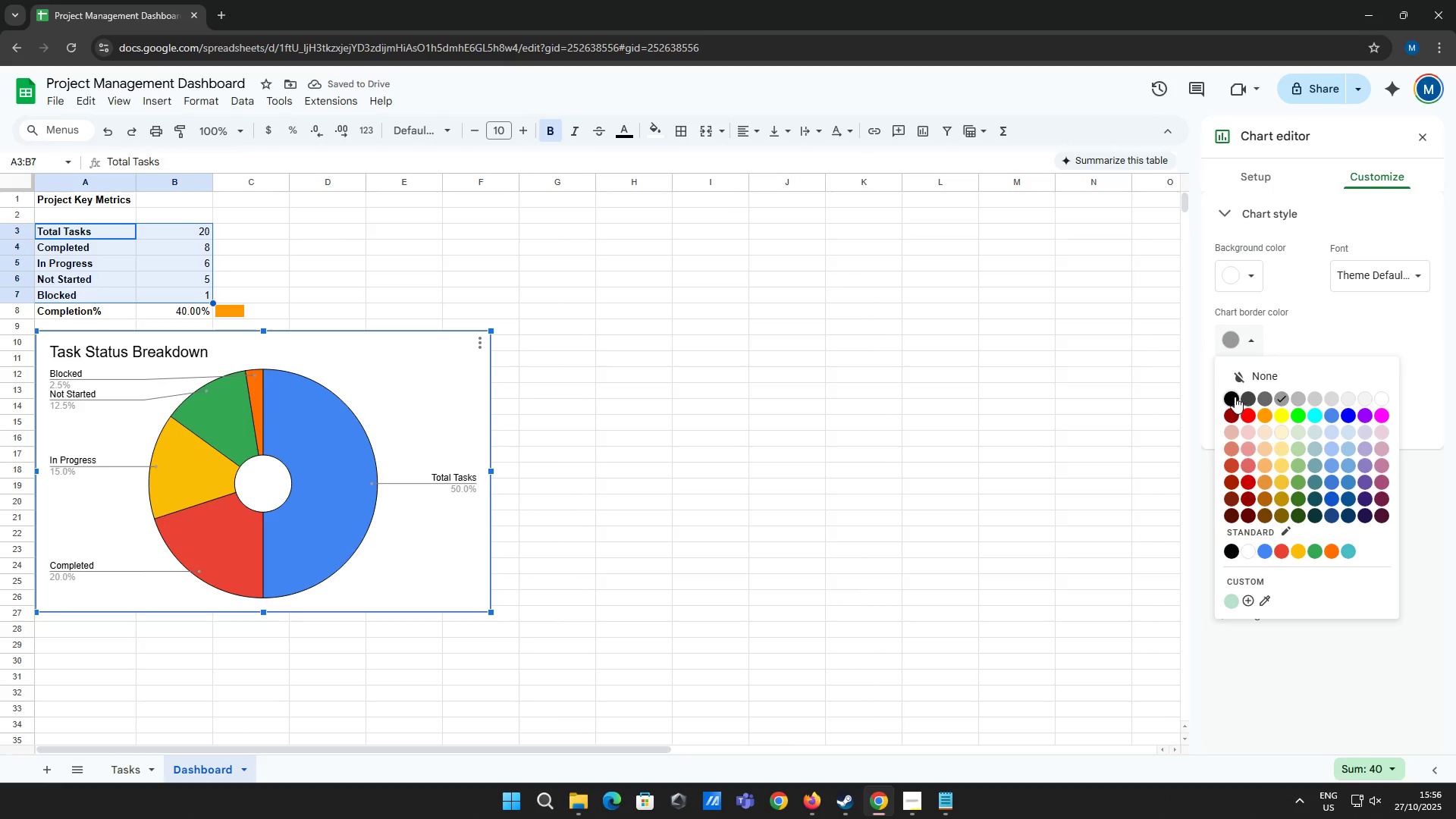 
left_click([1235, 397])
 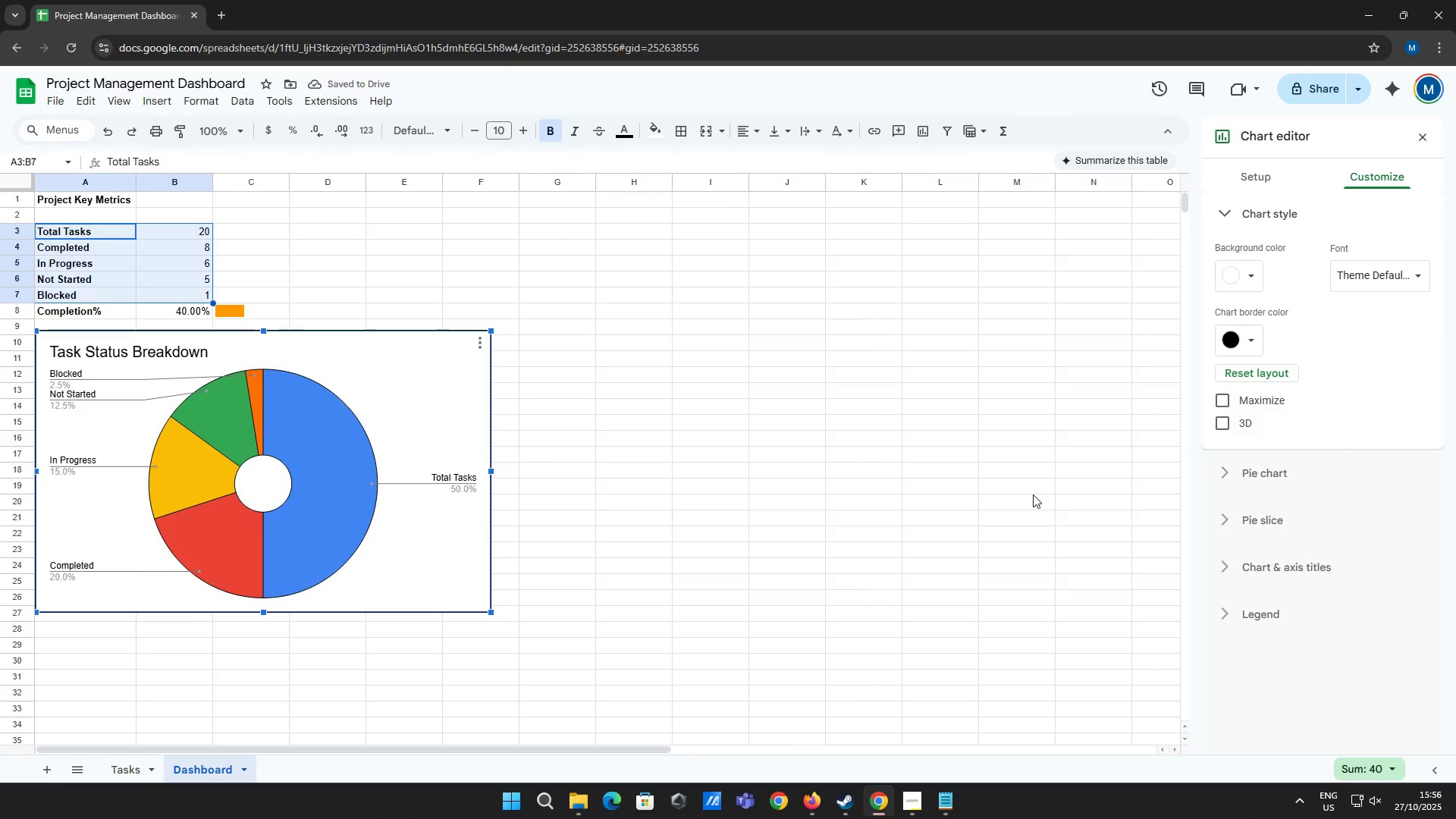 
wait(9.06)
 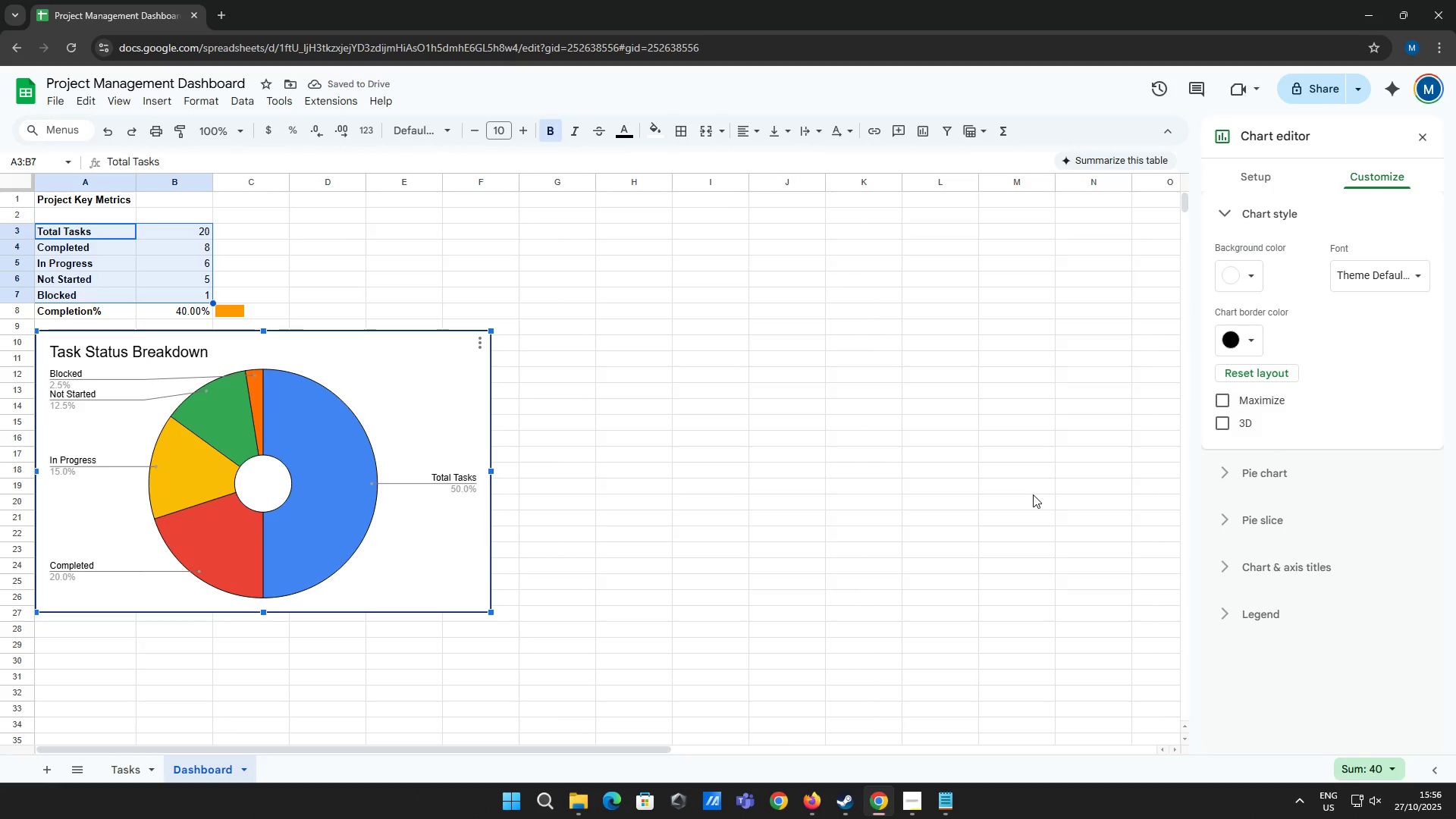 
left_click_drag(start_coordinate=[384, 356], to_coordinate=[641, 207])
 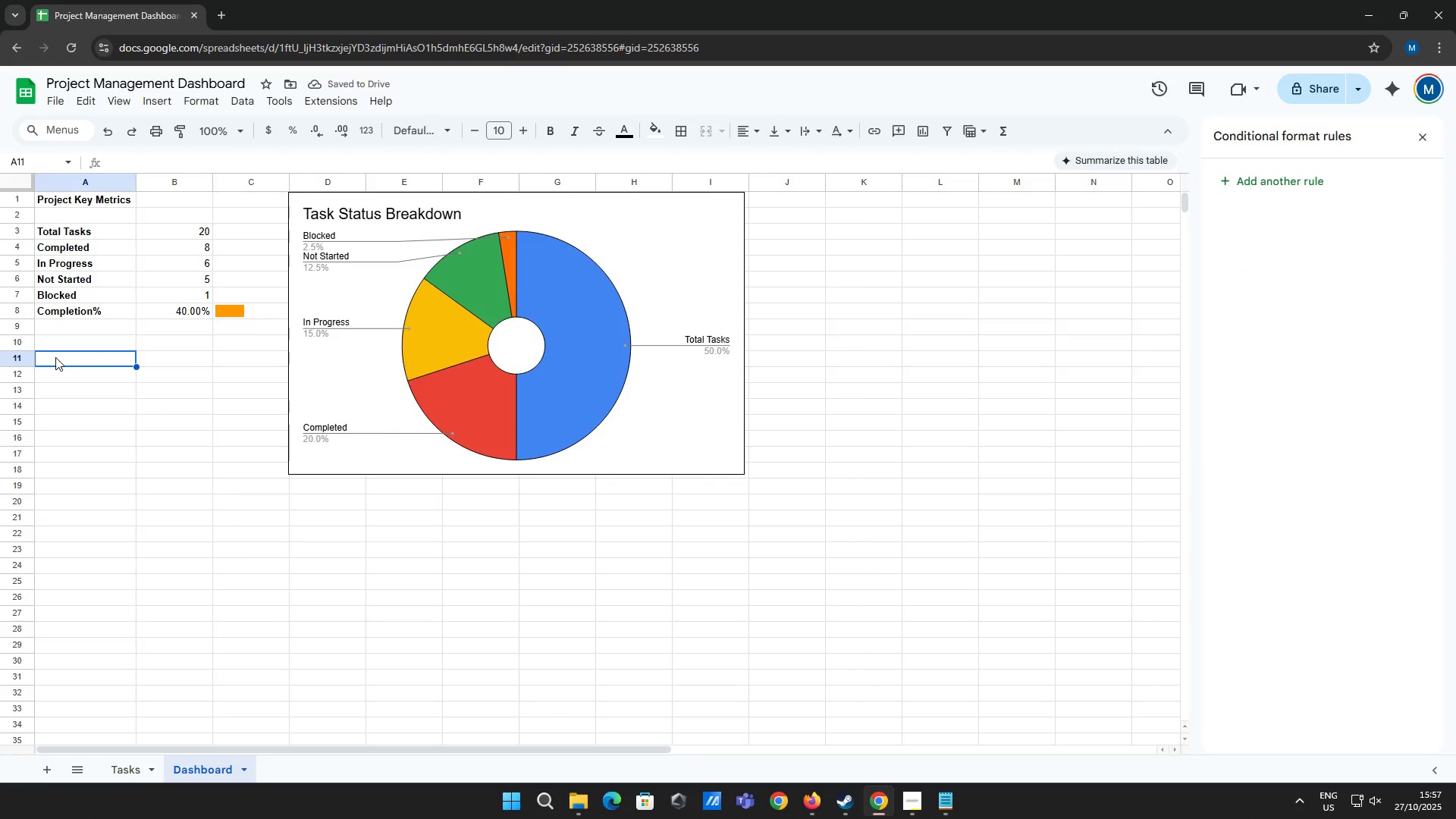 
wait(6.73)
 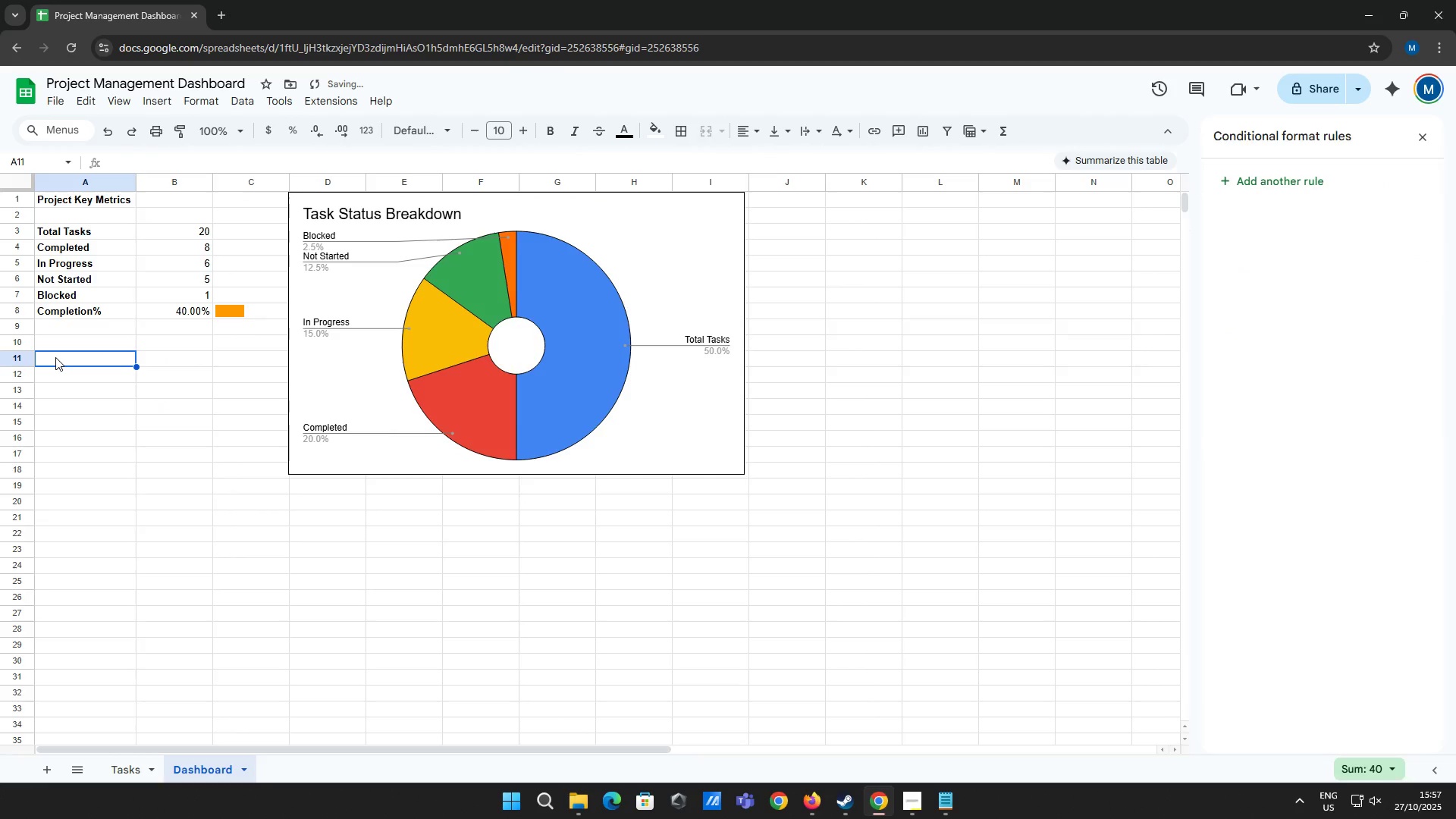 
type(Priority Breakdown)
 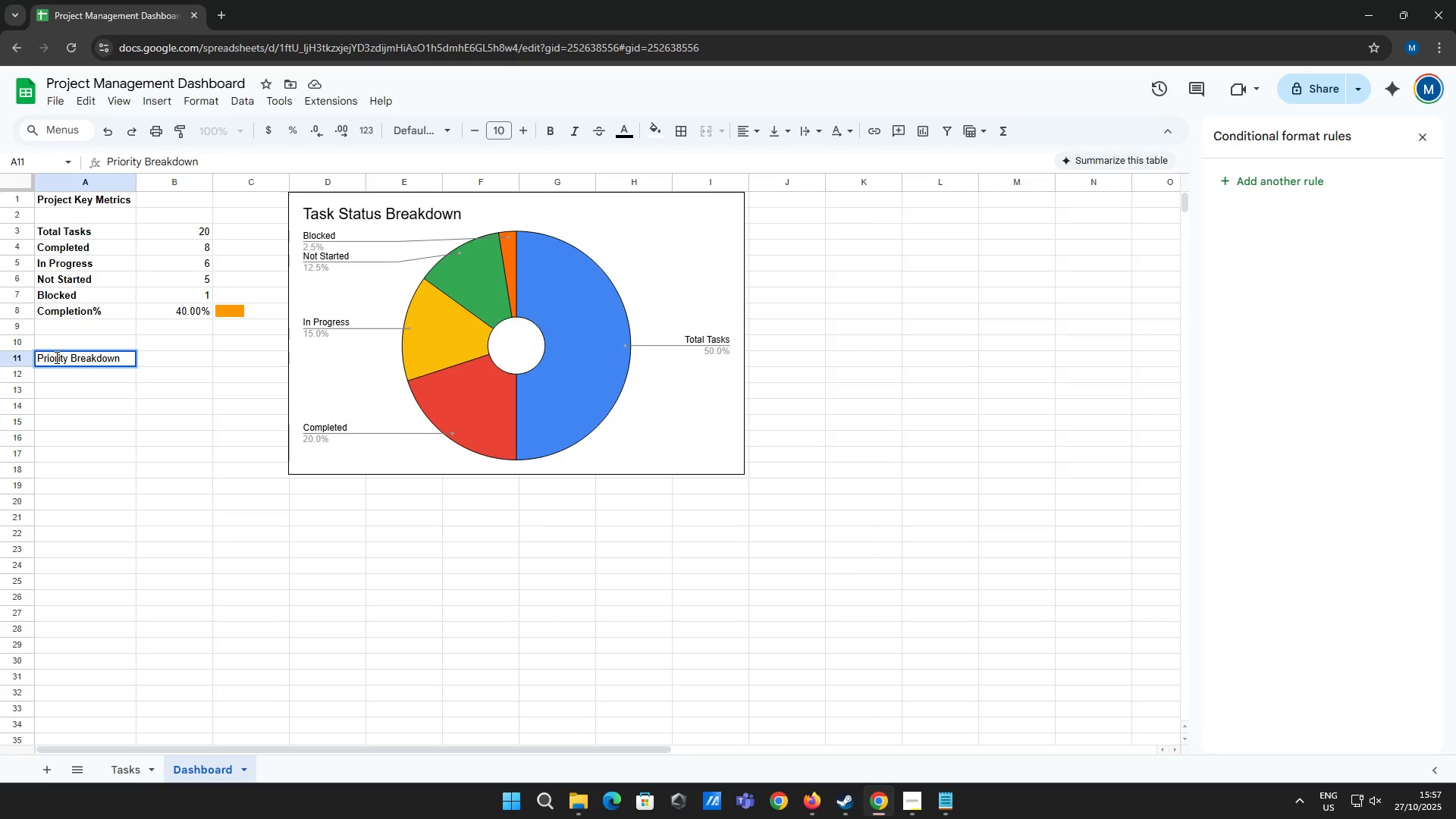 
key(Enter)
 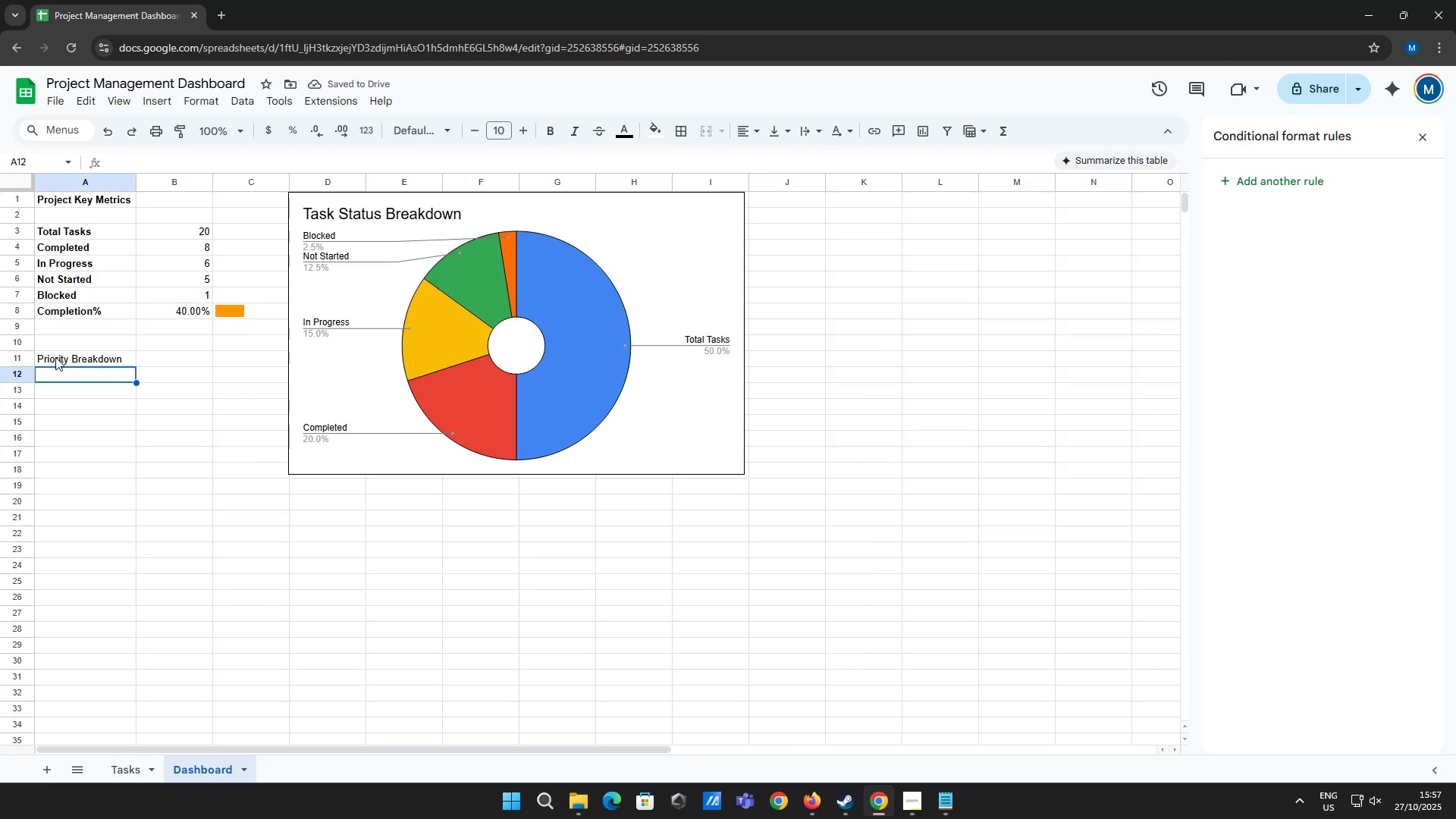 
left_click([55, 357])
 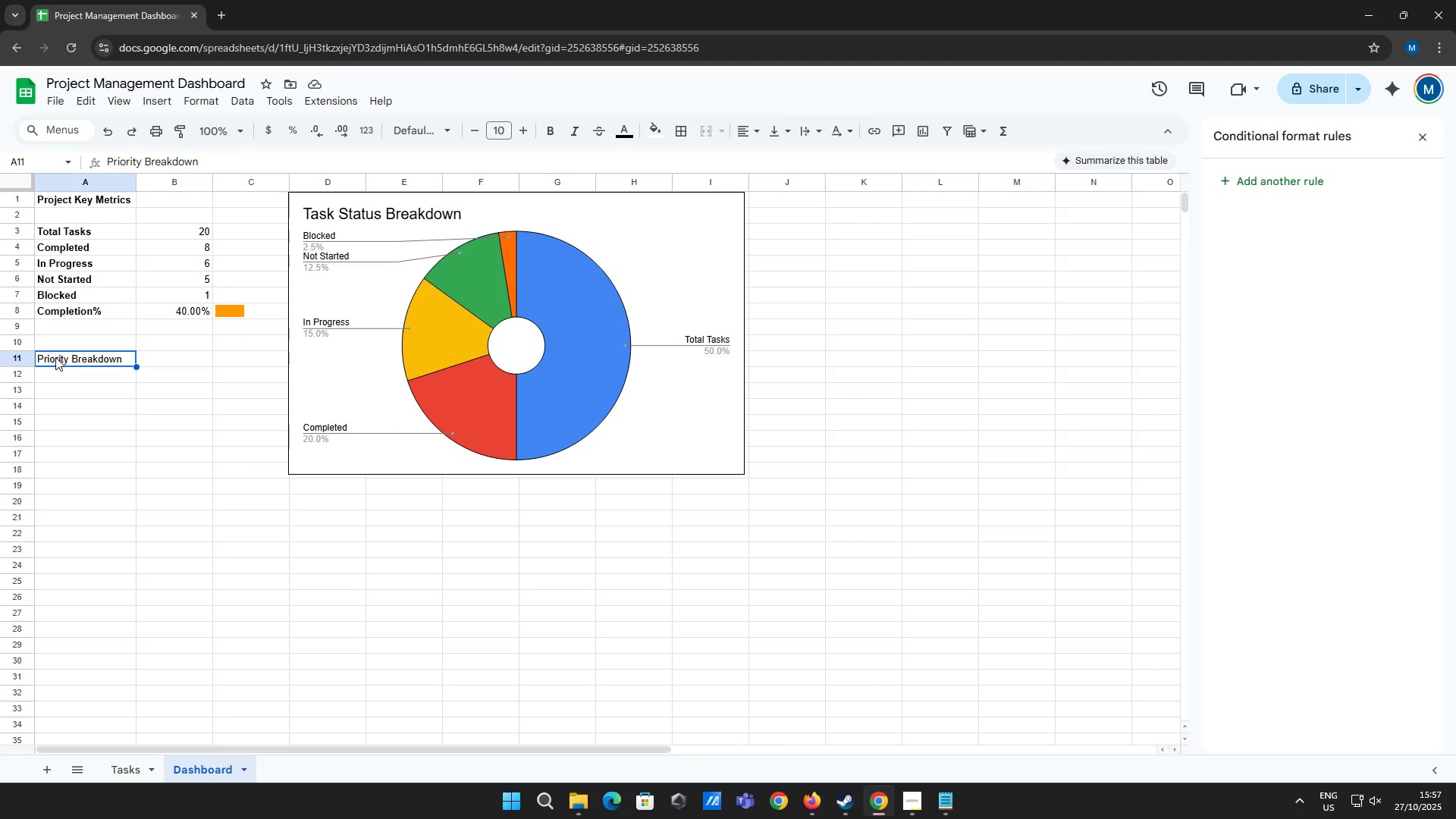 
key(Control+ControlLeft)
 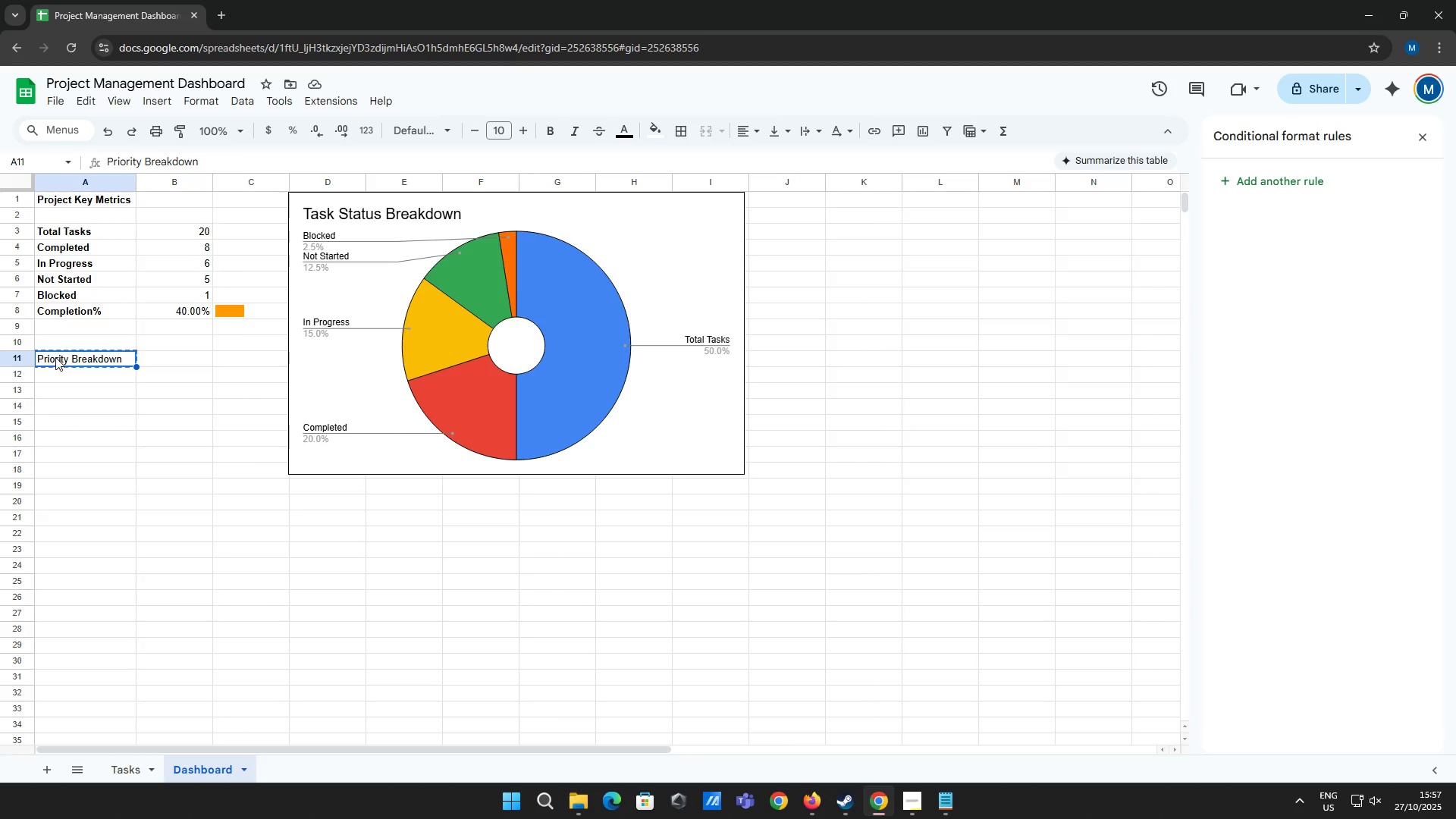 
key(Control+X)
 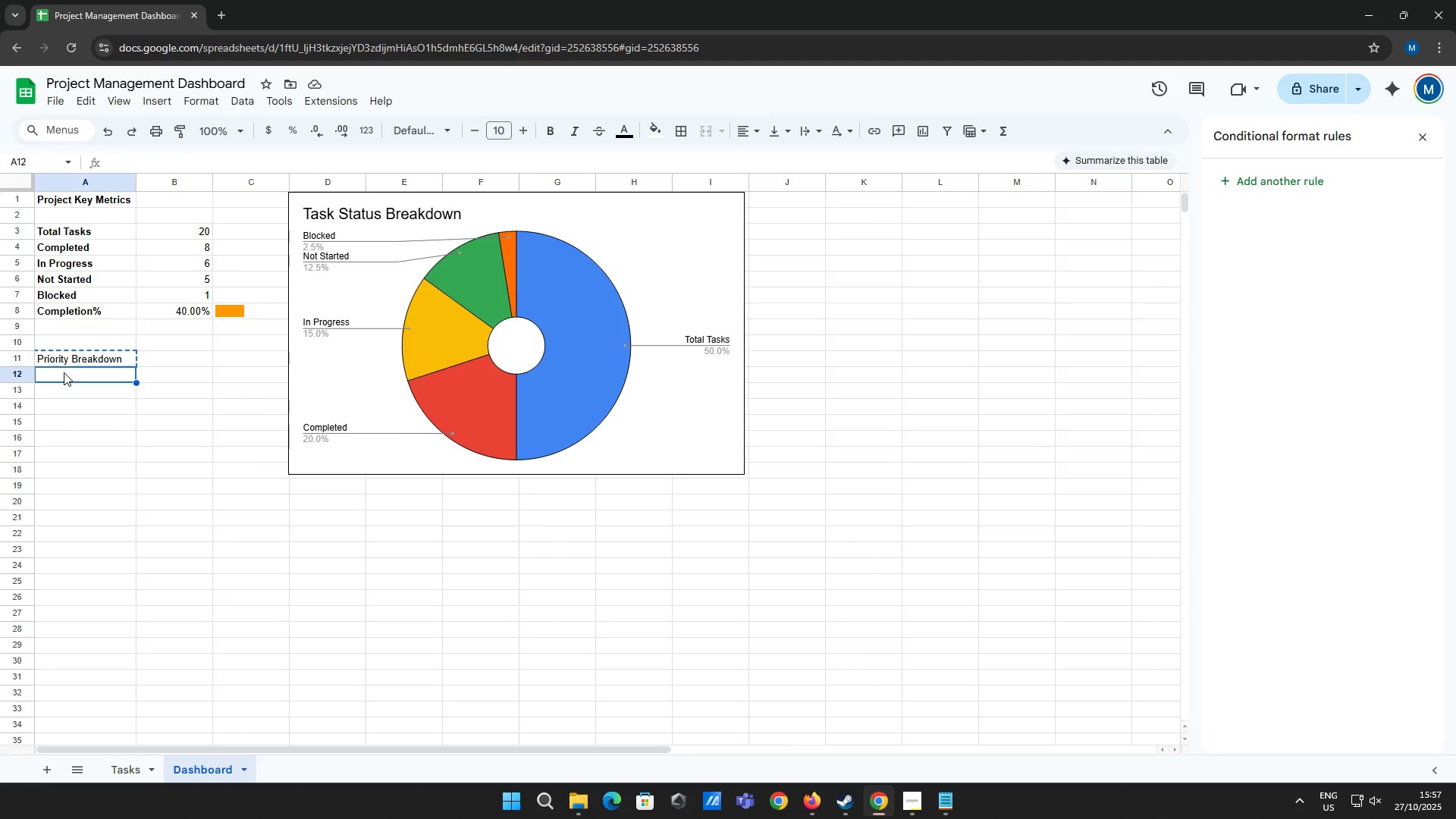 
key(Control+V)
 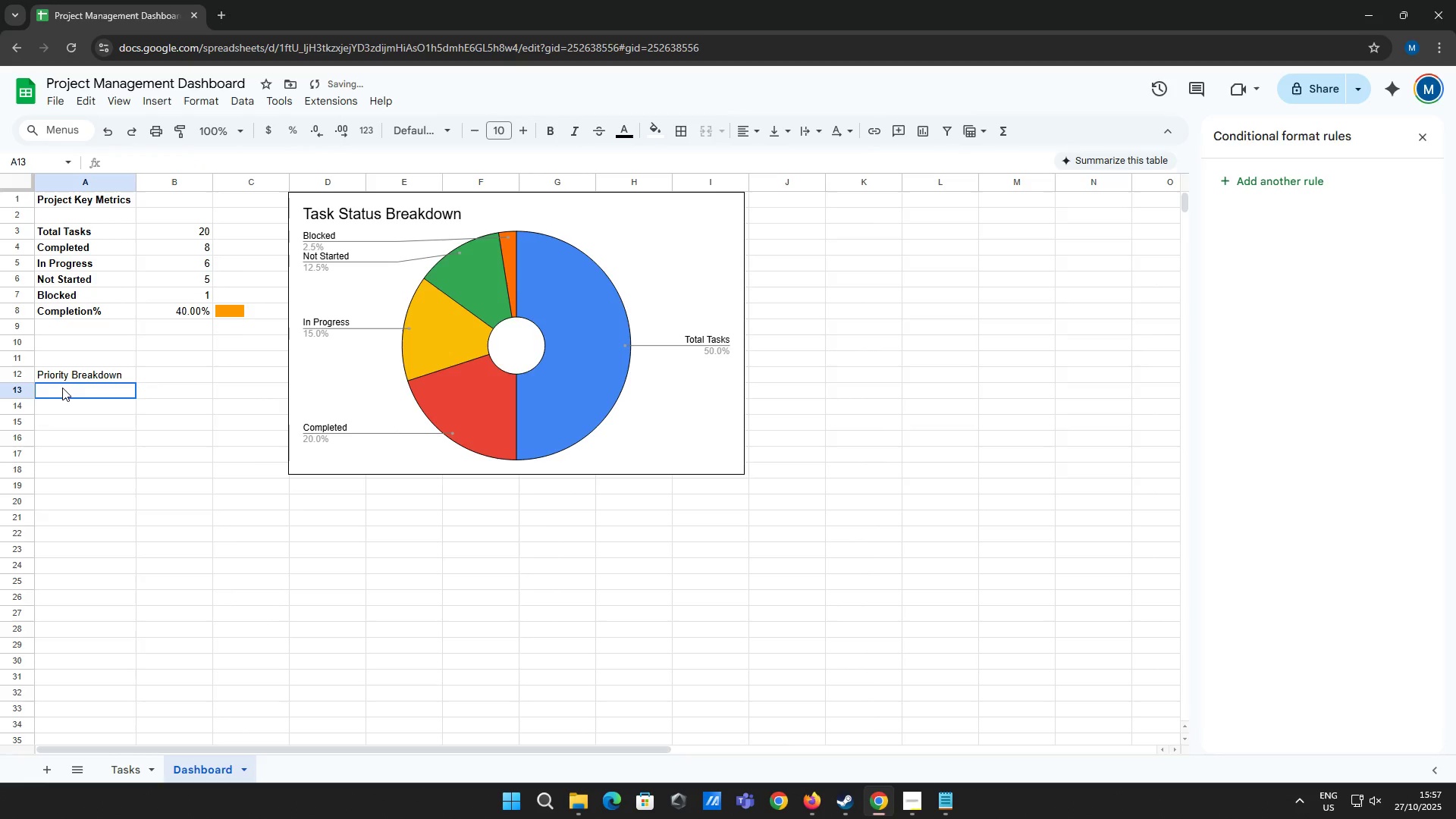 
left_click([62, 388])
 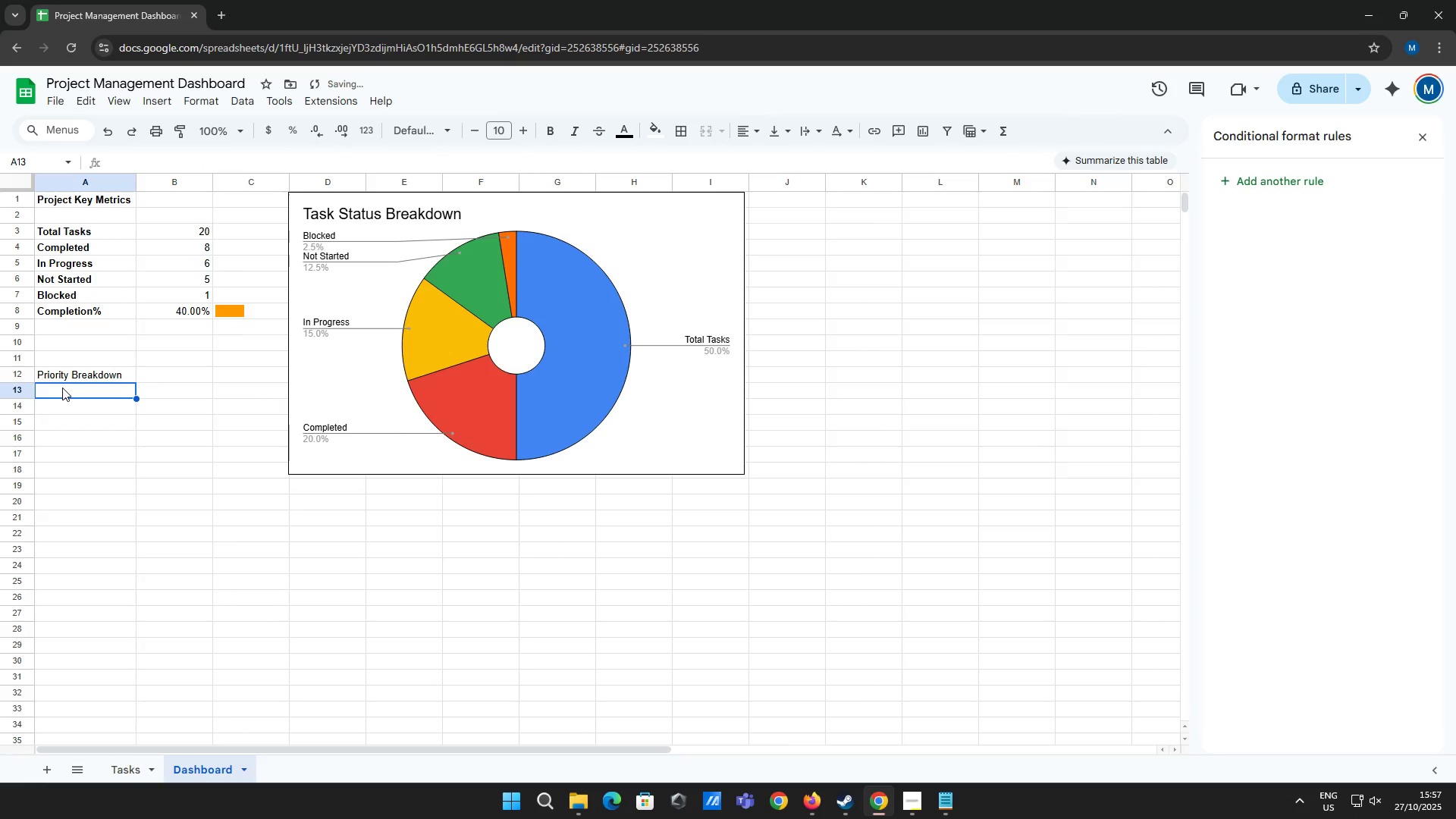 
type(HIGH)
key(Backspace)
key(Backspace)
key(Backspace)
type(g)
key(Backspace)
type(igh)
key(Tab)
 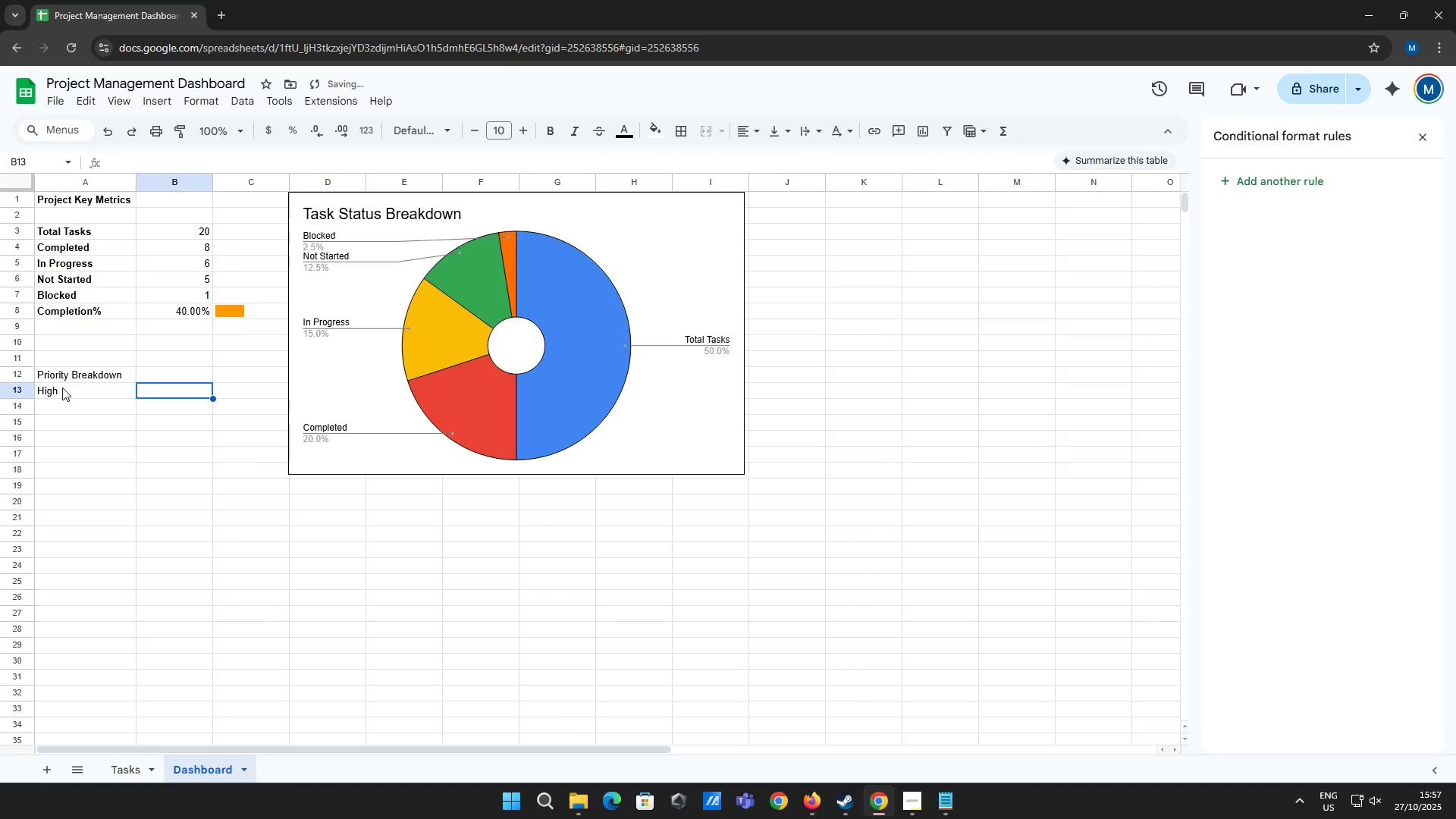 
key(ArrowDown)
 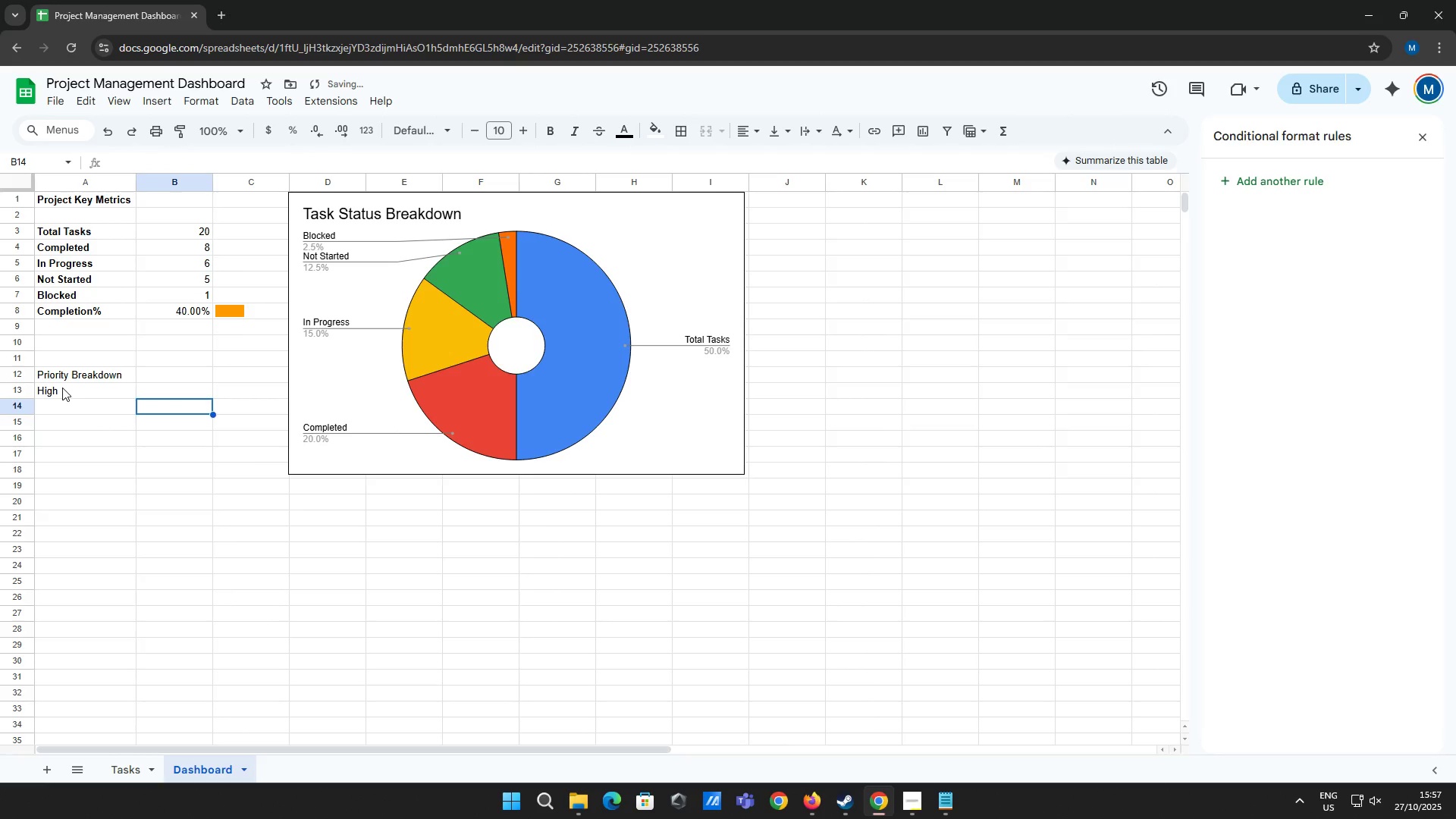 
key(ArrowLeft)
 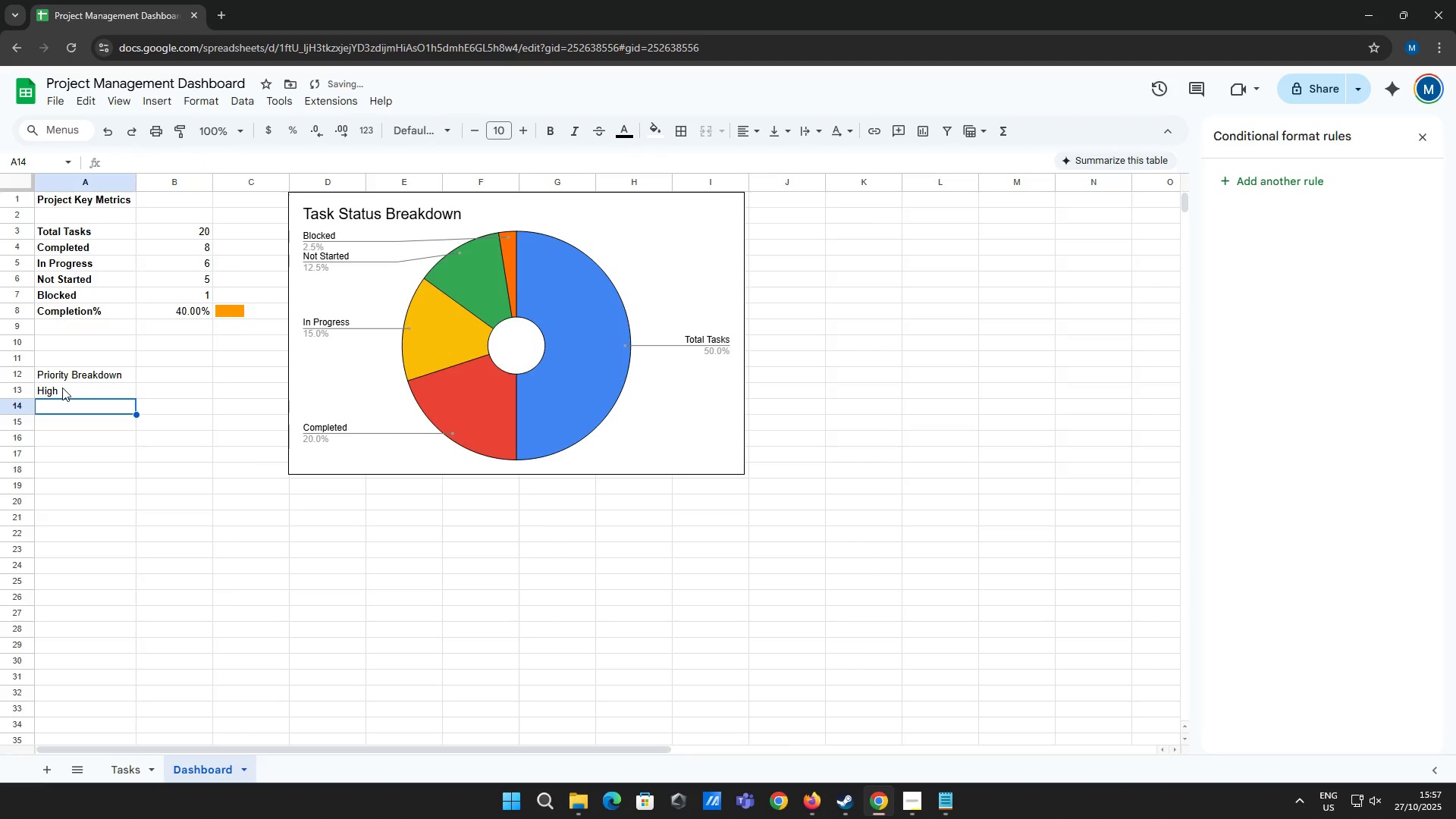 
type(Medium)
 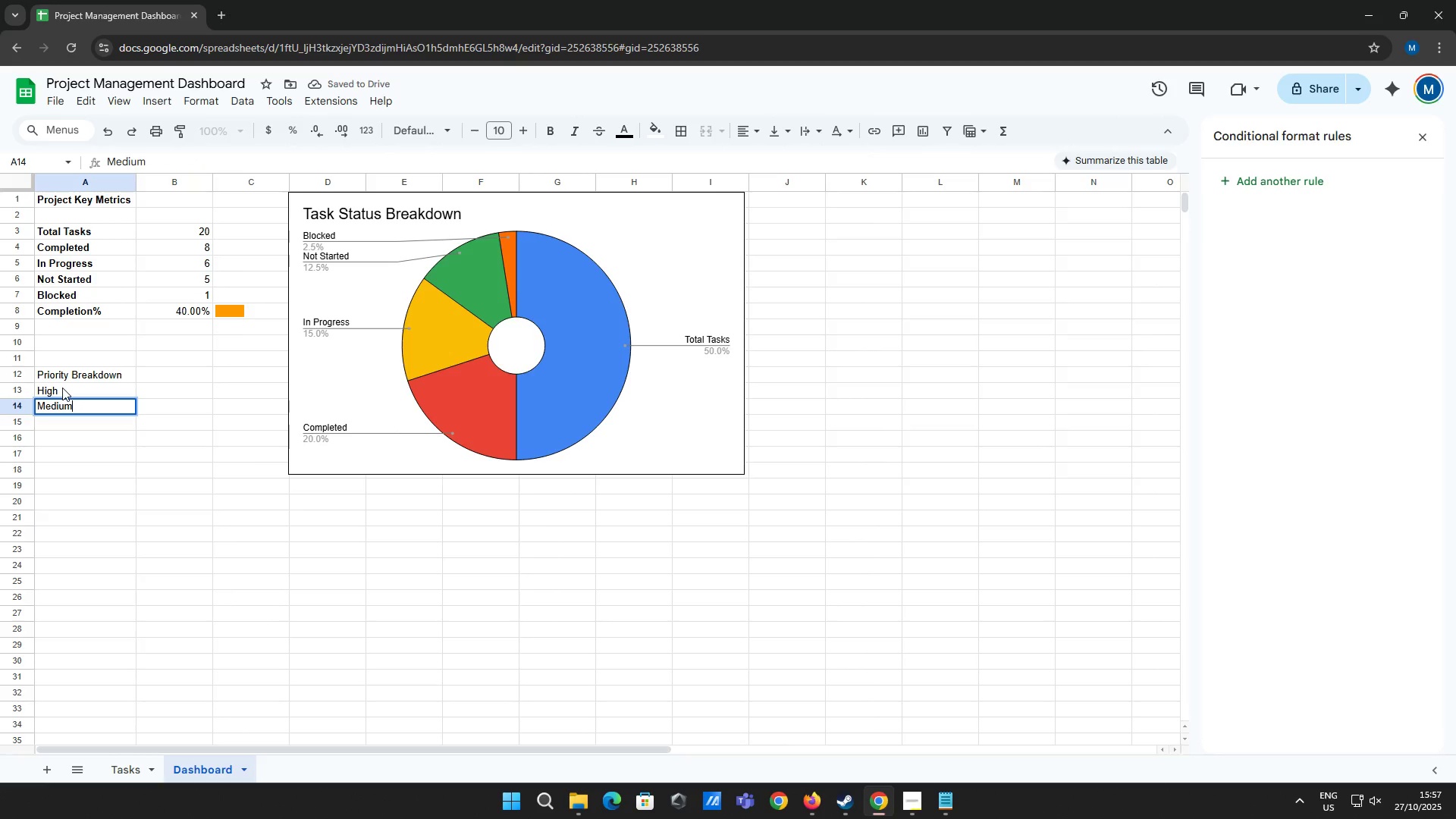 
key(Enter)
 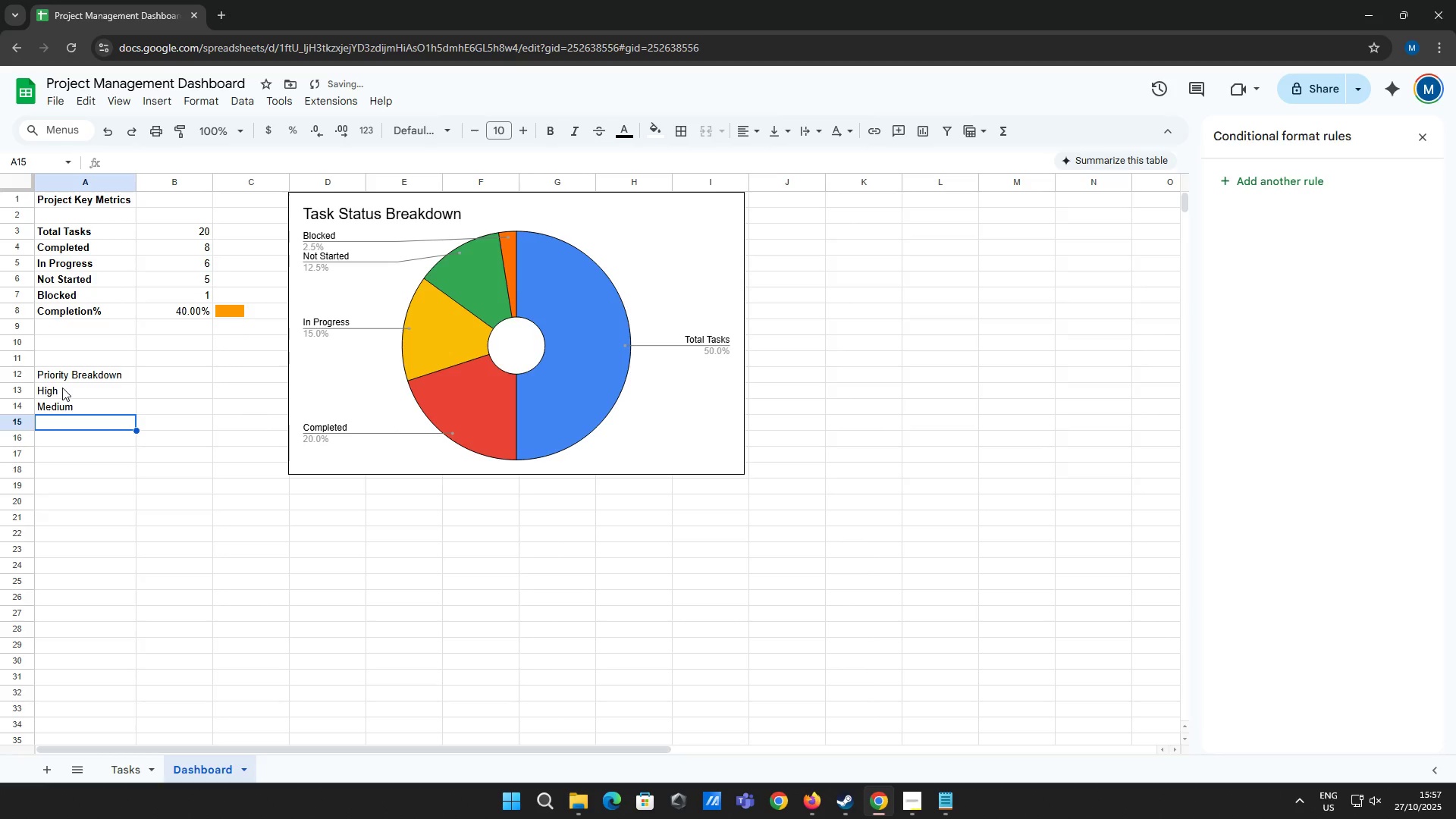 
type(Low)
 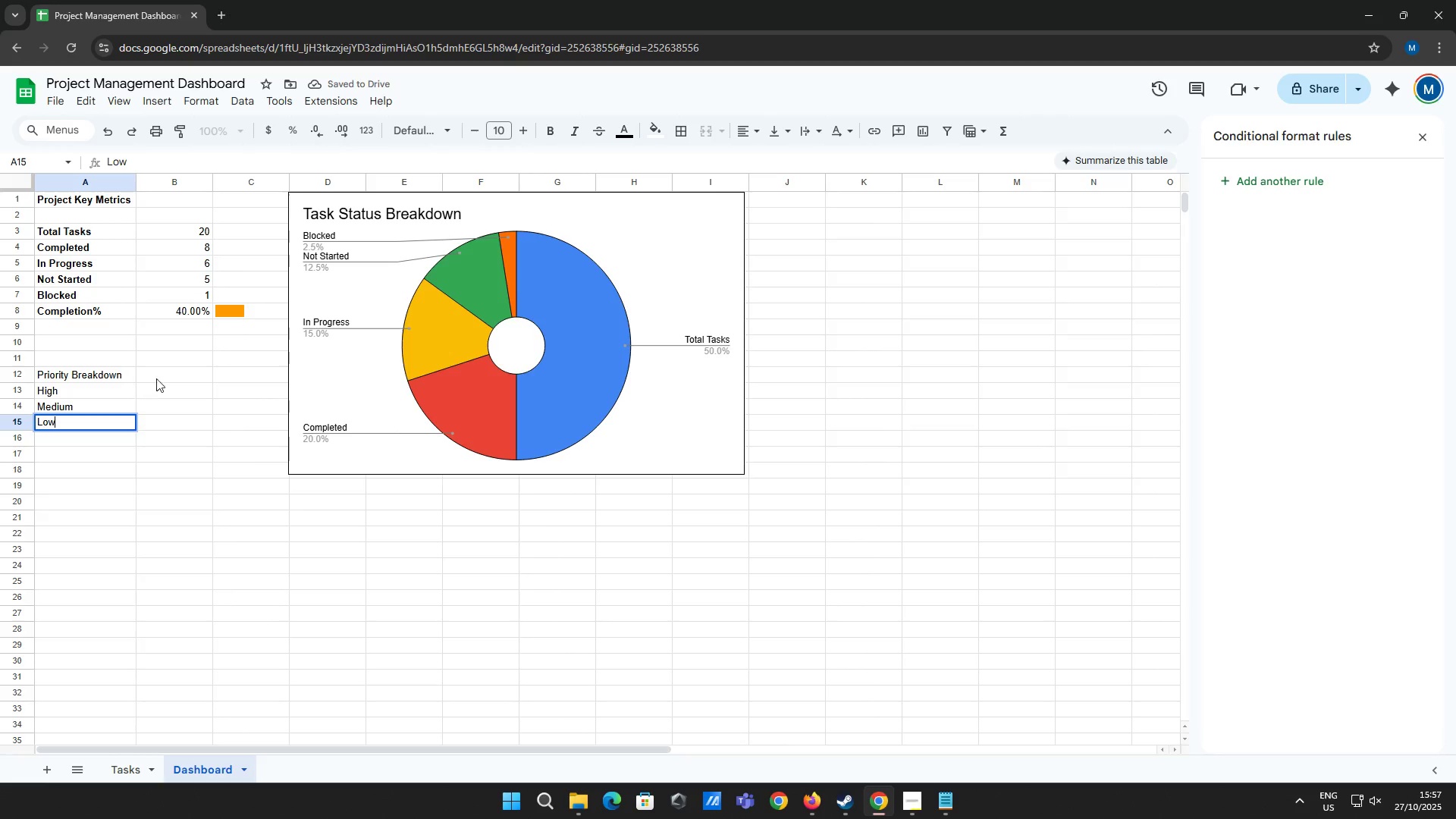 
left_click([174, 392])
 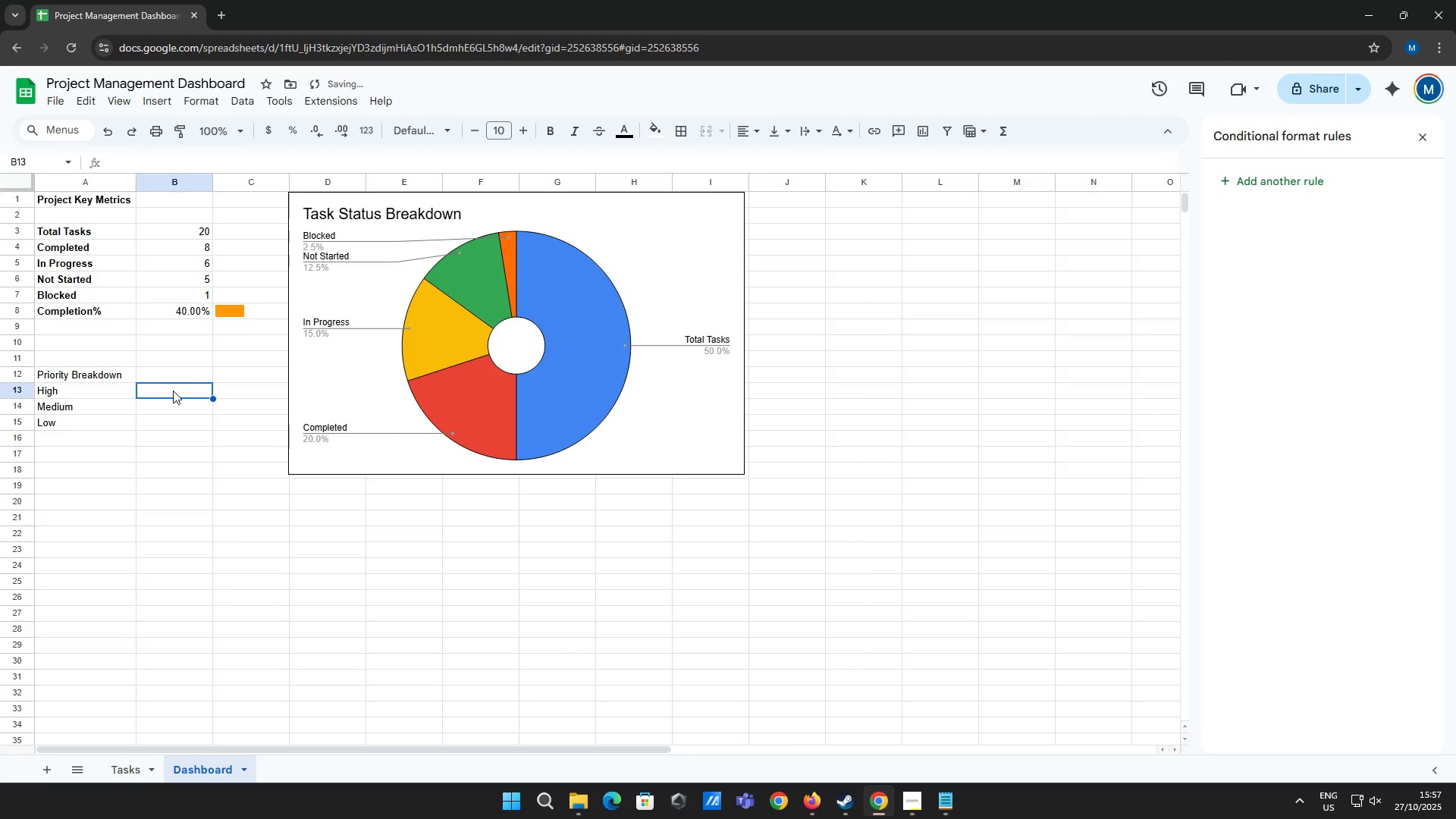 
type(=countif)
 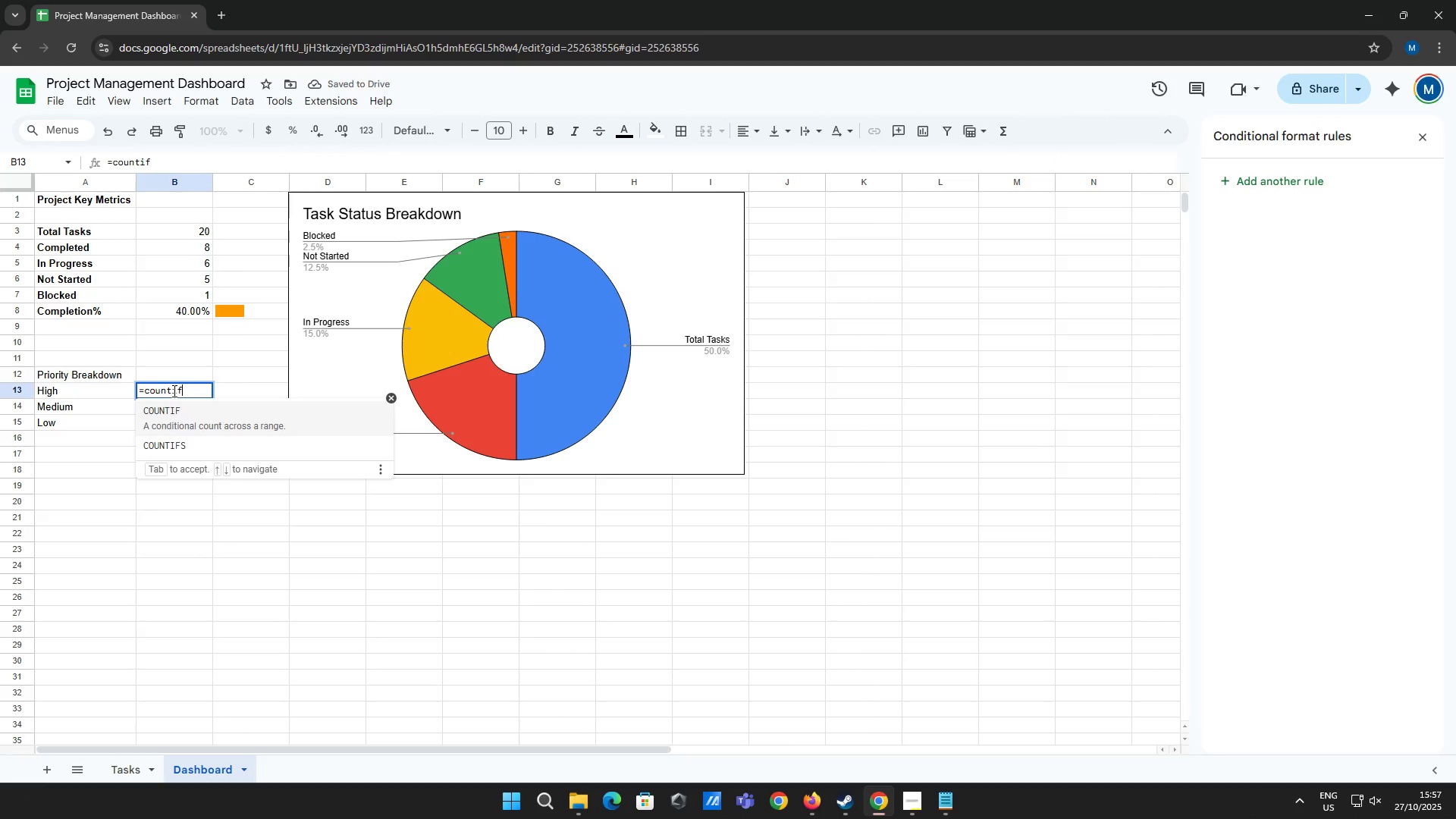 
key(Enter)
 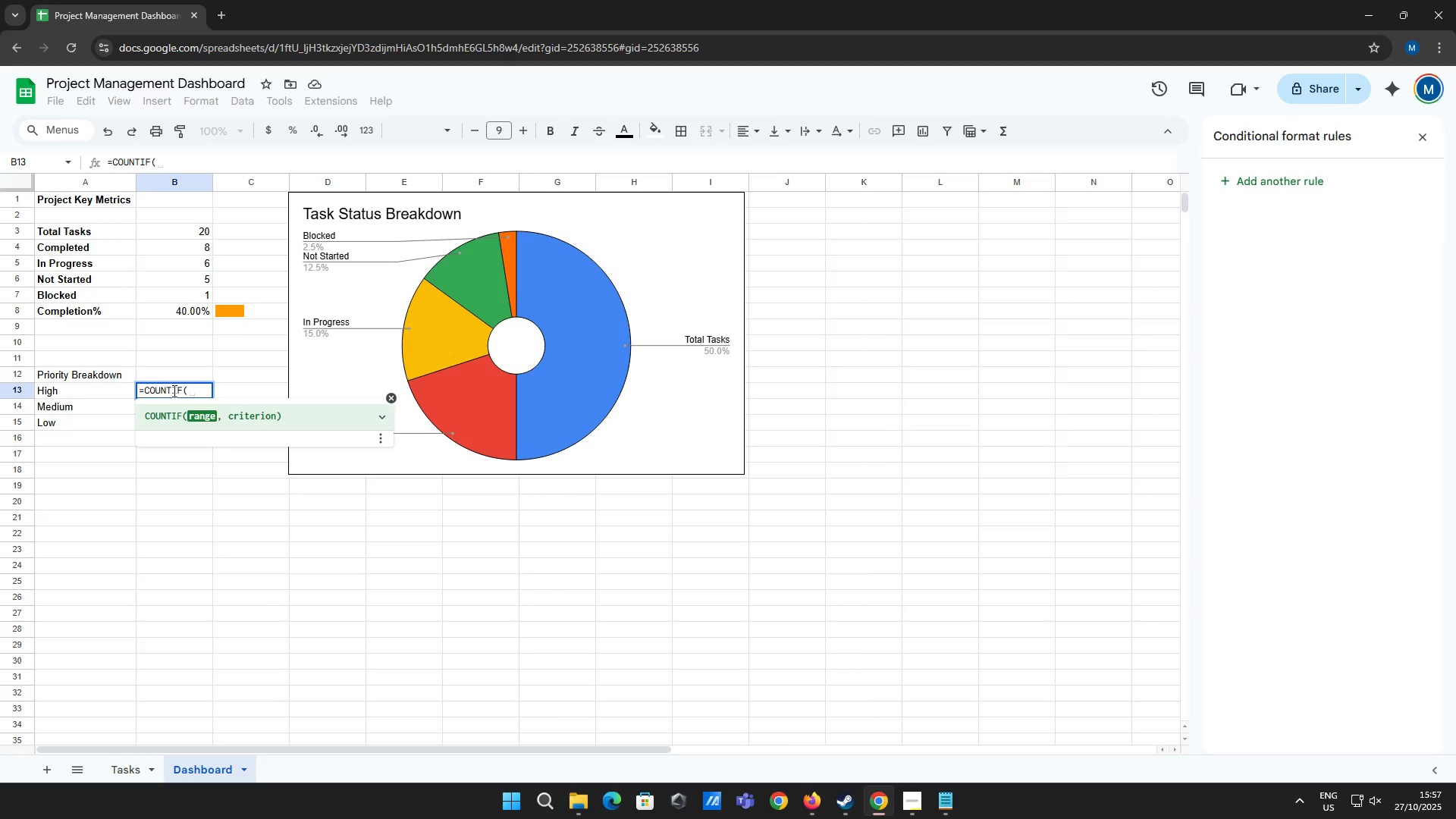 
type(Tasks!D2:d)
key(Backspace)
type(D, "High")
 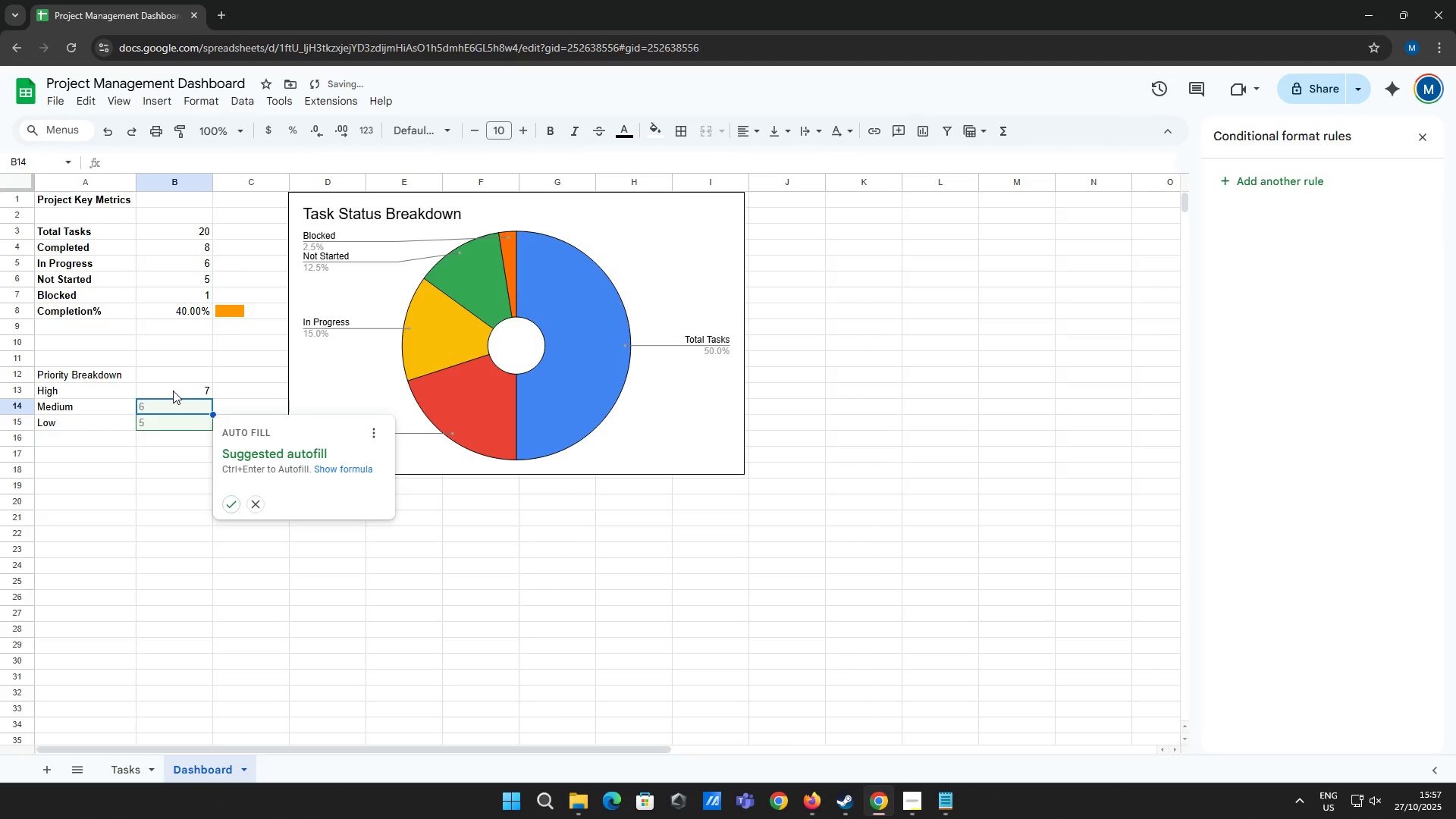 
 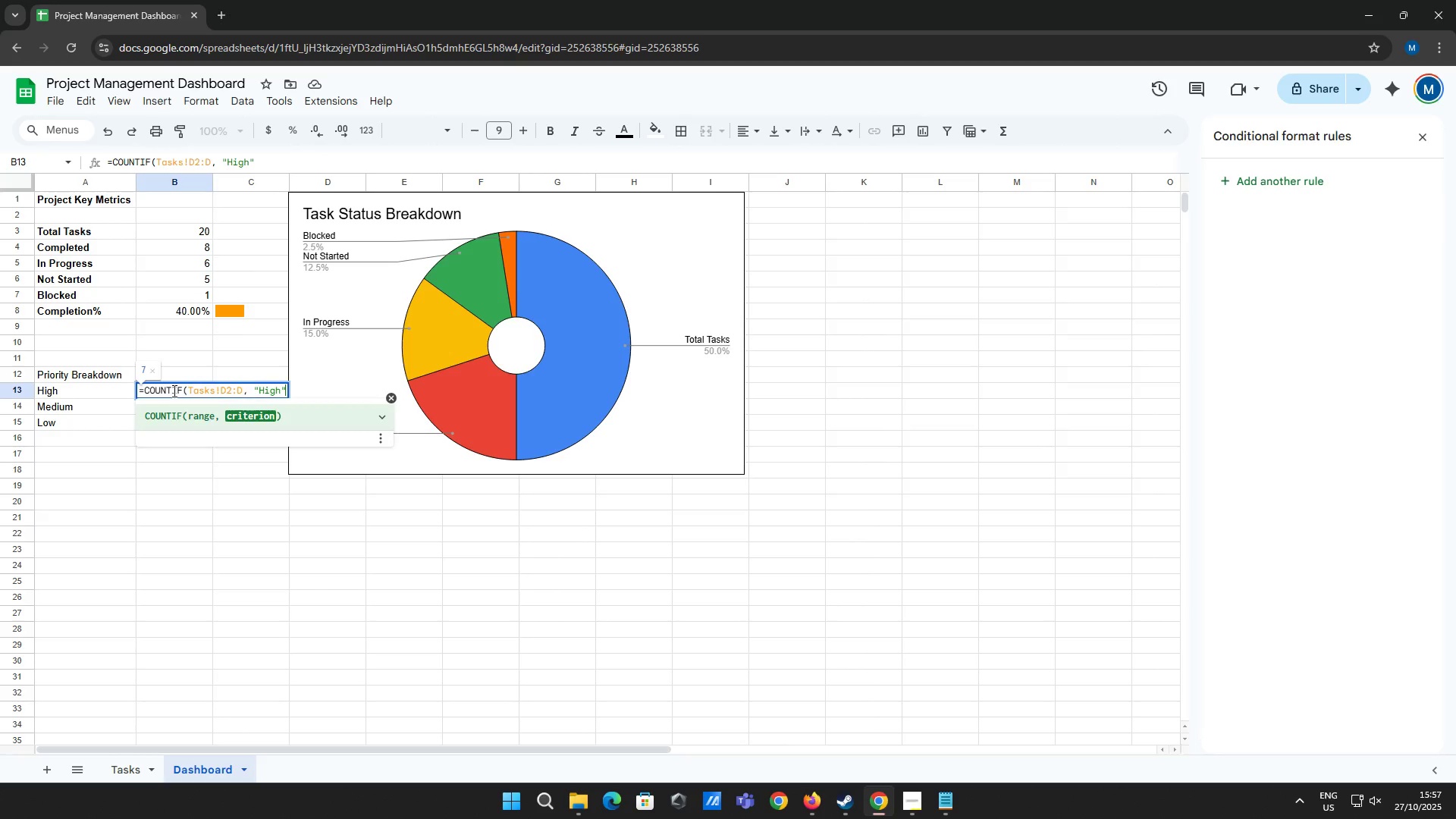 
key(Enter)
 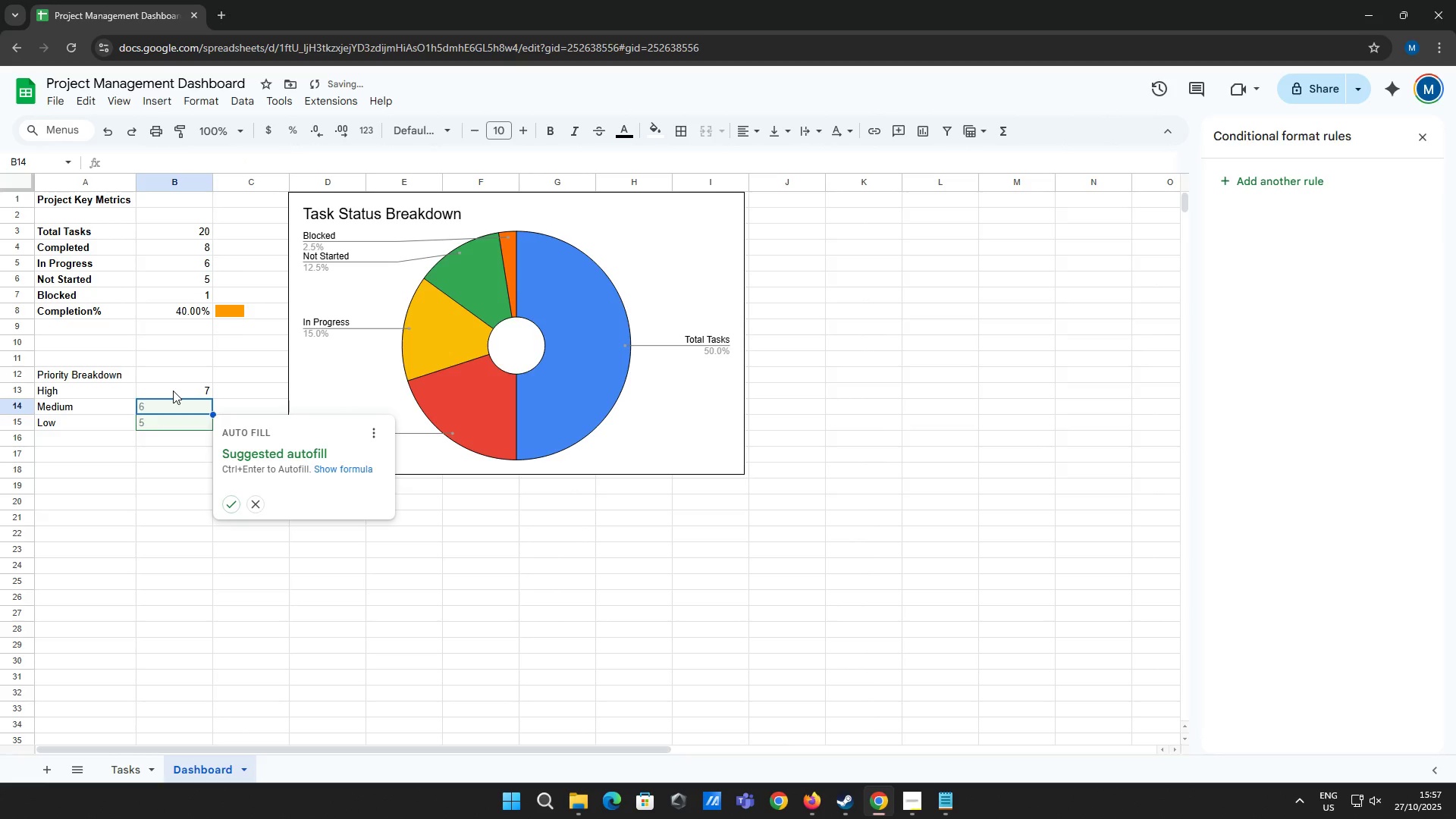 
left_click([173, 391])
 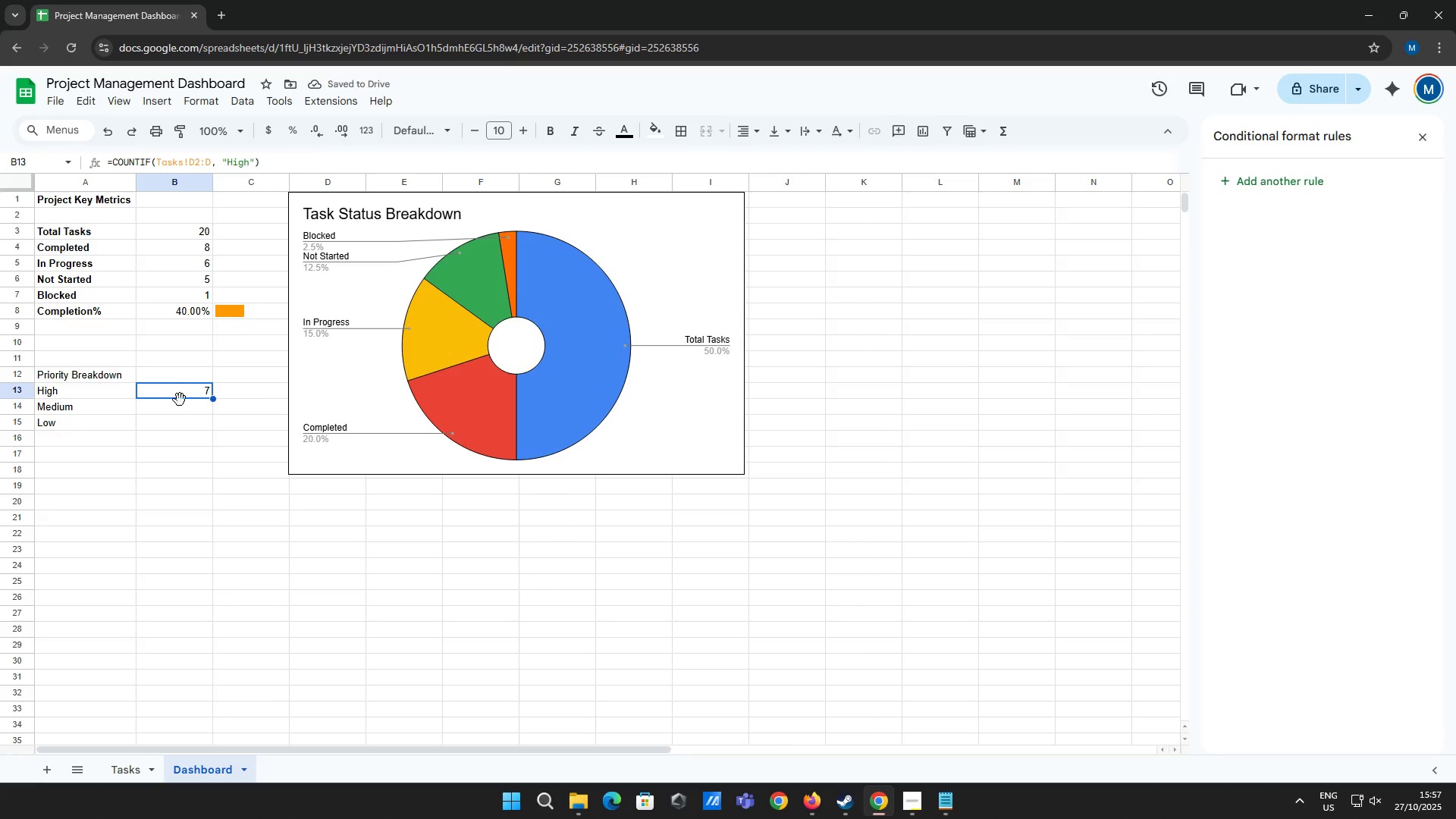 
left_click([176, 410])
 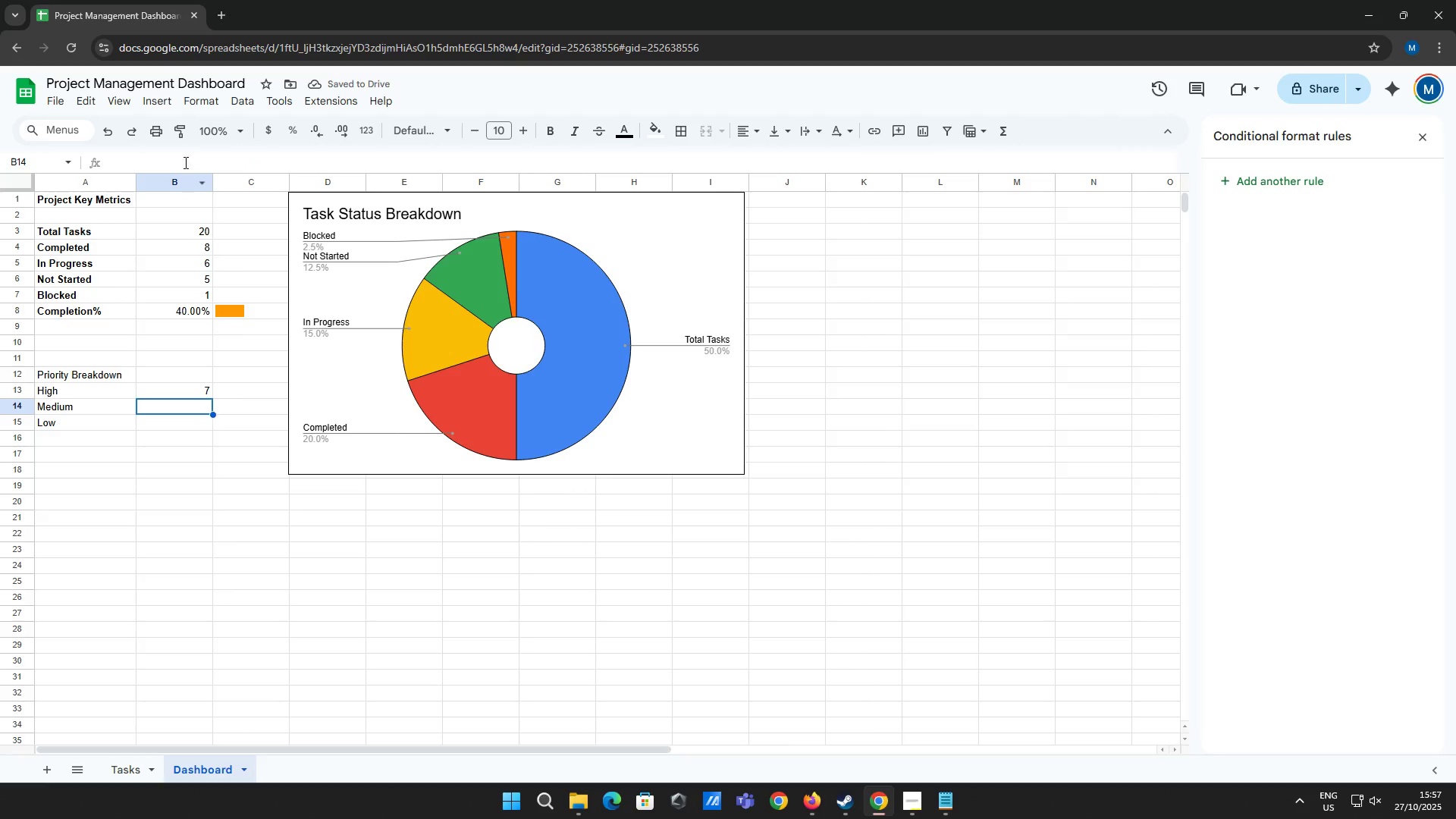 
left_click([184, 162])
 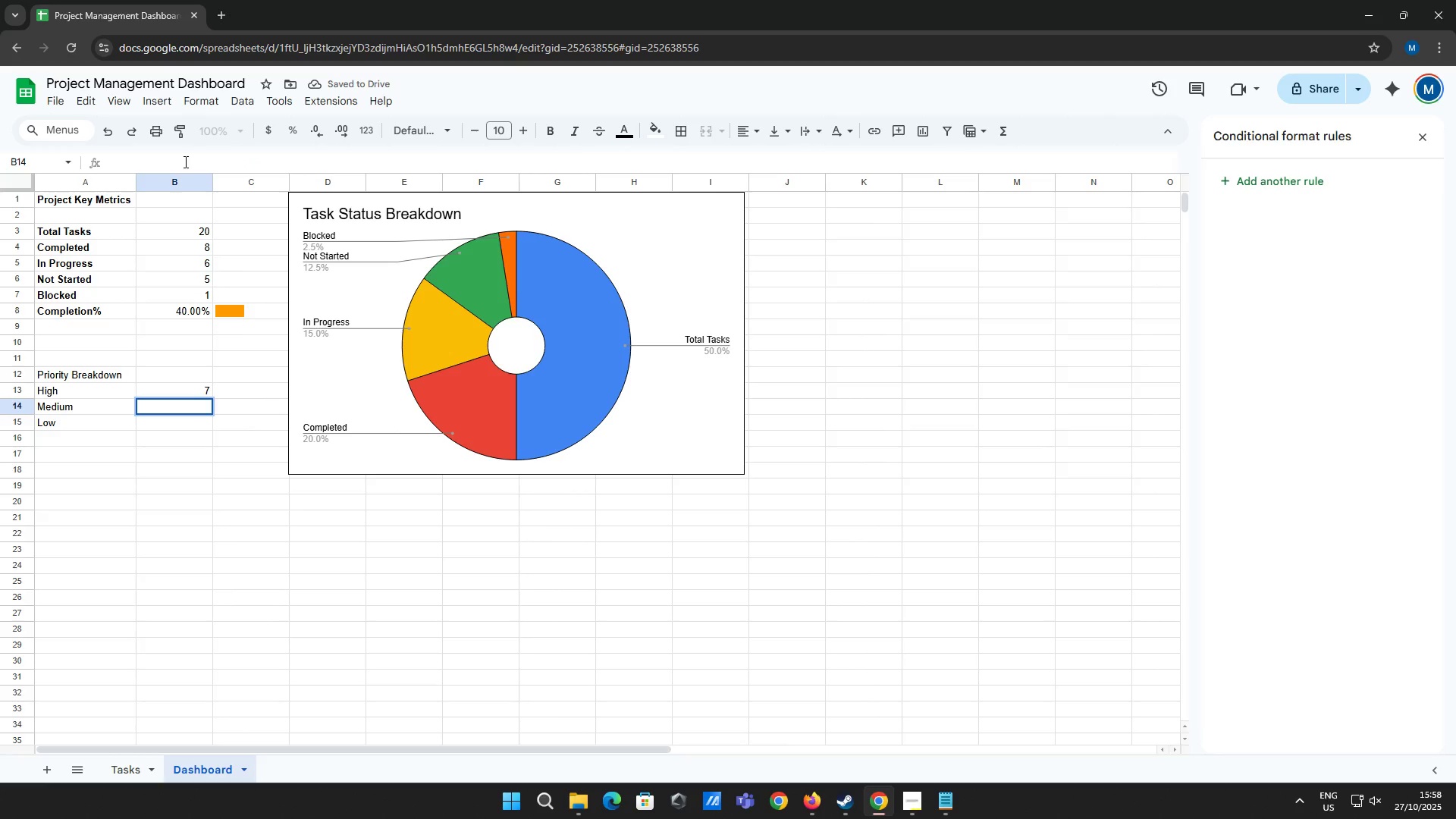 
type(=countif)
 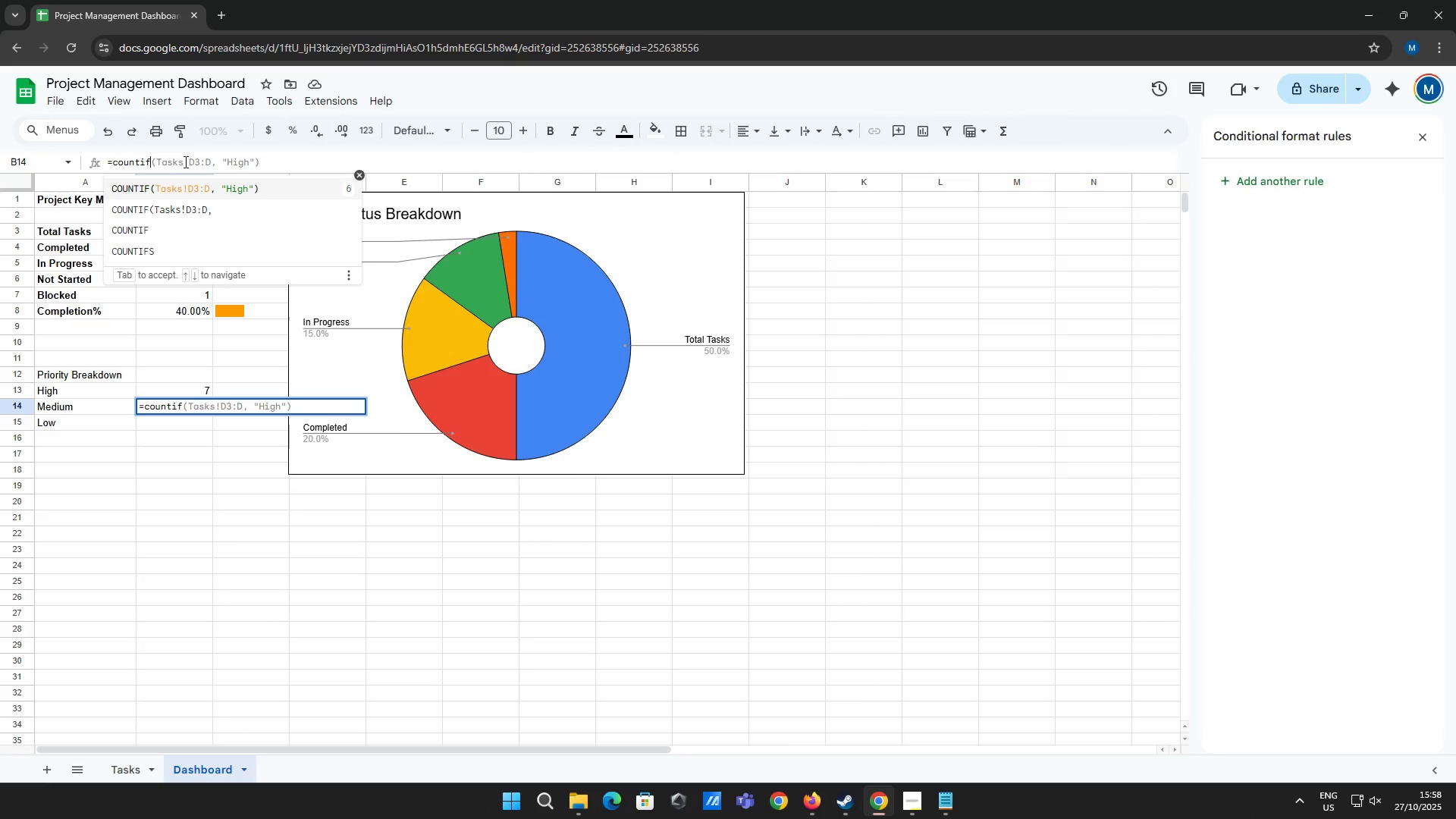 
key(ArrowRight)
 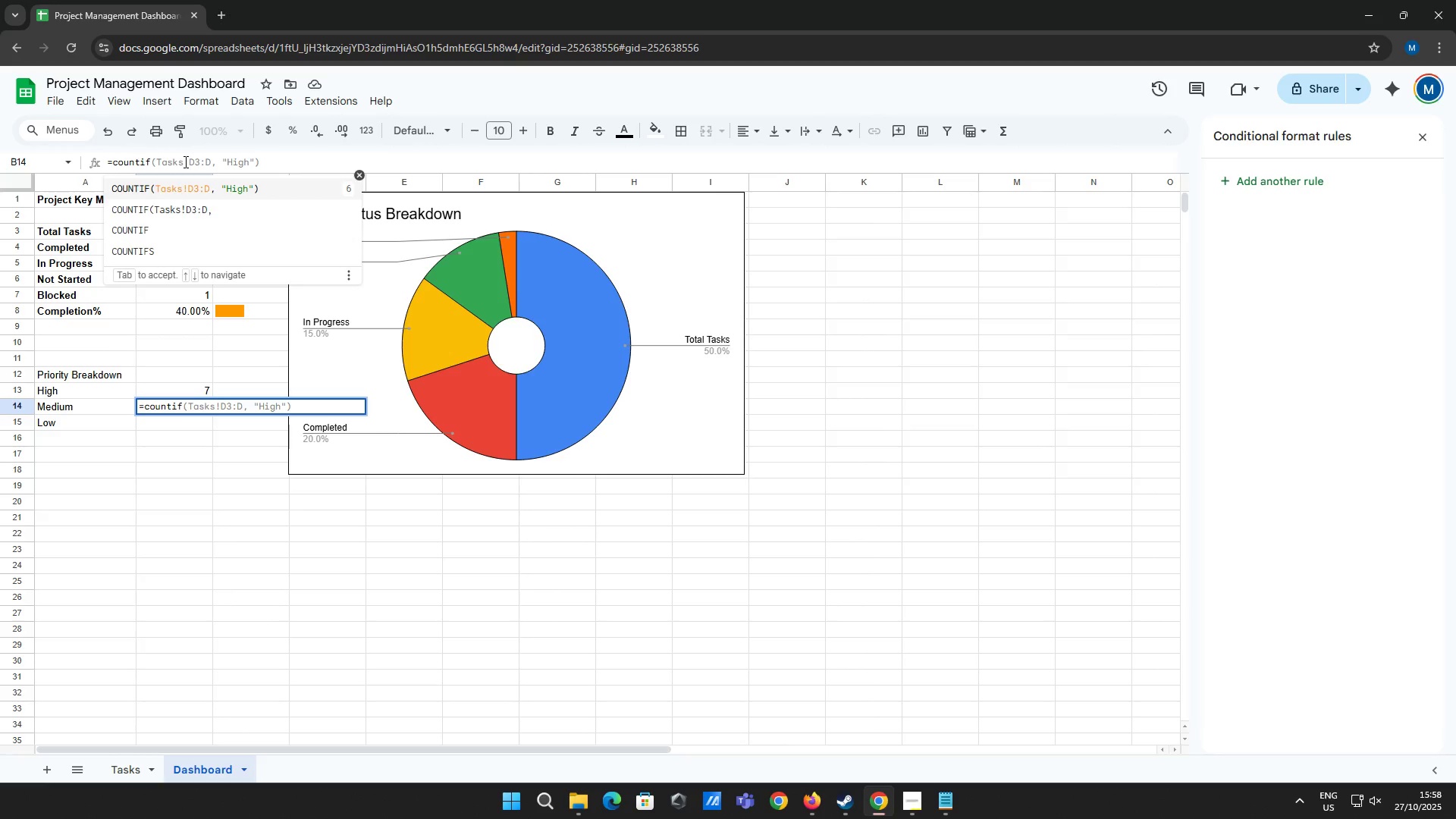 
key(Enter)
 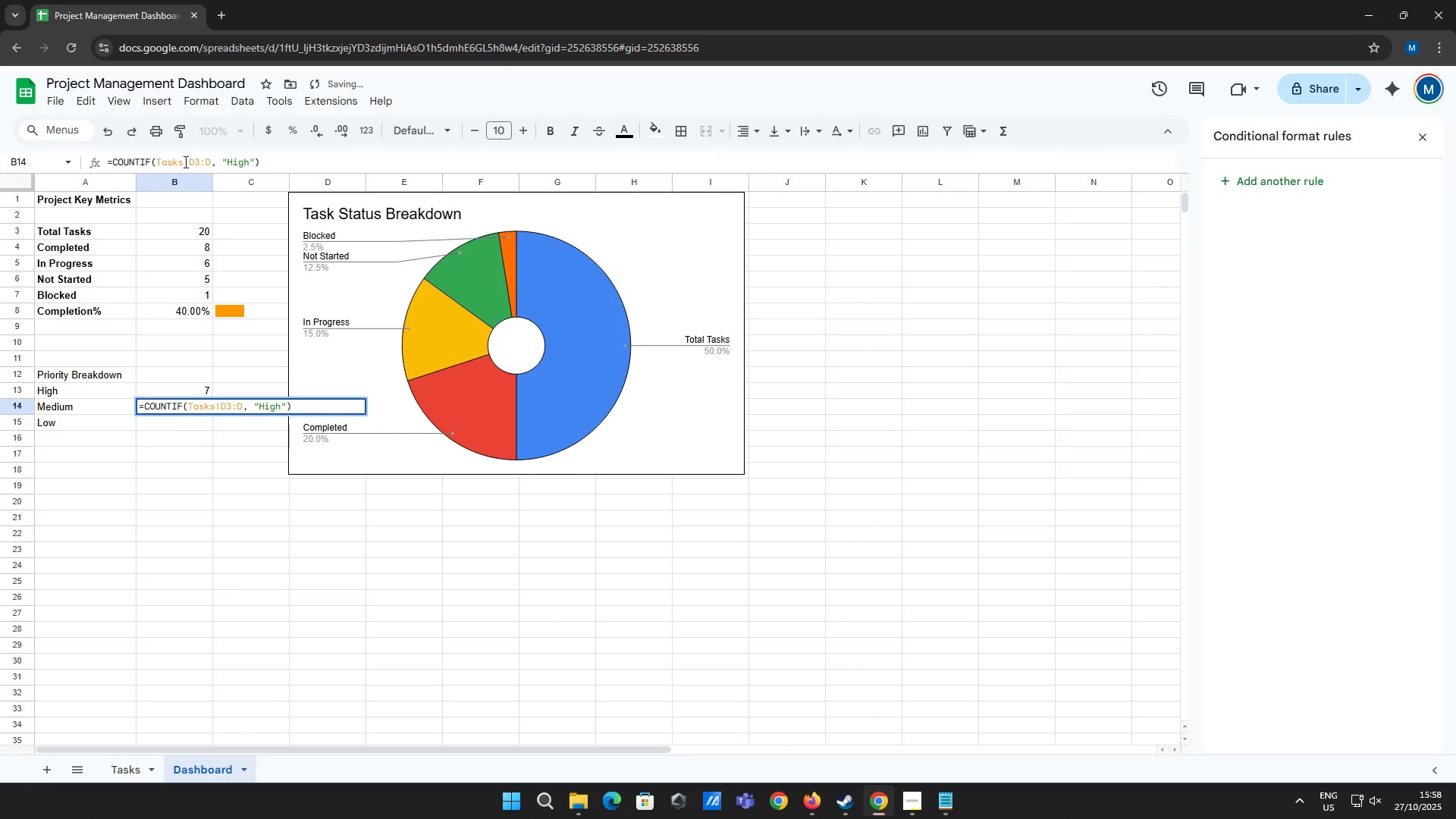 
key(ArrowLeft)
 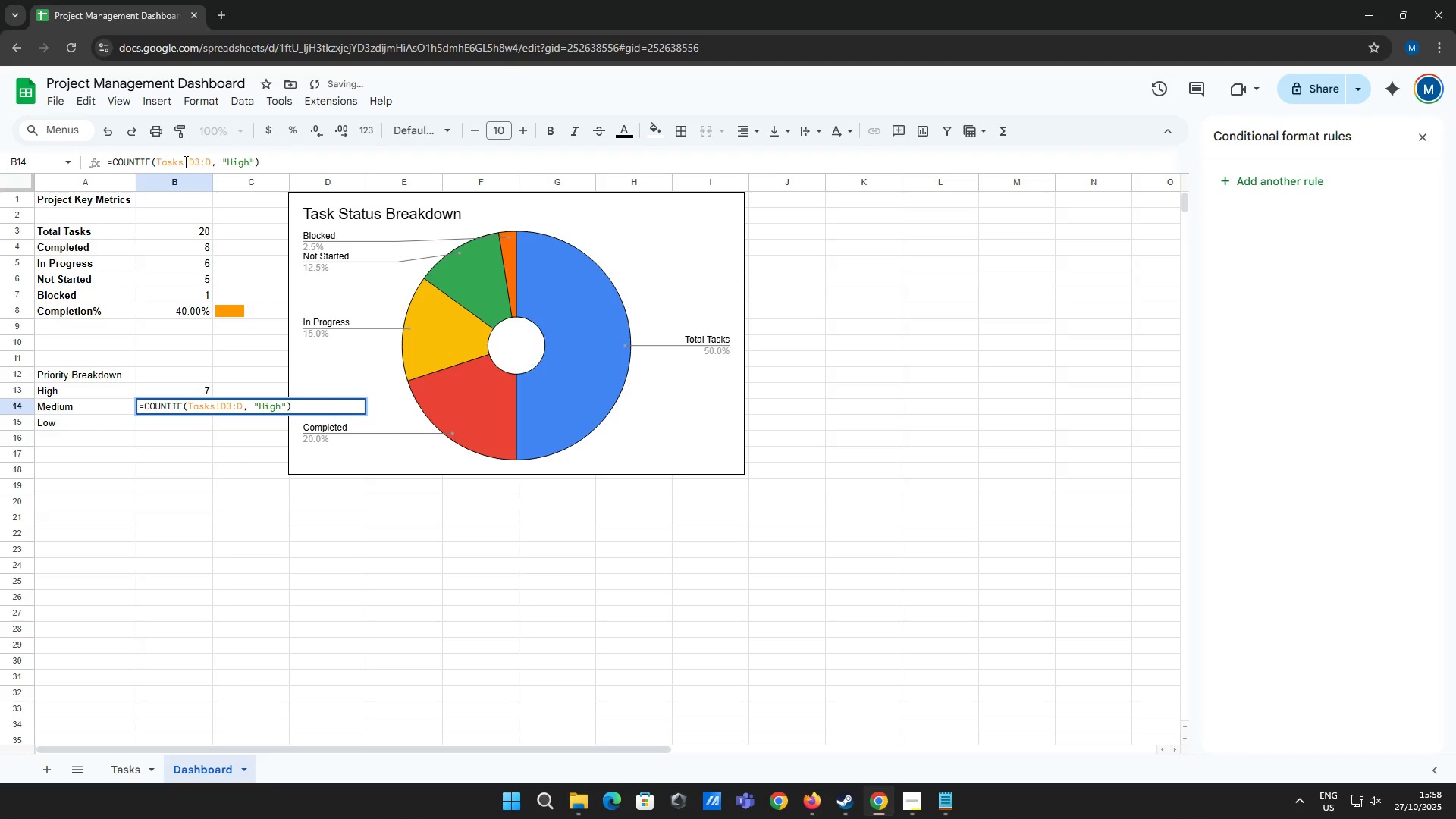 
key(ArrowLeft)
 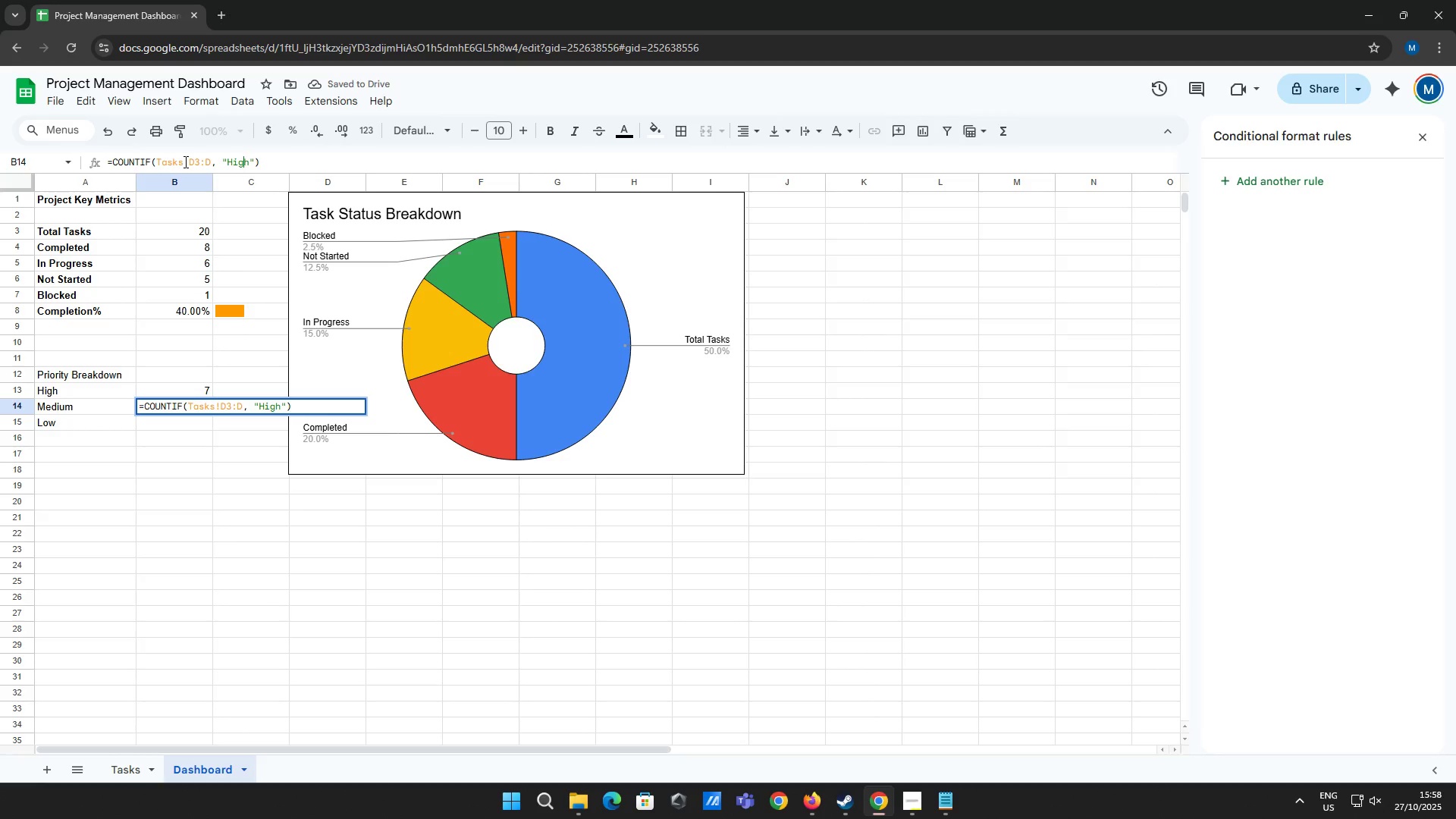 
key(ArrowLeft)
 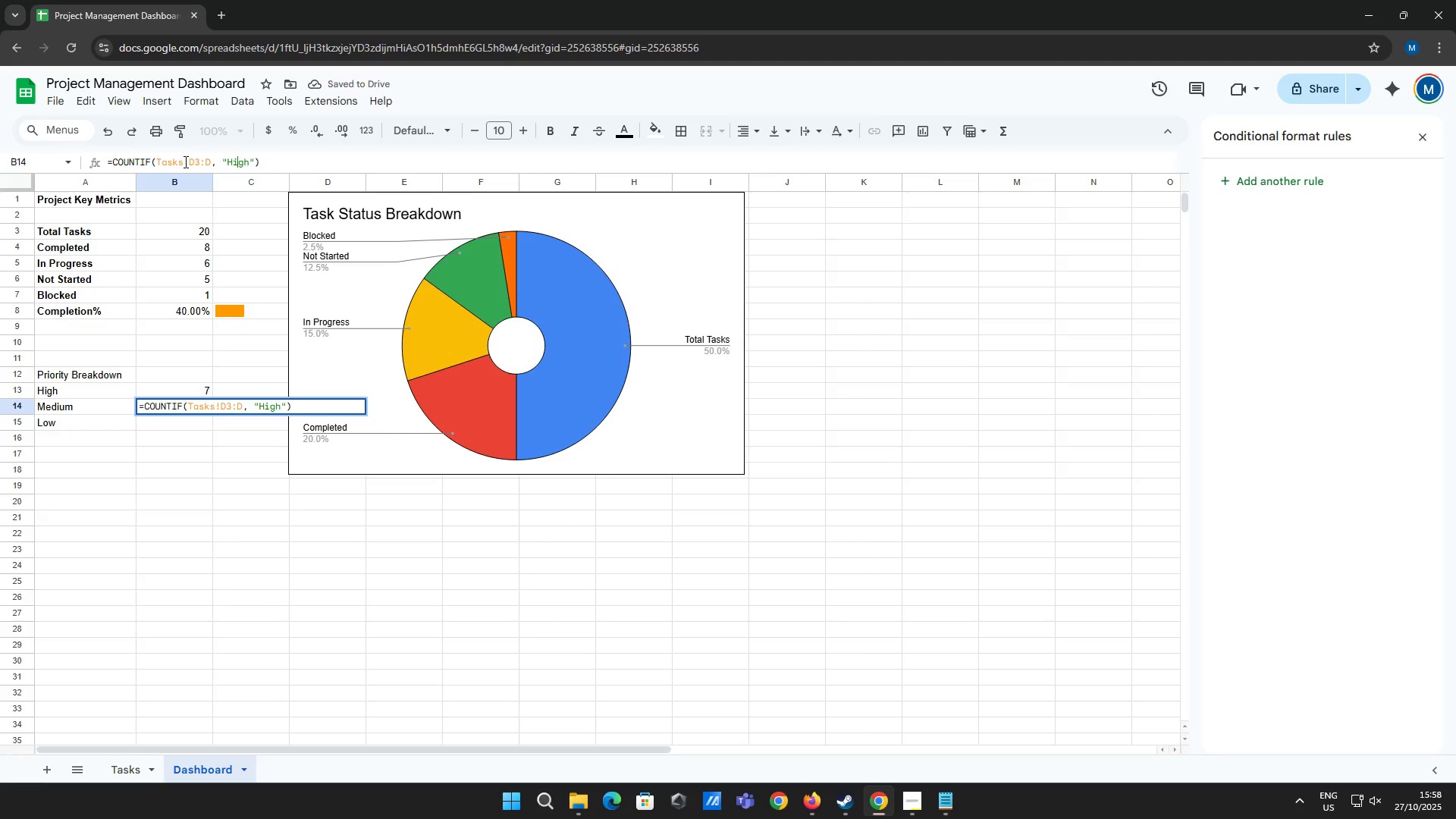 
key(ArrowLeft)
 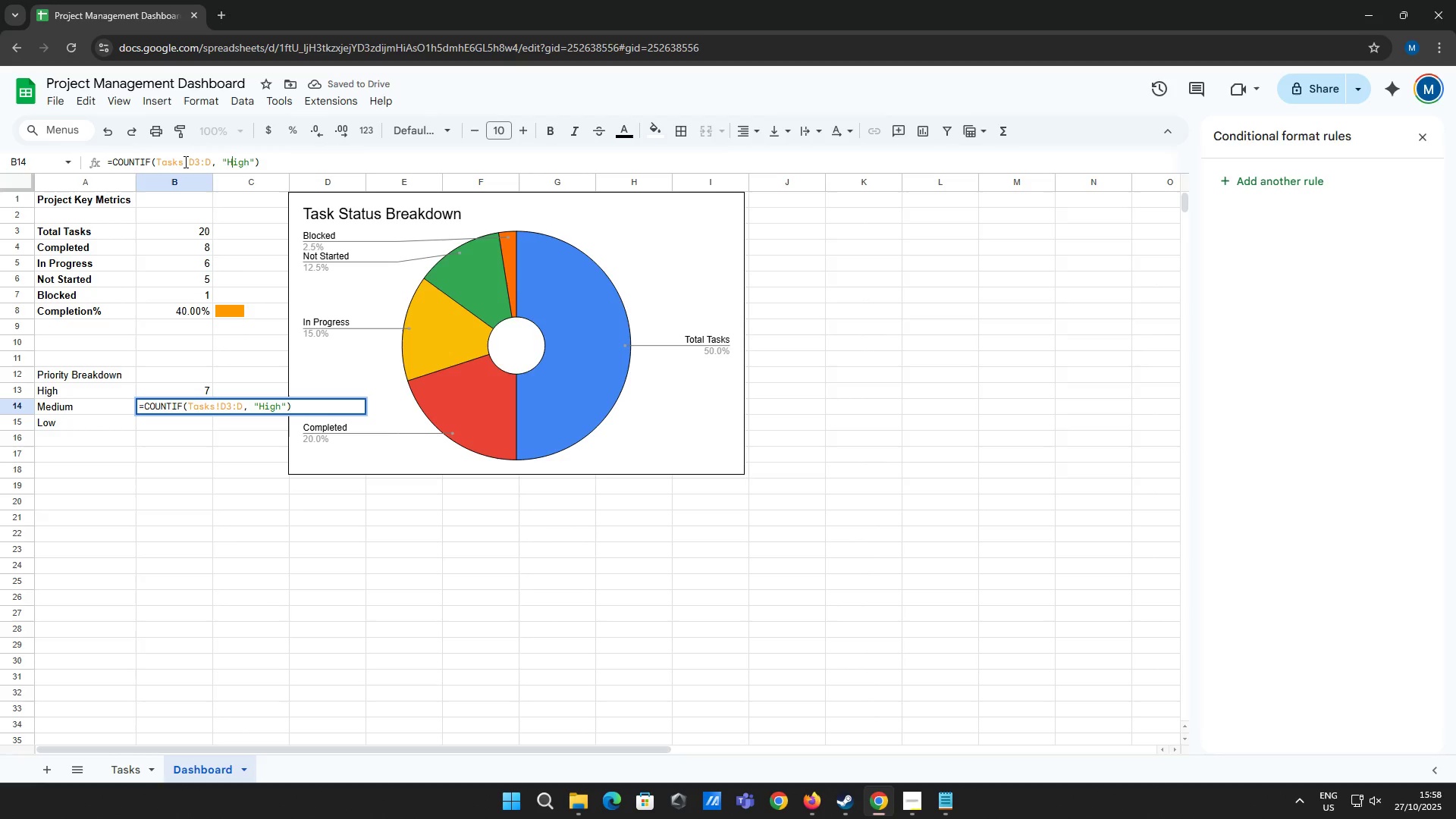 
key(ArrowLeft)
 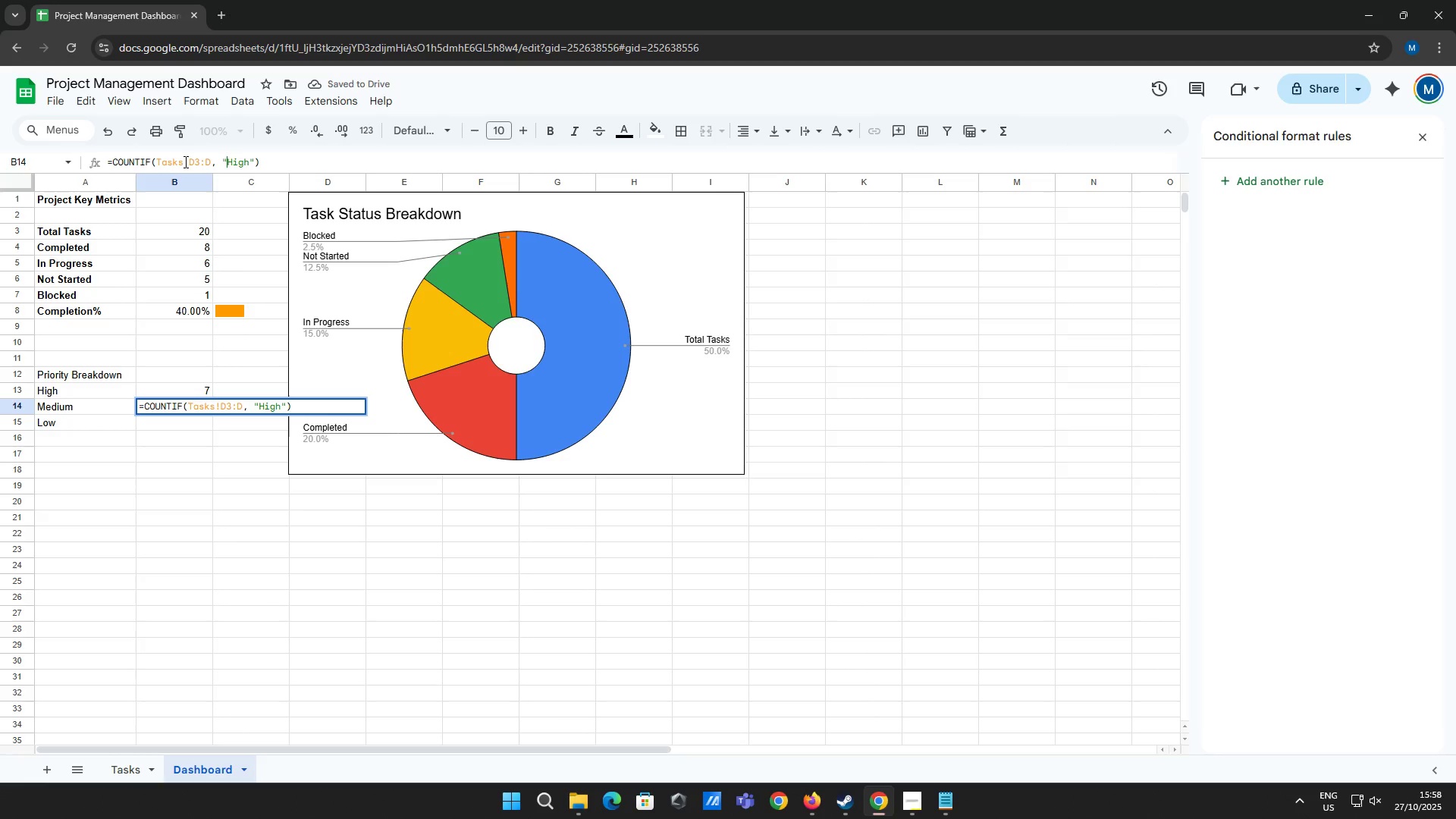 
key(ArrowLeft)
 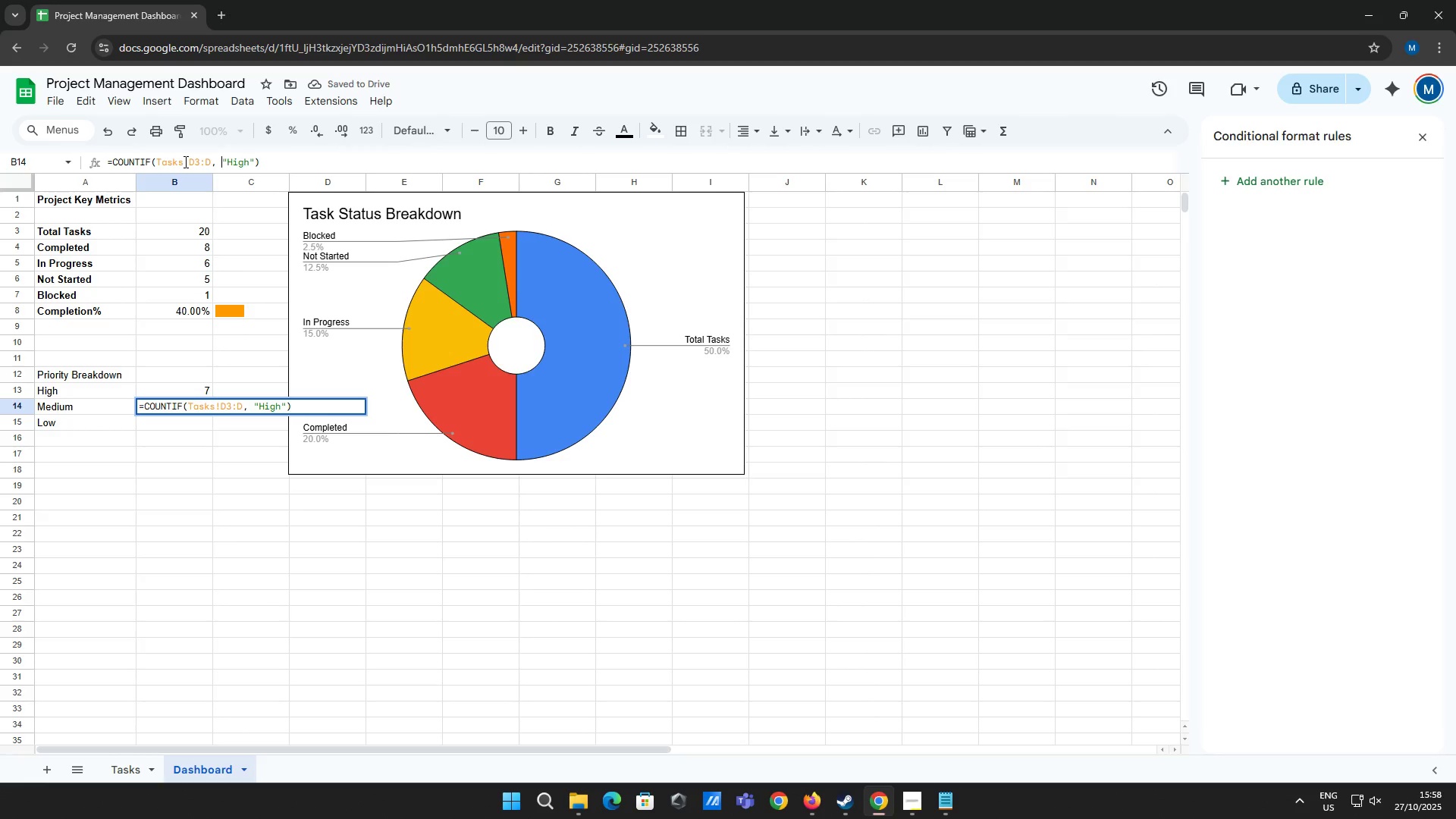 
key(ArrowRight)
 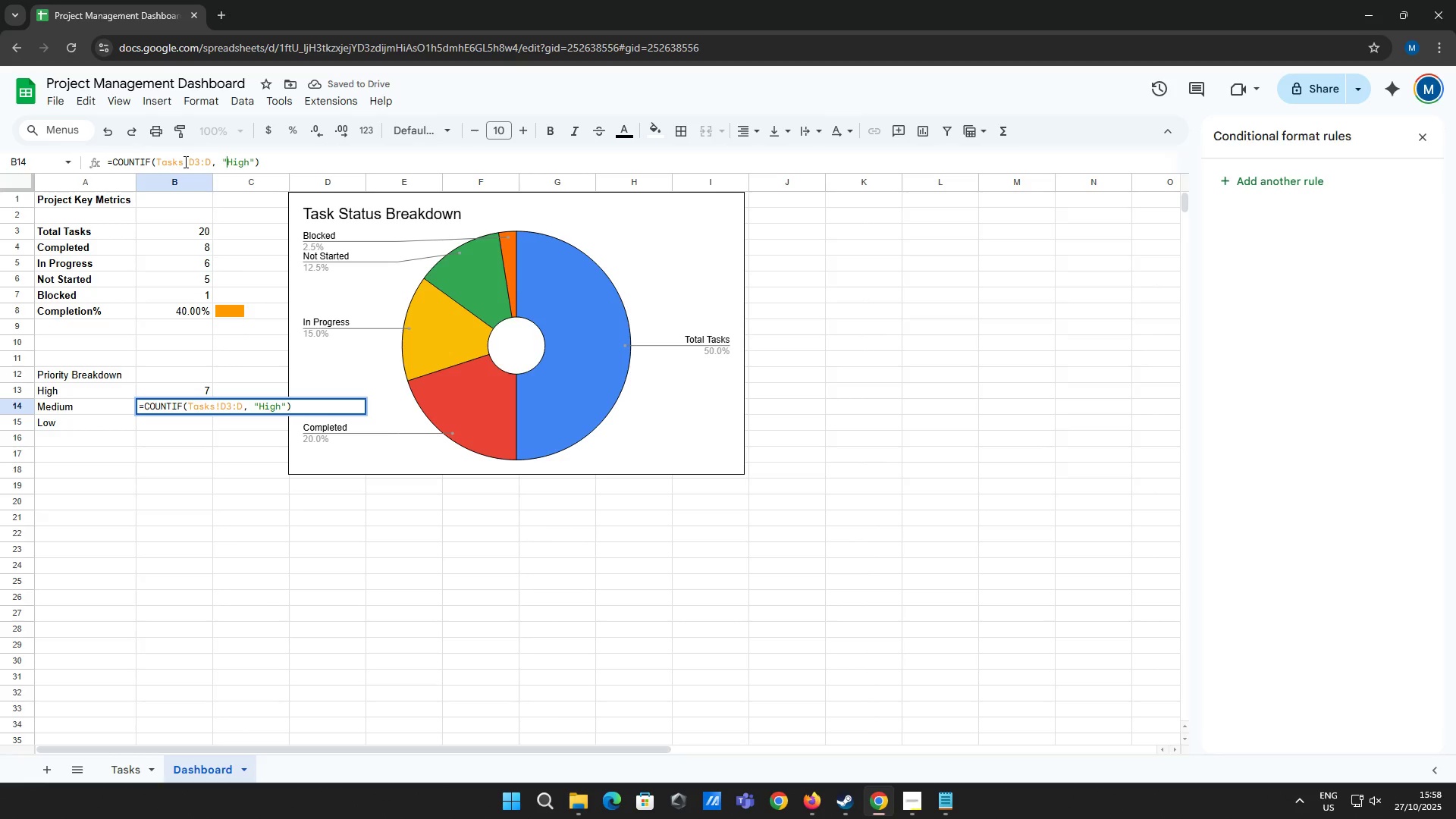 
key(ArrowRight)
 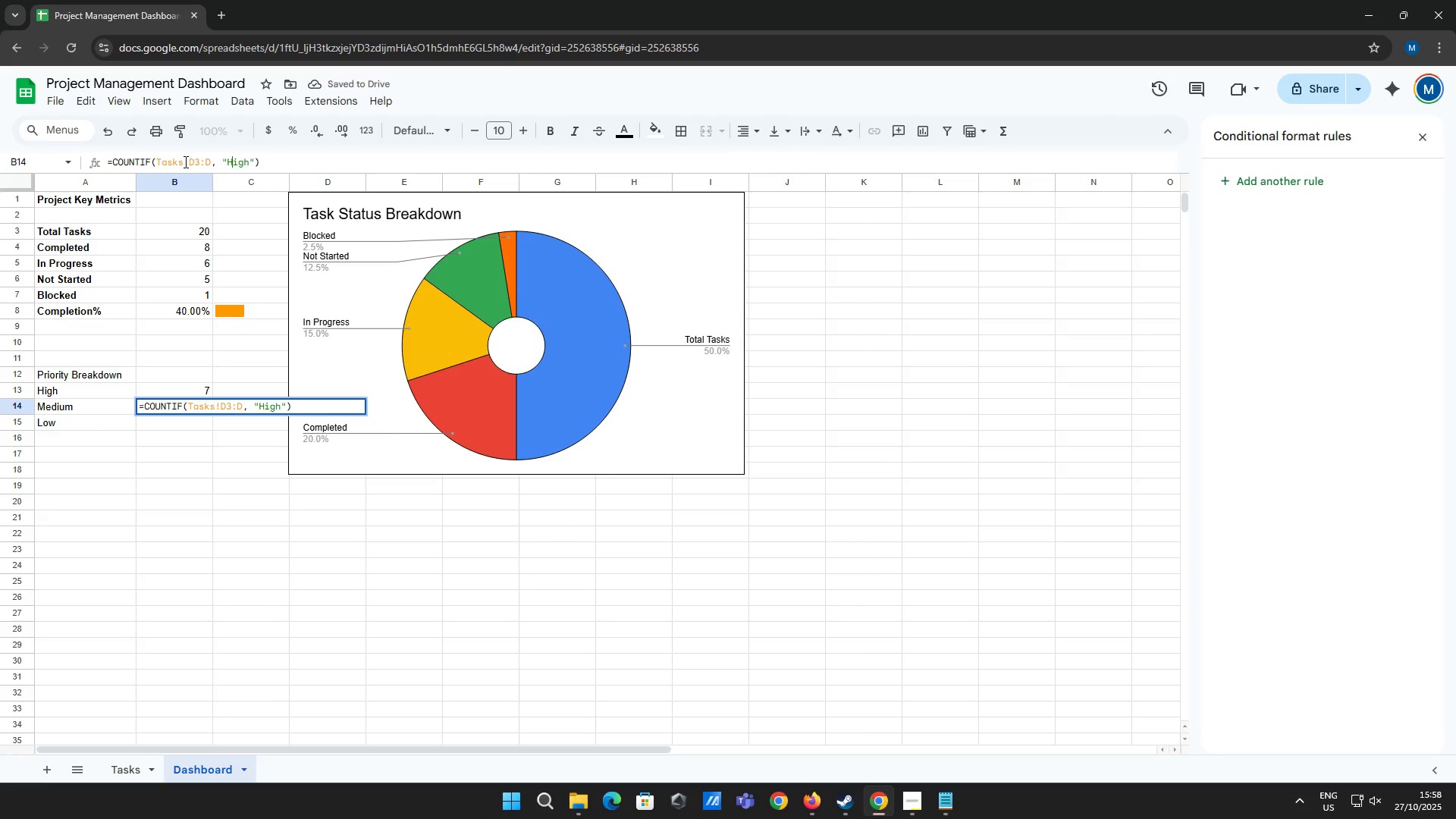 
key(ArrowRight)
 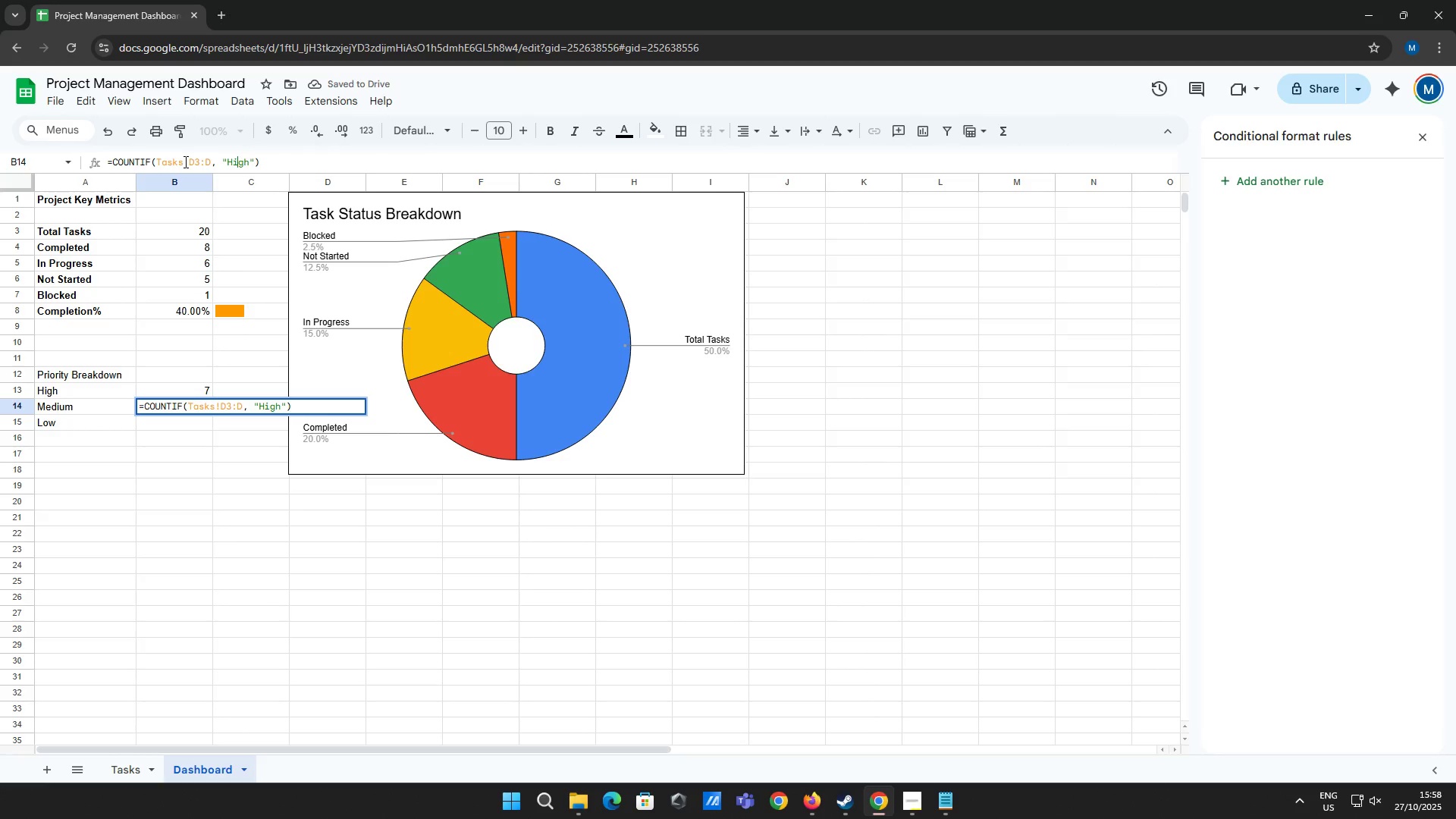 
key(ArrowRight)
 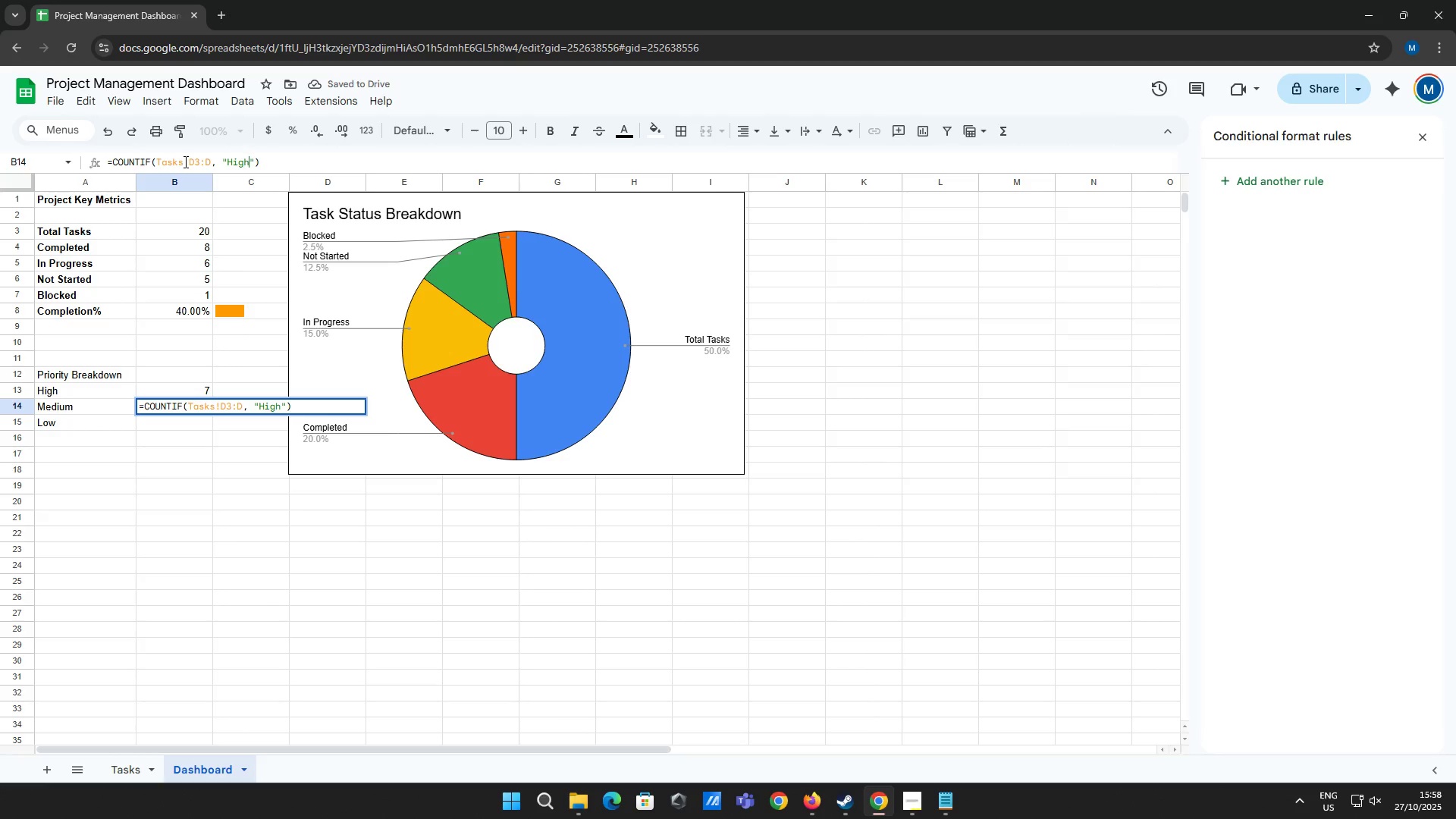 
key(ArrowRight)
 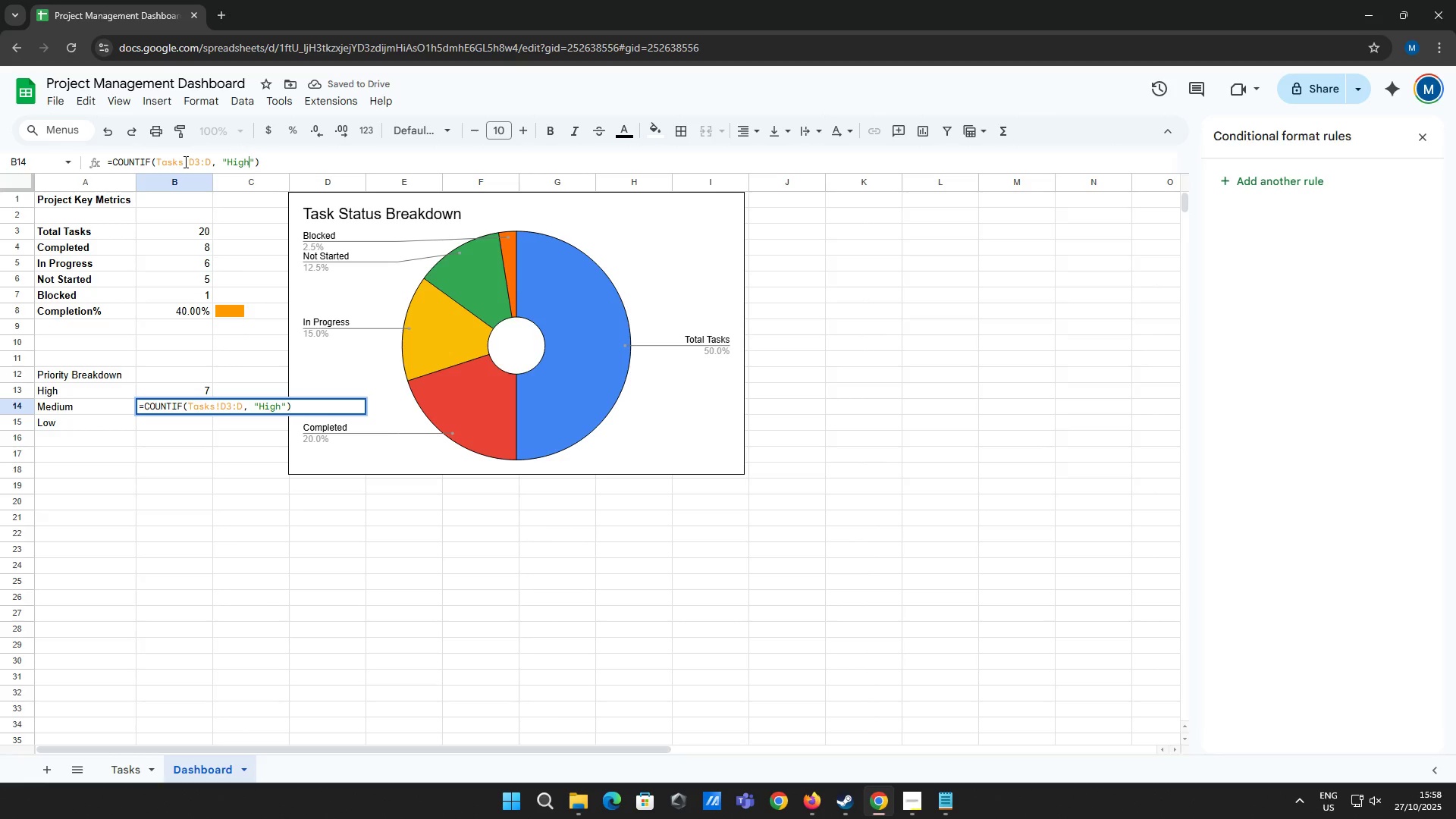 
key(Backspace)
key(Backspace)
key(Backspace)
key(Backspace)
type(Medium)
 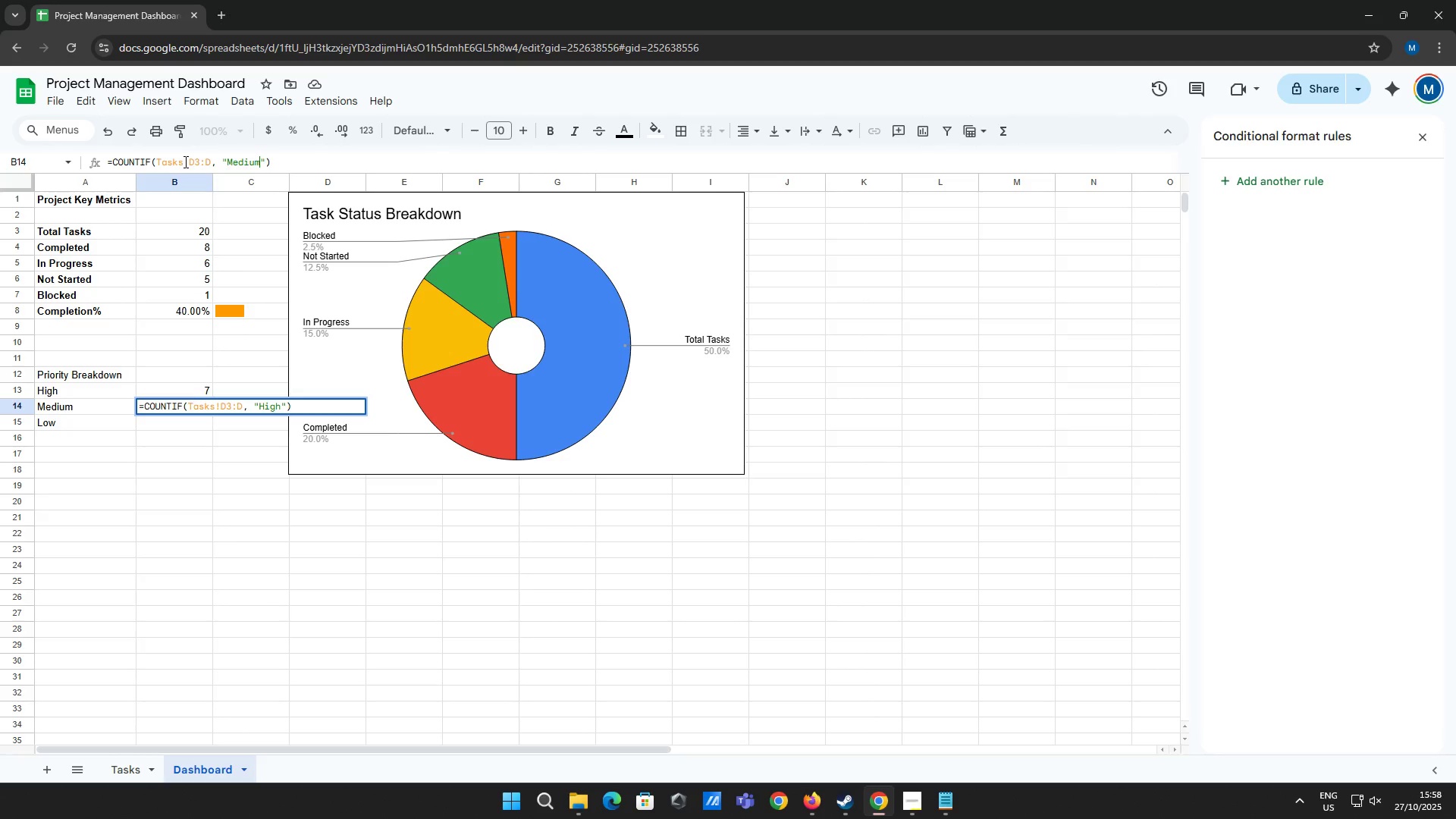 
key(Enter)
 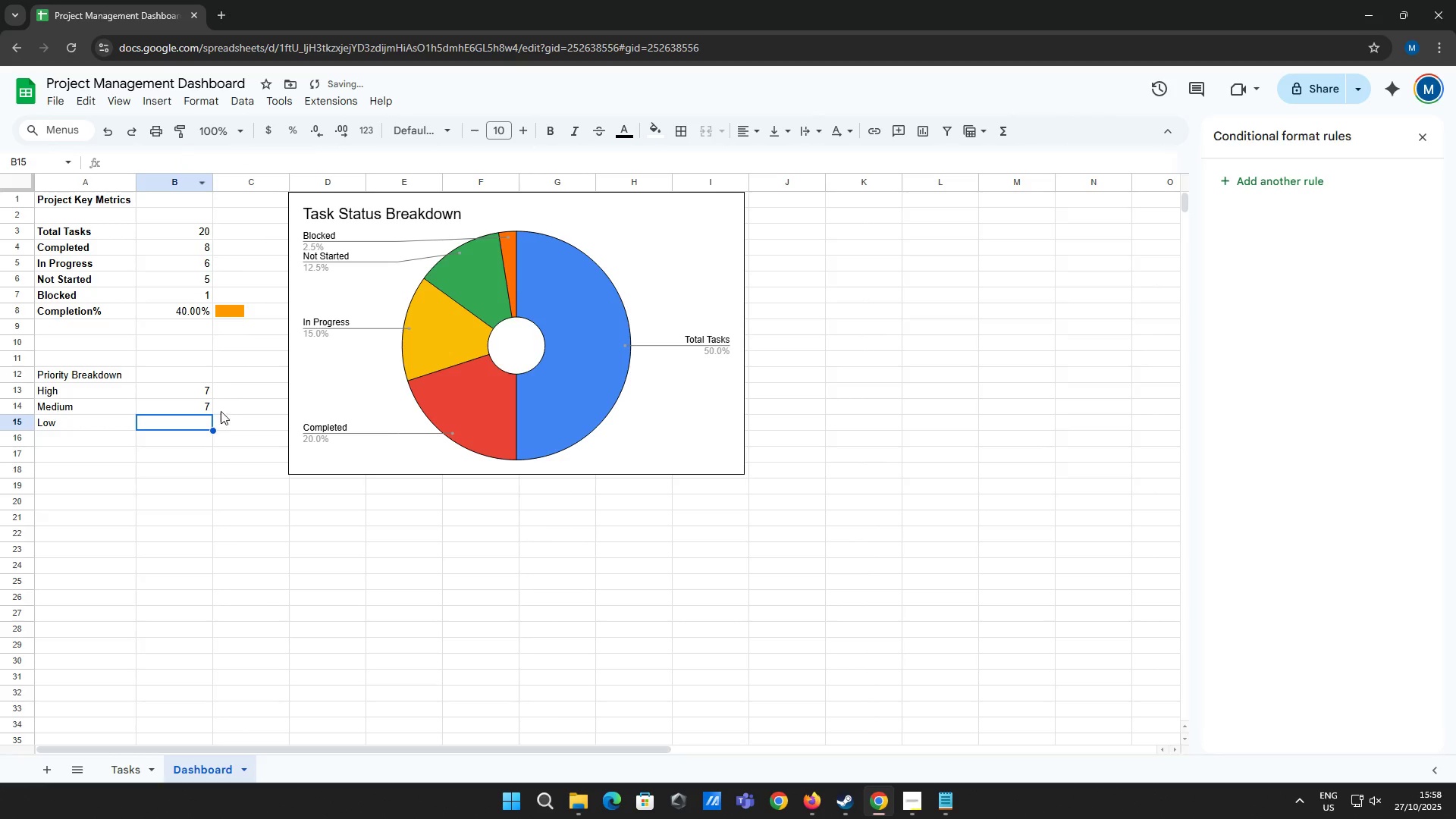 
left_click([203, 405])
 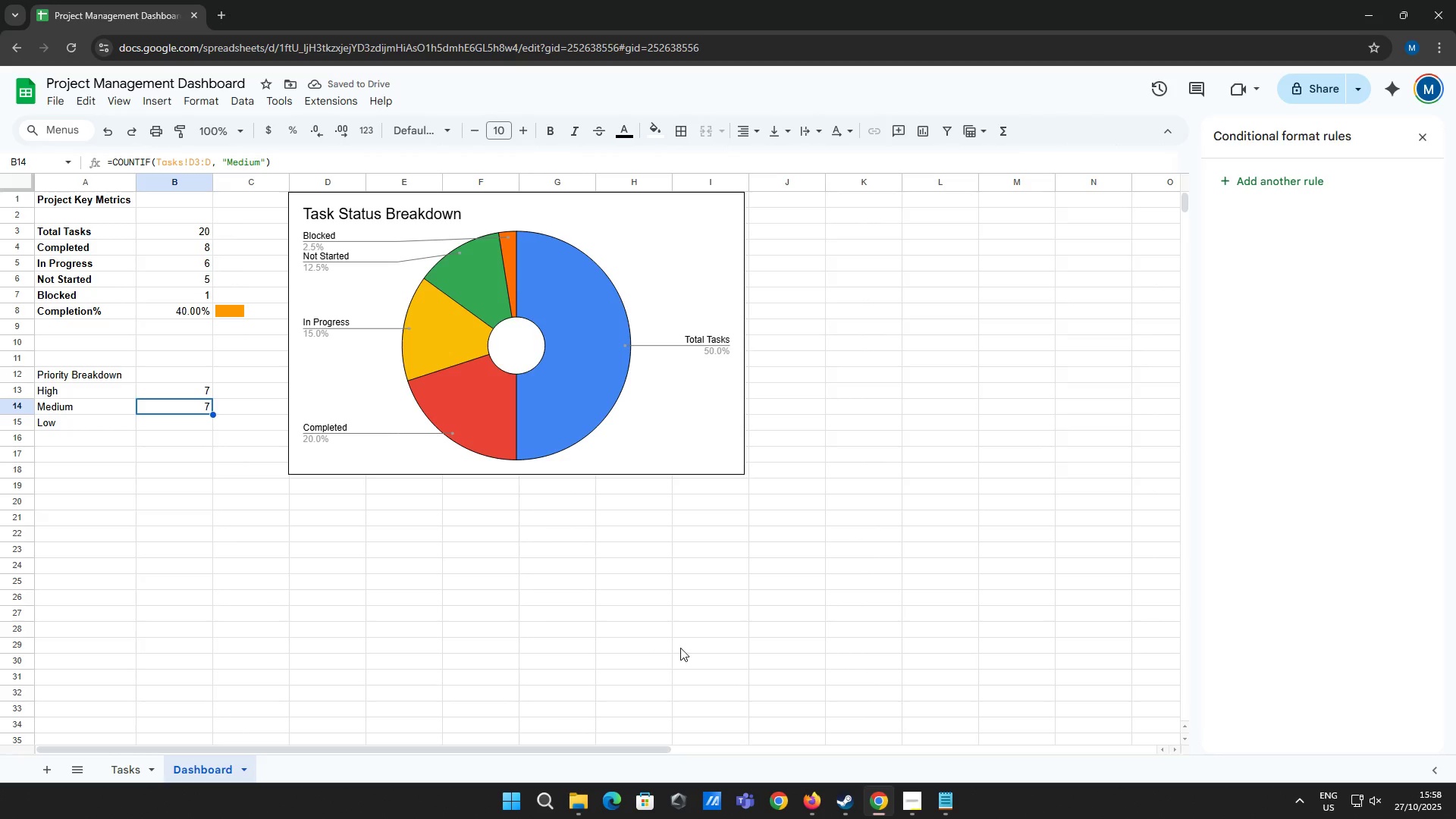 
left_click([129, 769])
 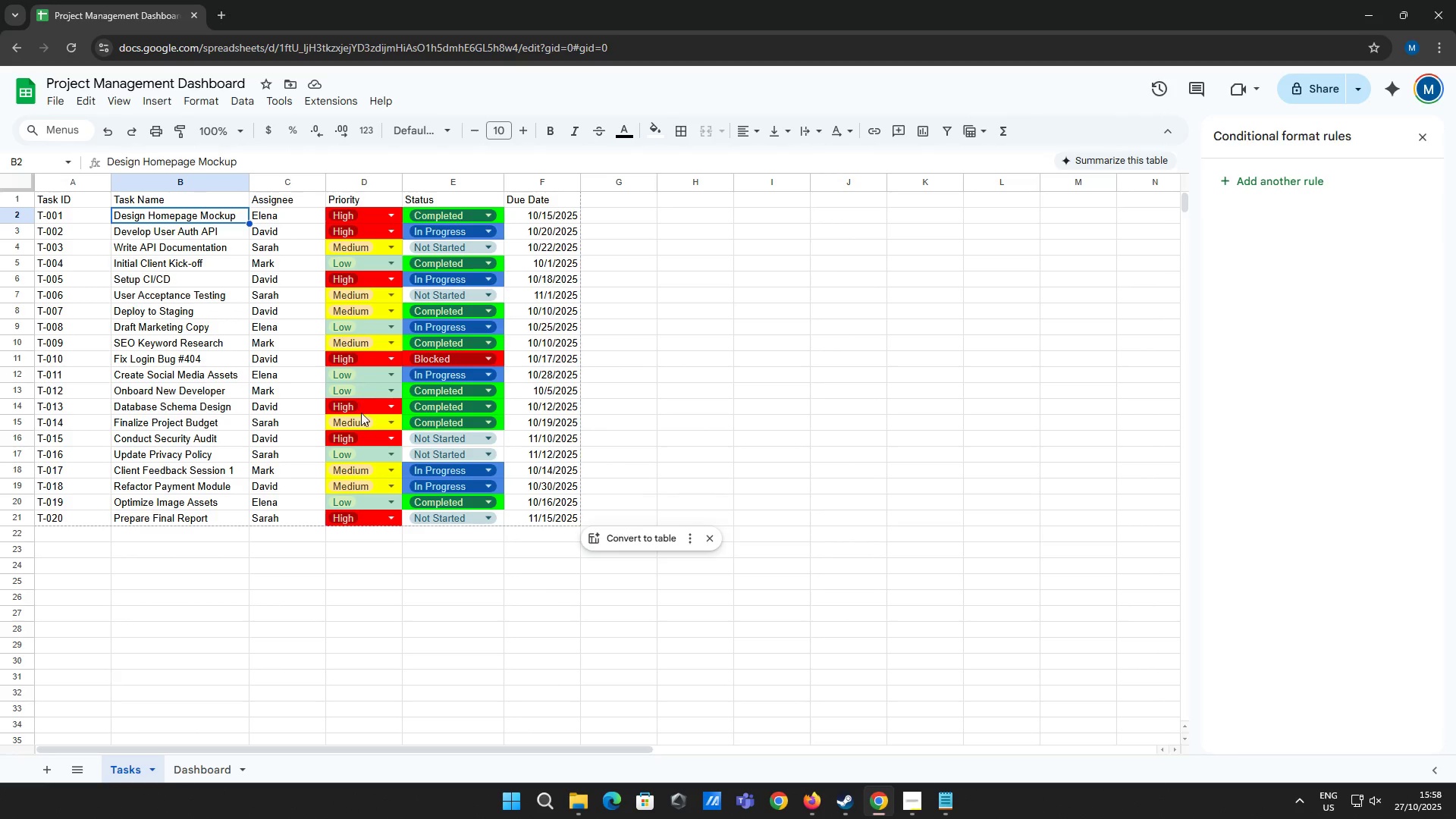 
wait(8.9)
 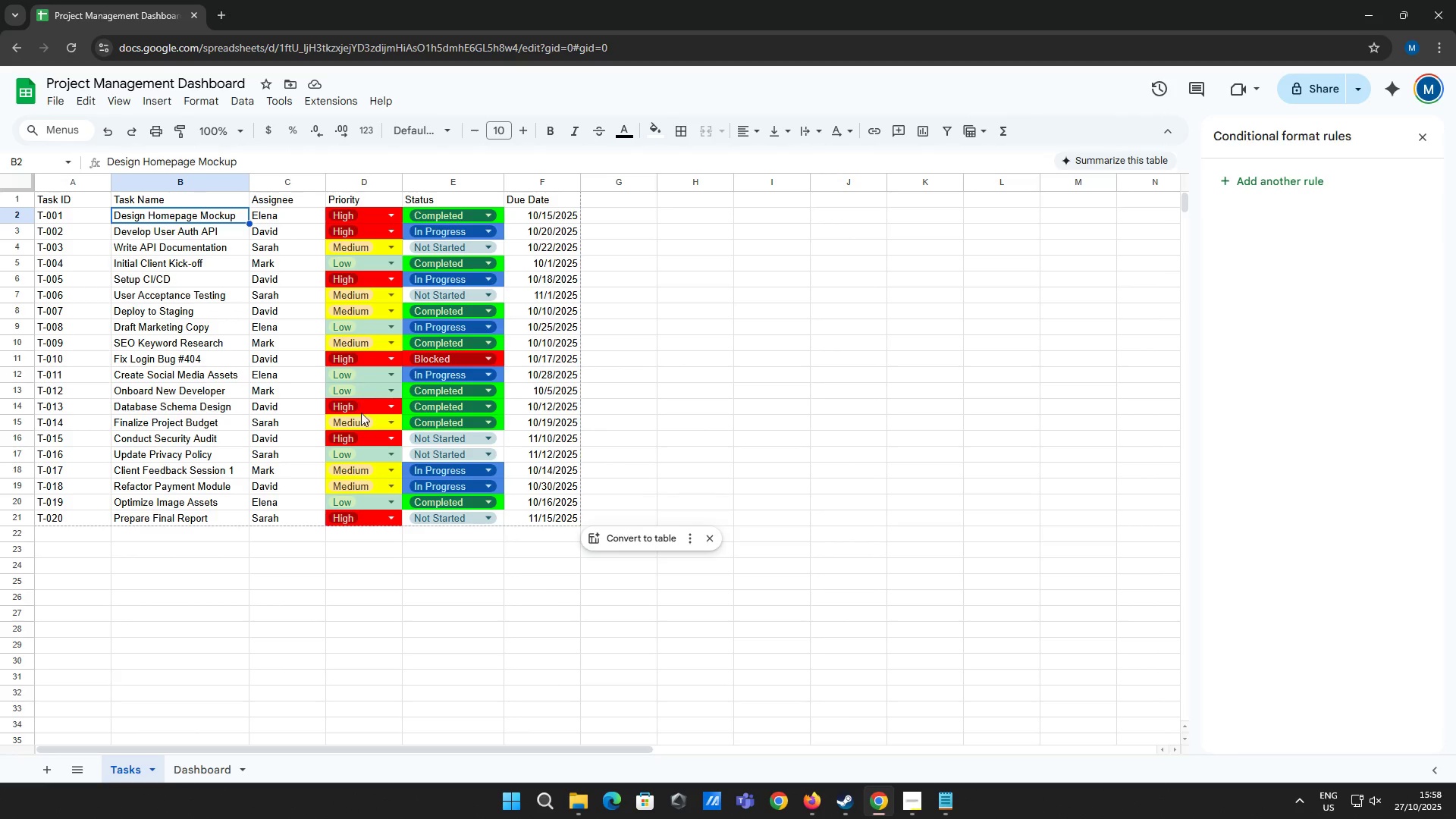 
left_click([218, 764])
 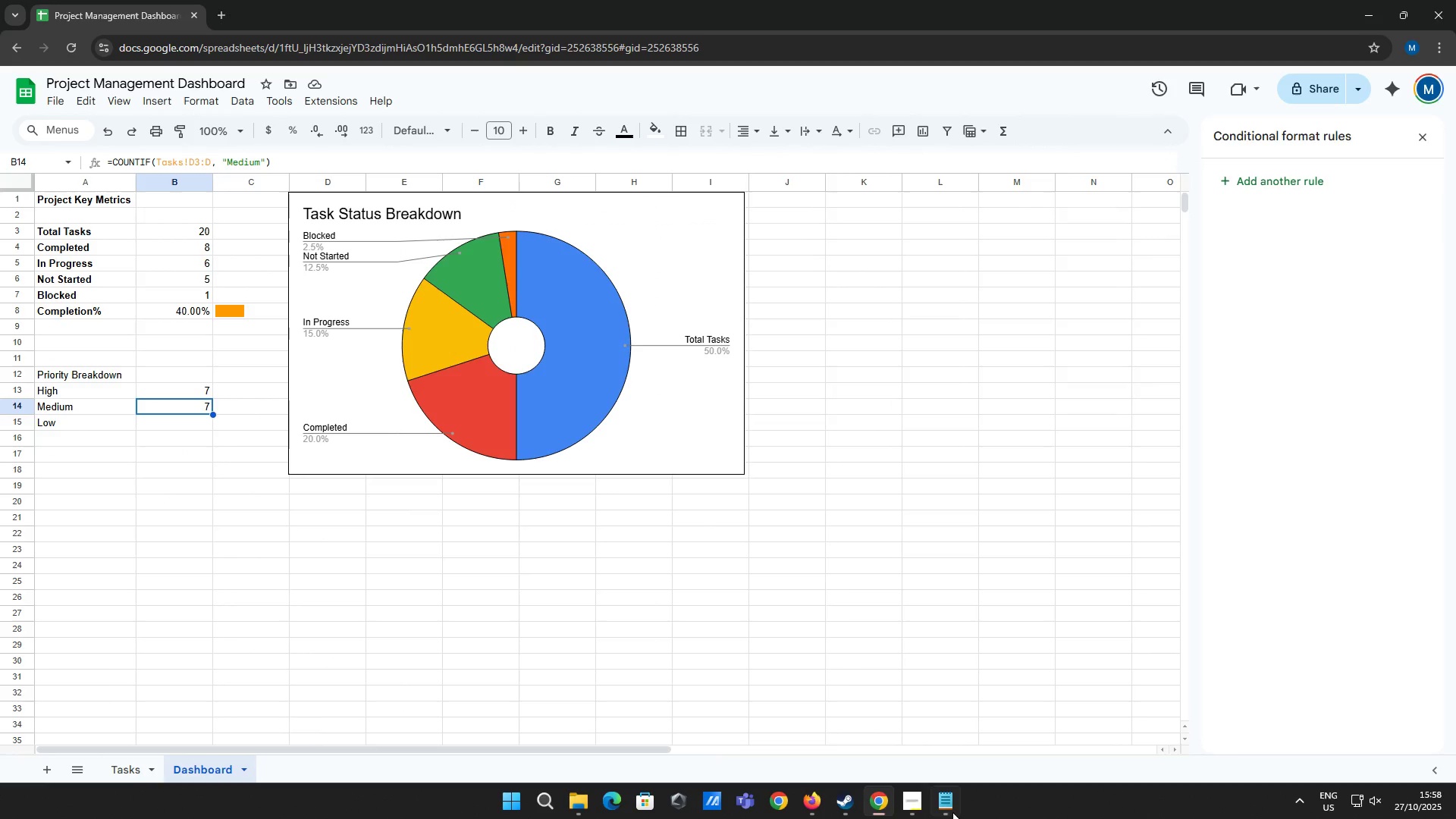 
left_click([946, 809])
 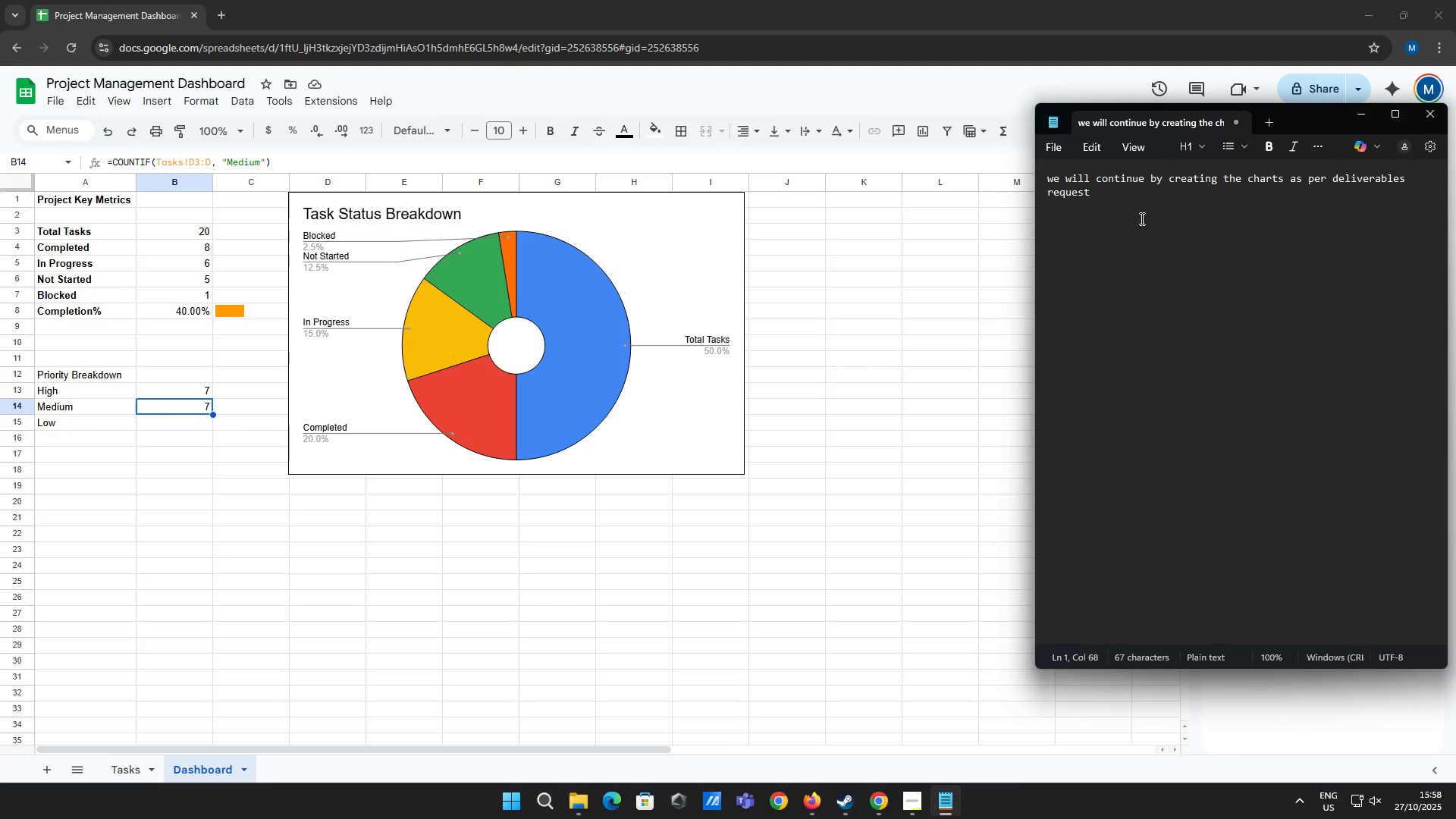 
left_click_drag(start_coordinate=[1138, 206], to_coordinate=[981, 158])
 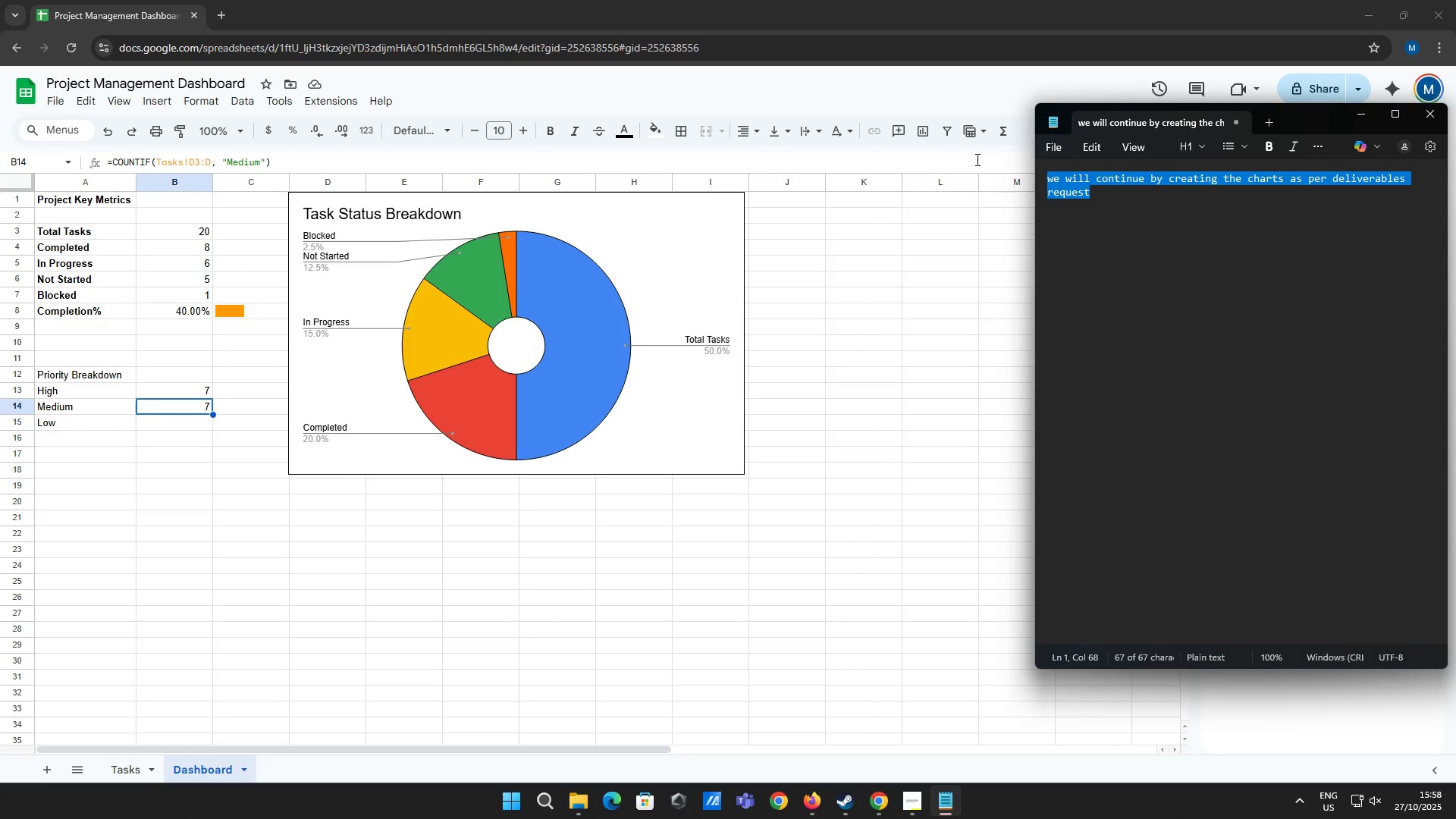 
type(now we are contiu)
key(Backspace)
type(nuing to make the chart o)
key(Backspace)
type(for priority breakdown alongside task status)
 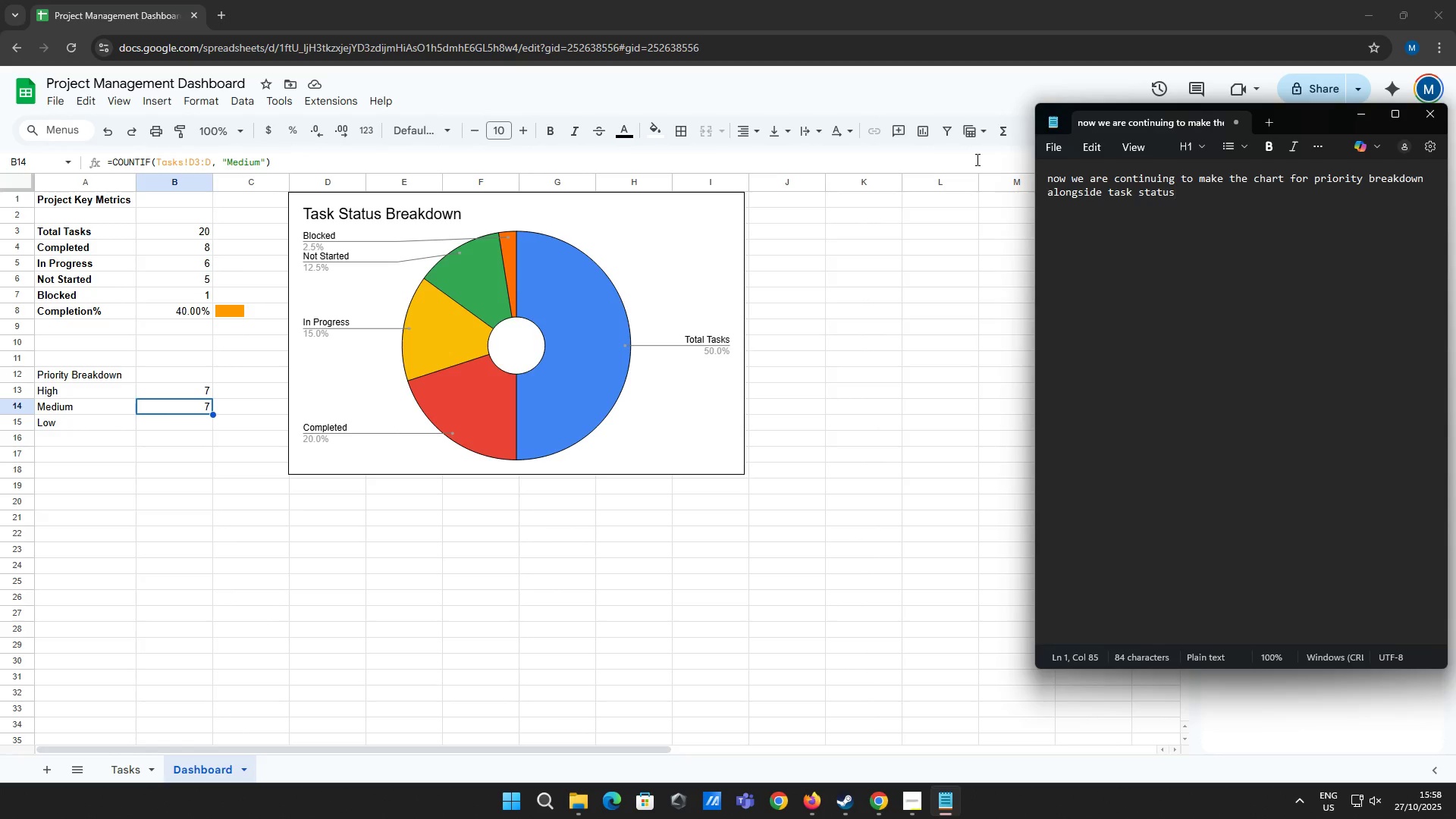 
key(Control+A)
 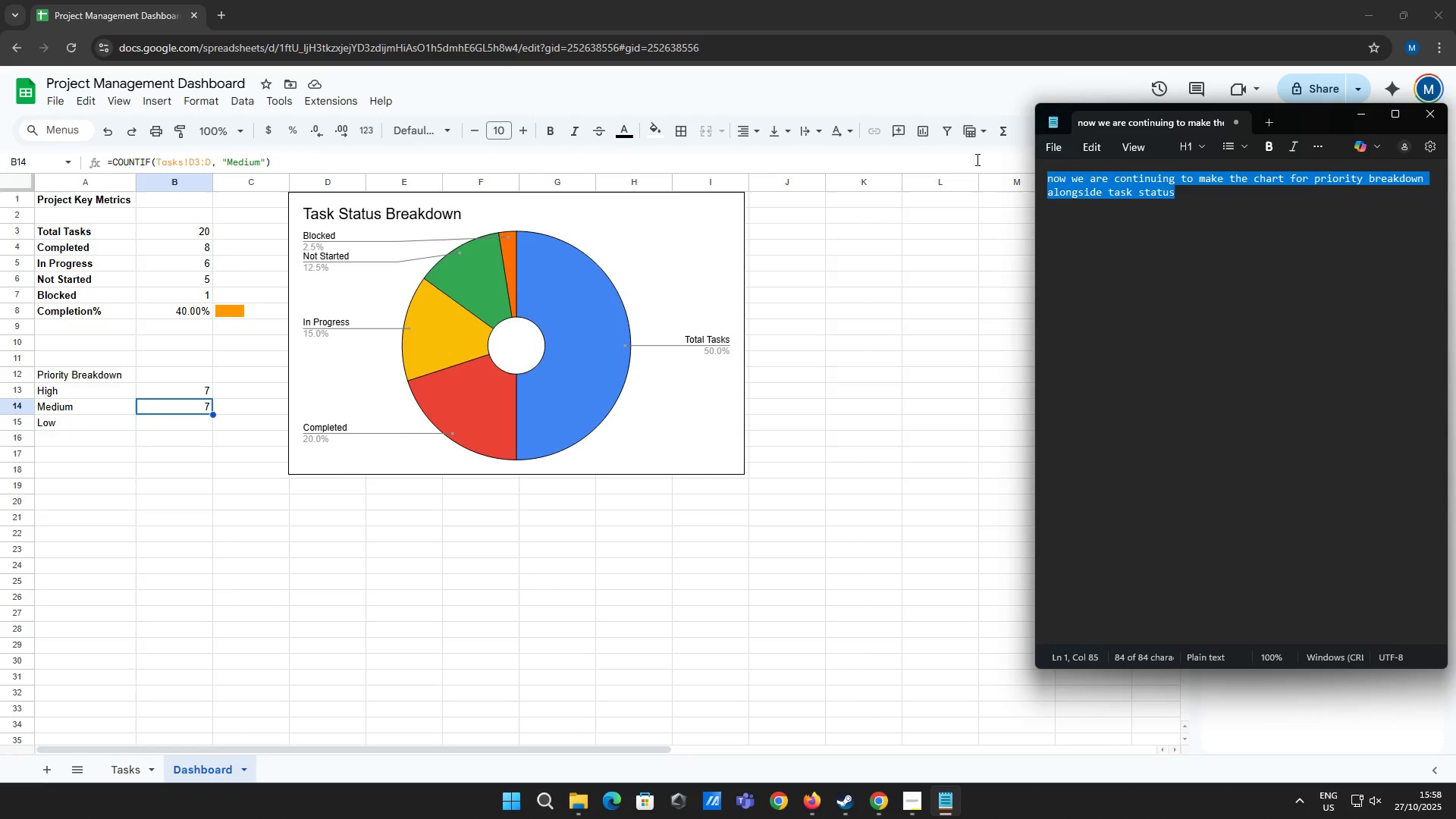 
key(Backspace)
 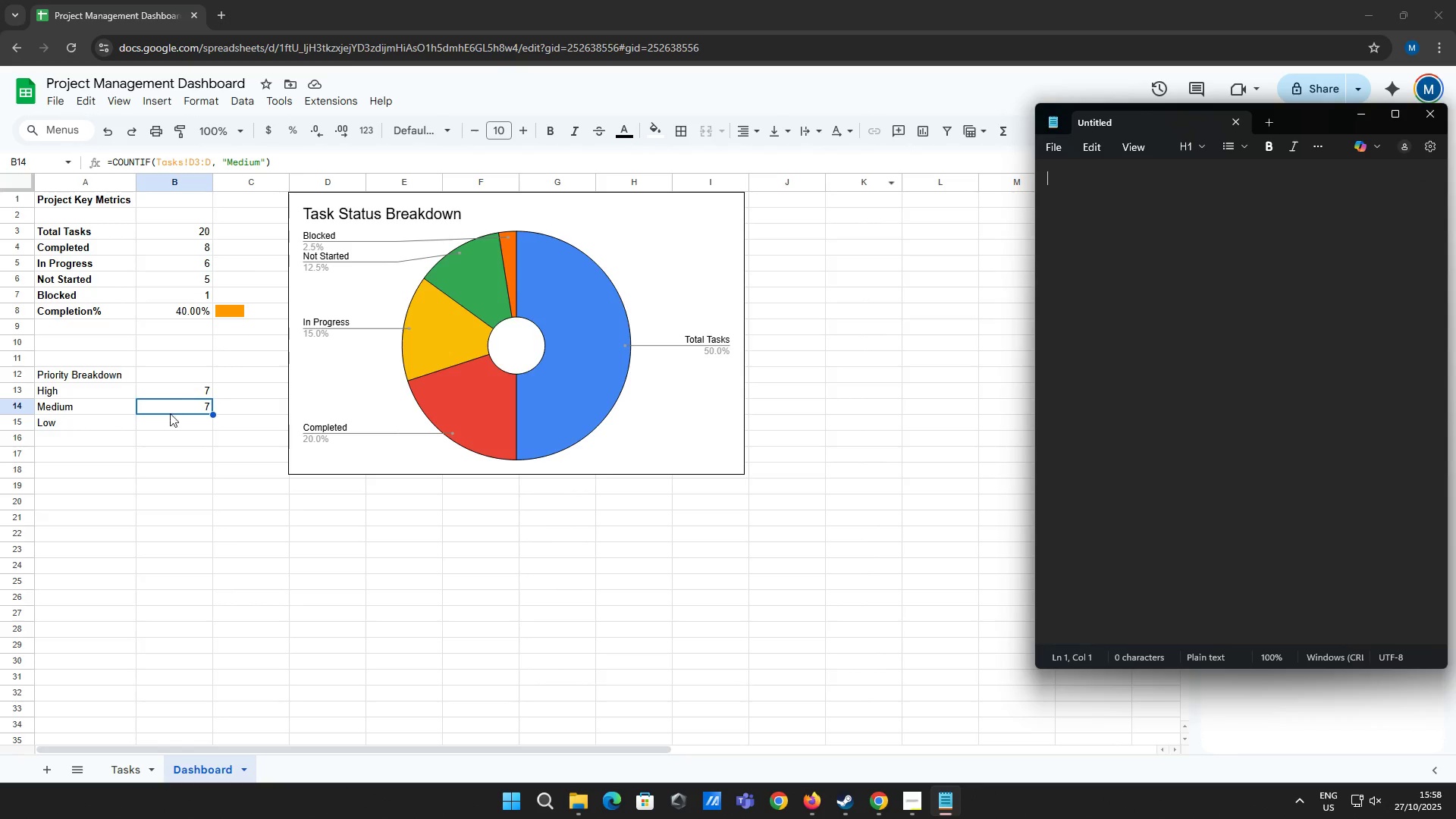 
left_click([177, 418])
 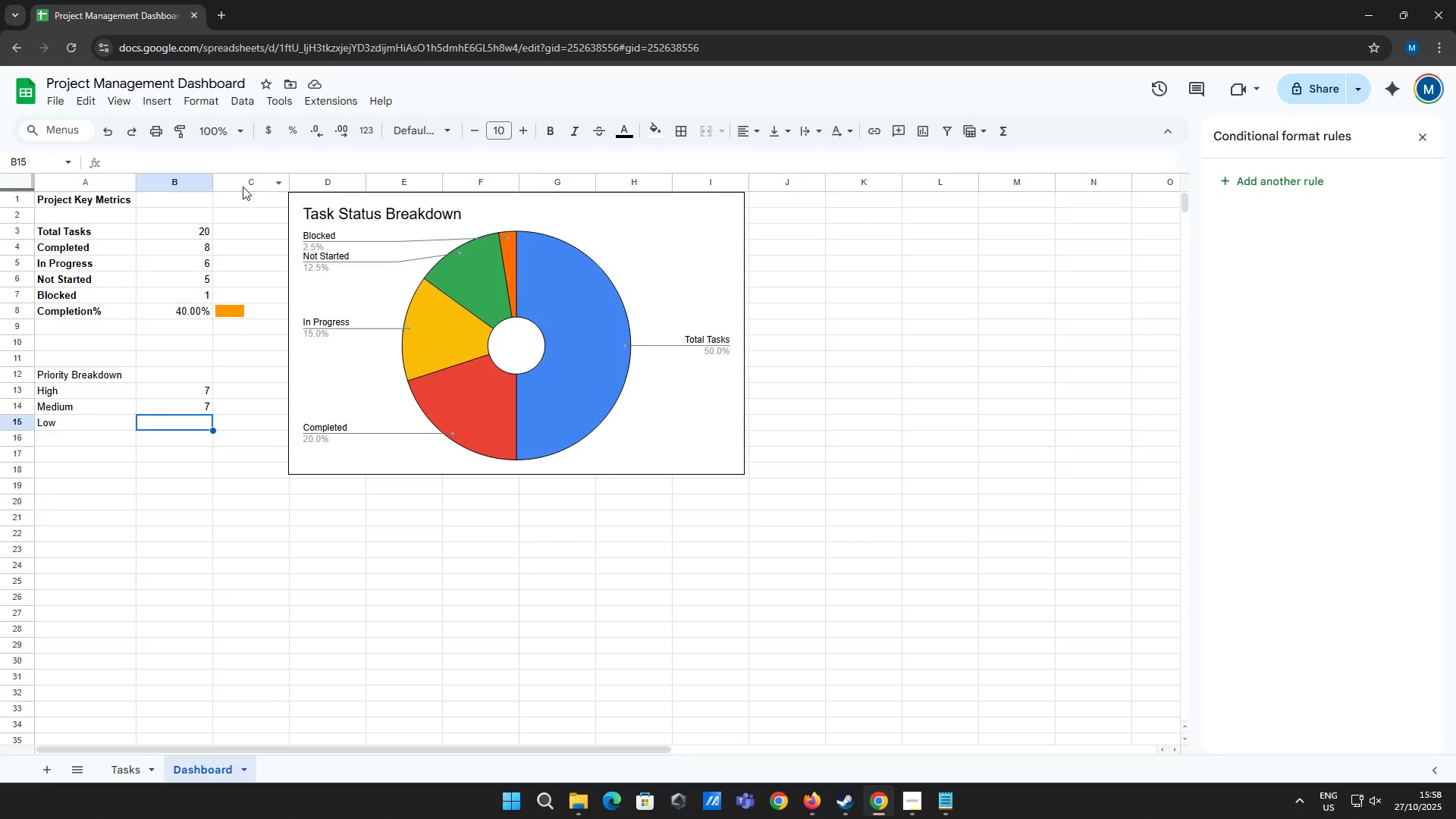 
left_click([243, 165])
 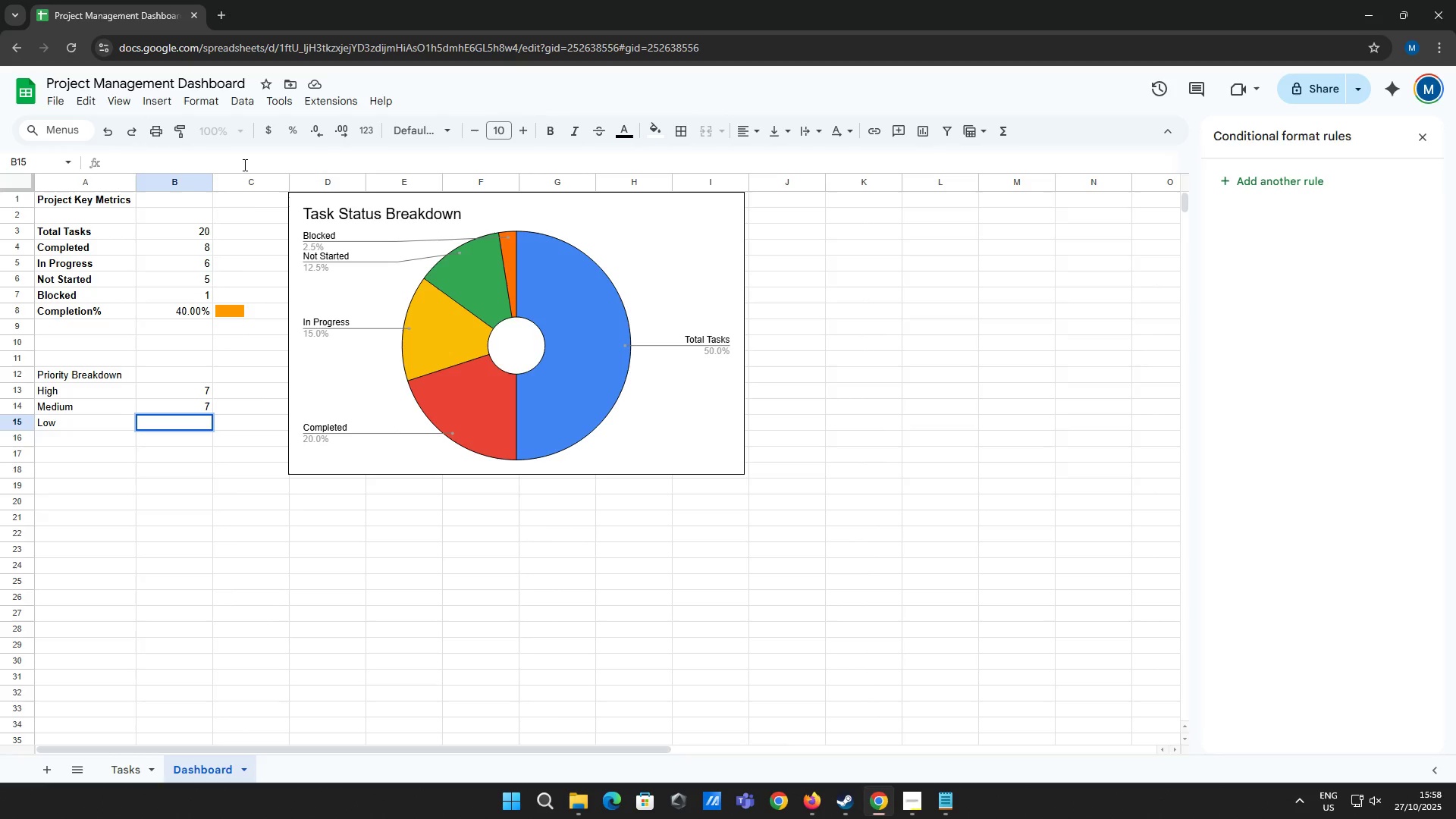 
type(=cout)
key(Backspace)
type(ntif)
 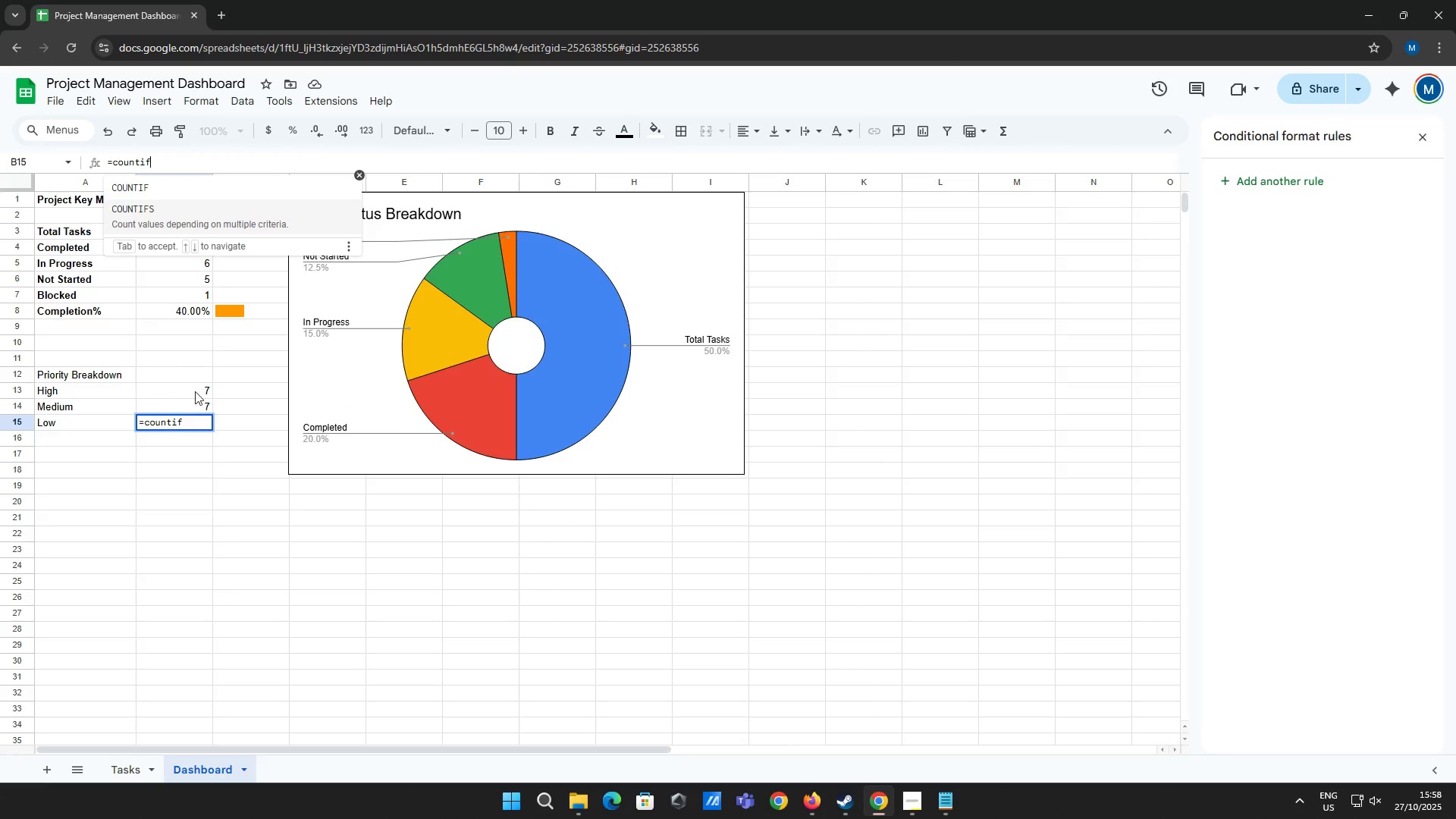 
left_click([190, 402])
 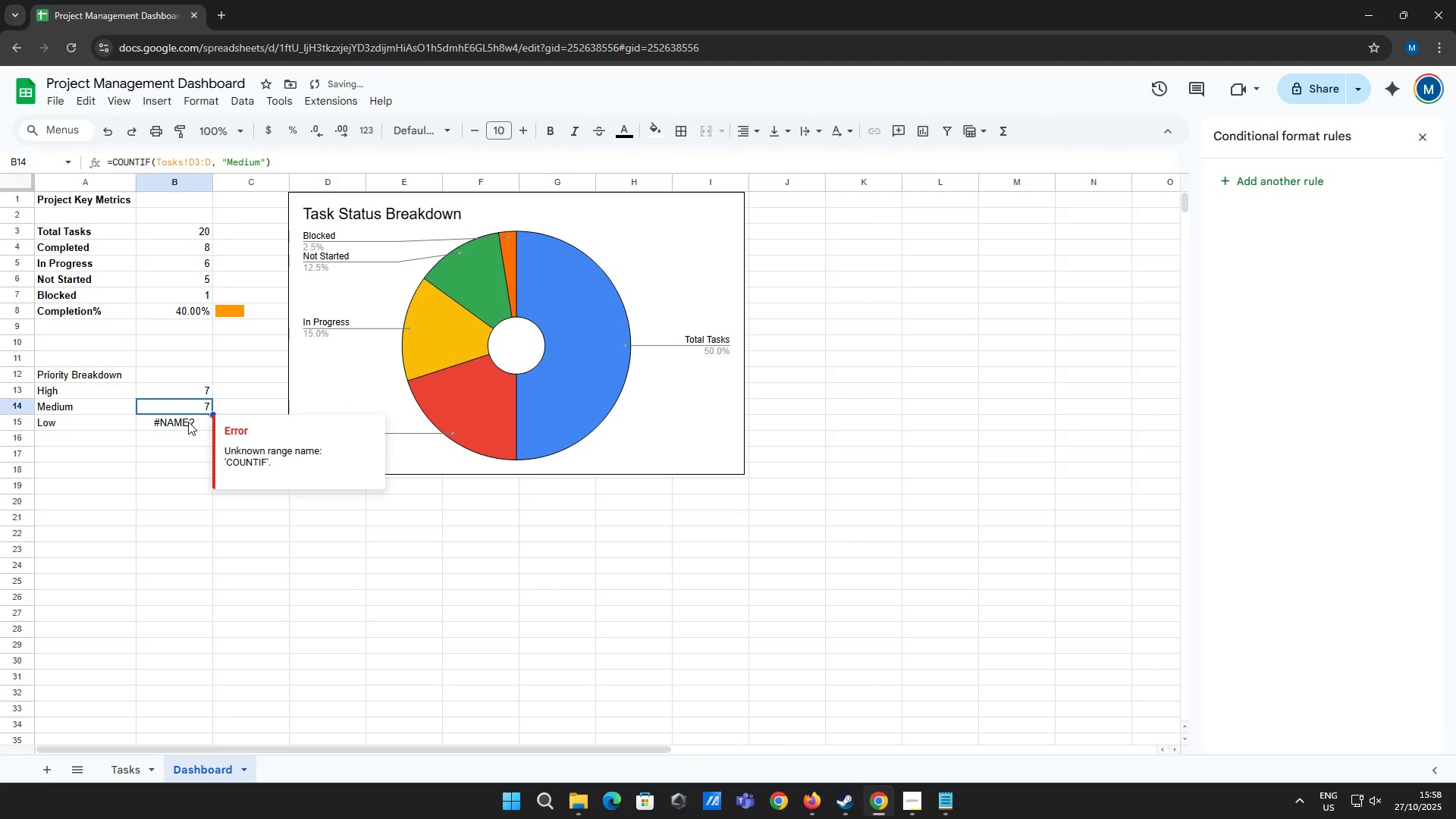 
left_click([188, 422])
 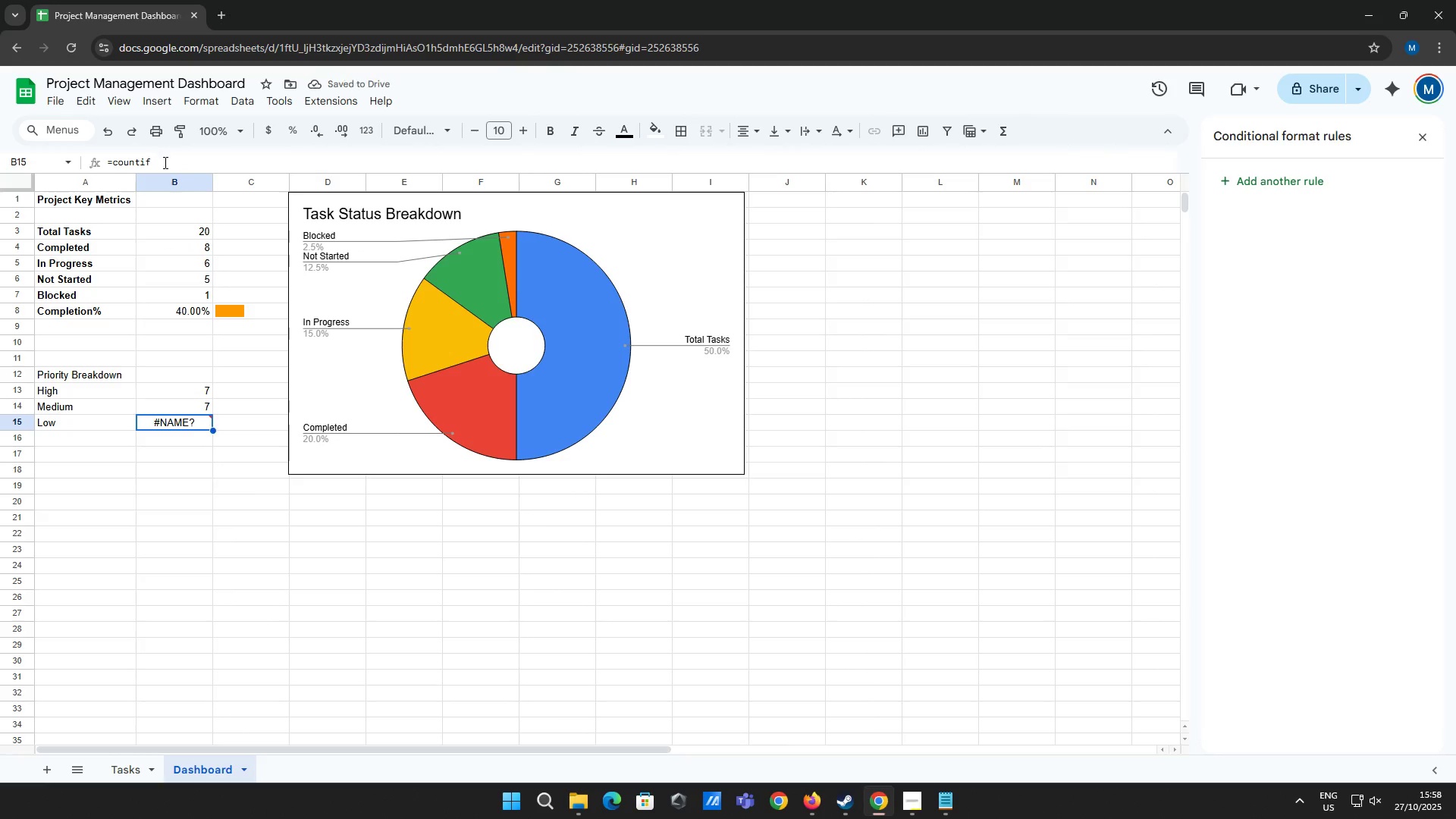 
left_click([164, 162])
 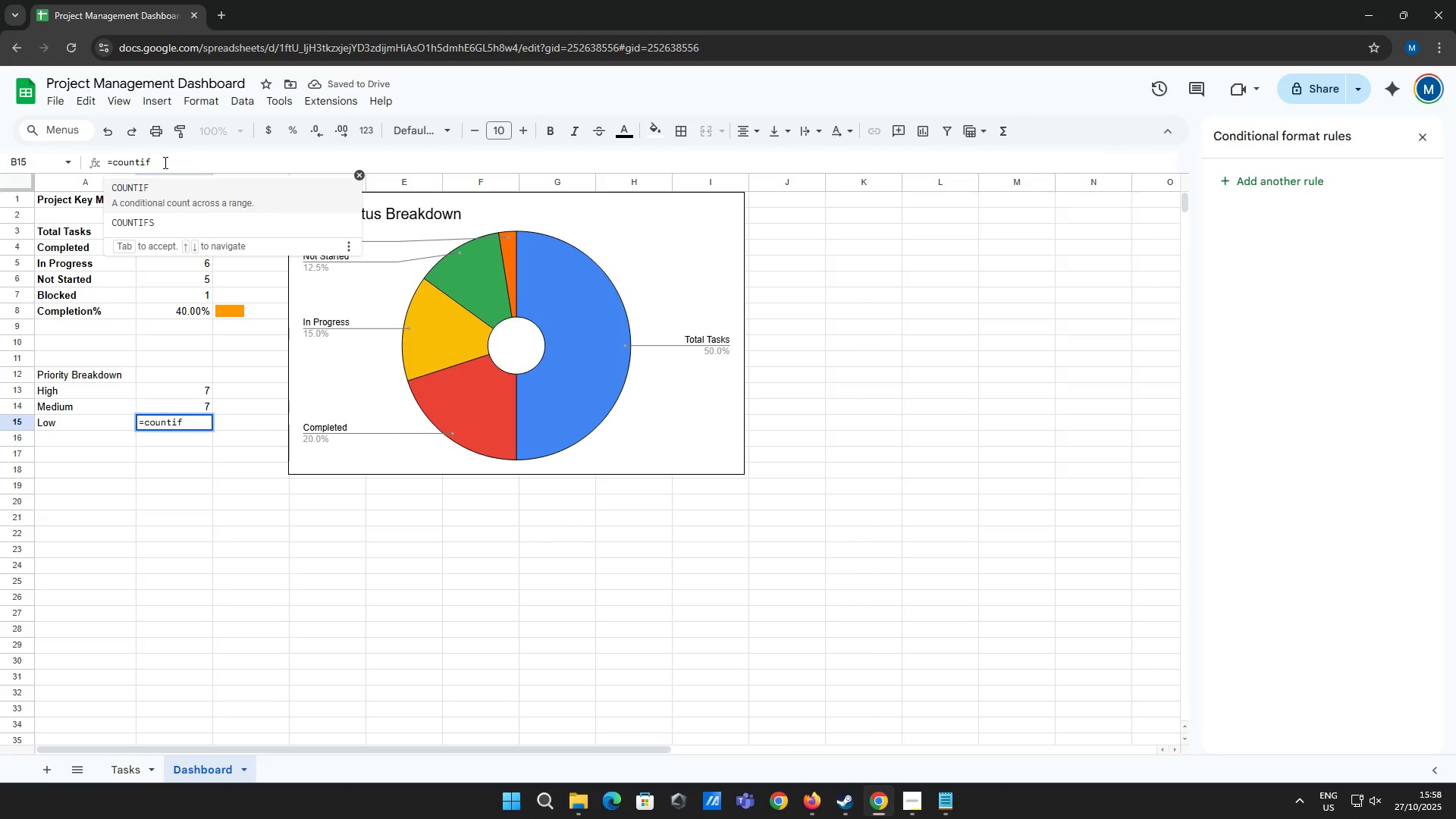 
key(Enter)
 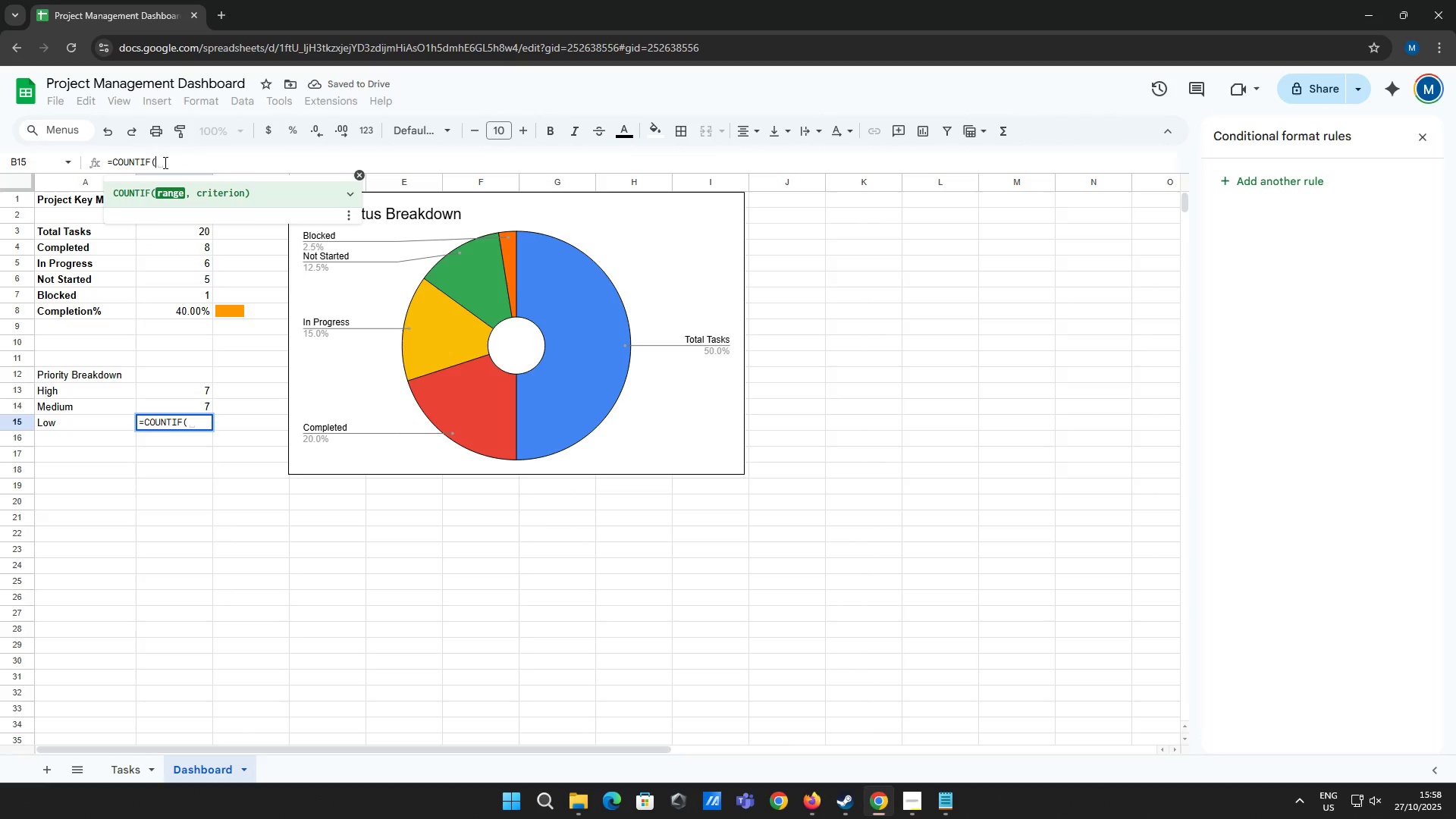 
type(()
key(Backspace)
type(Tasks!D2:D, :)
key(Backspace)
type("Low"))
 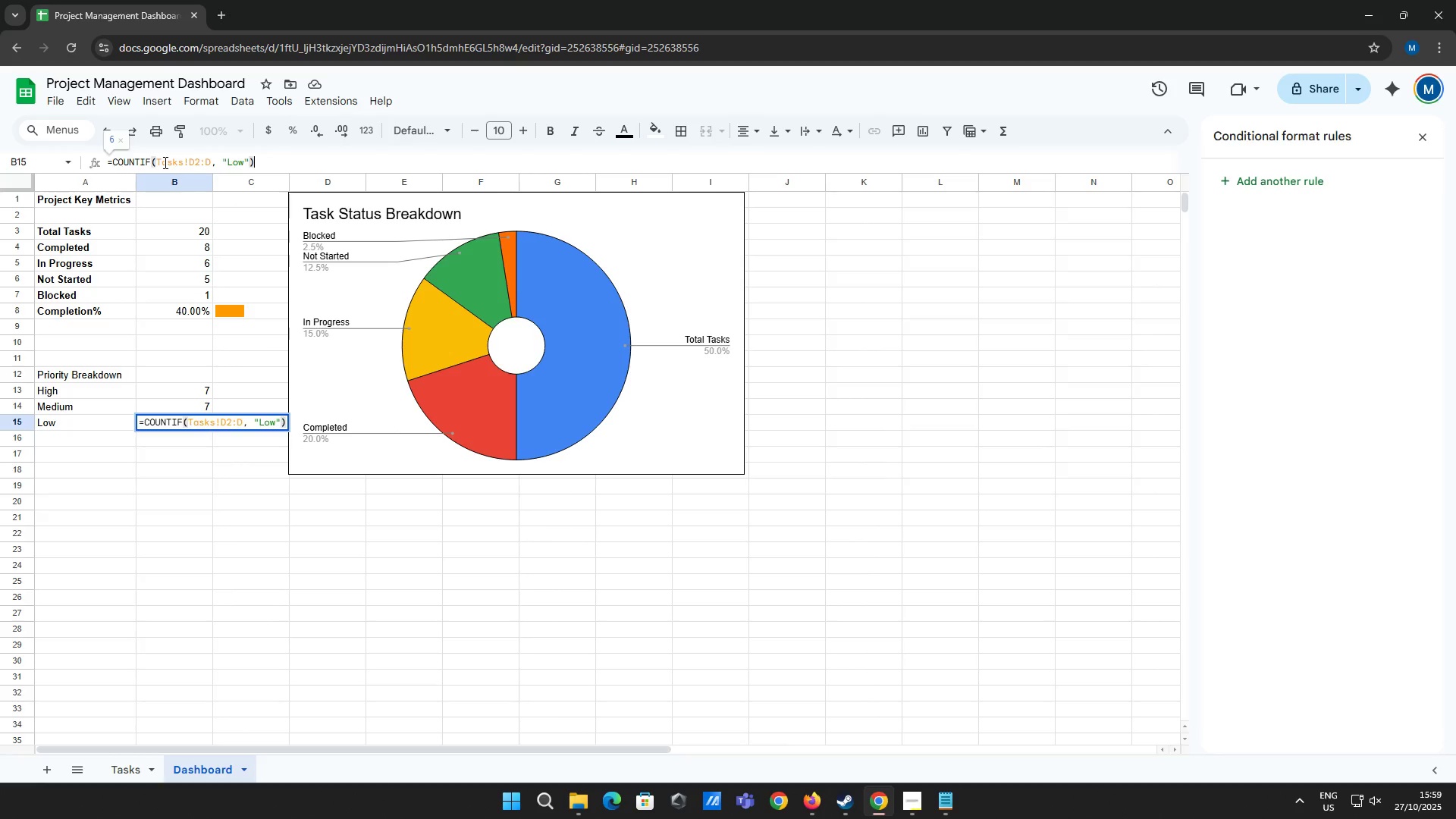 
 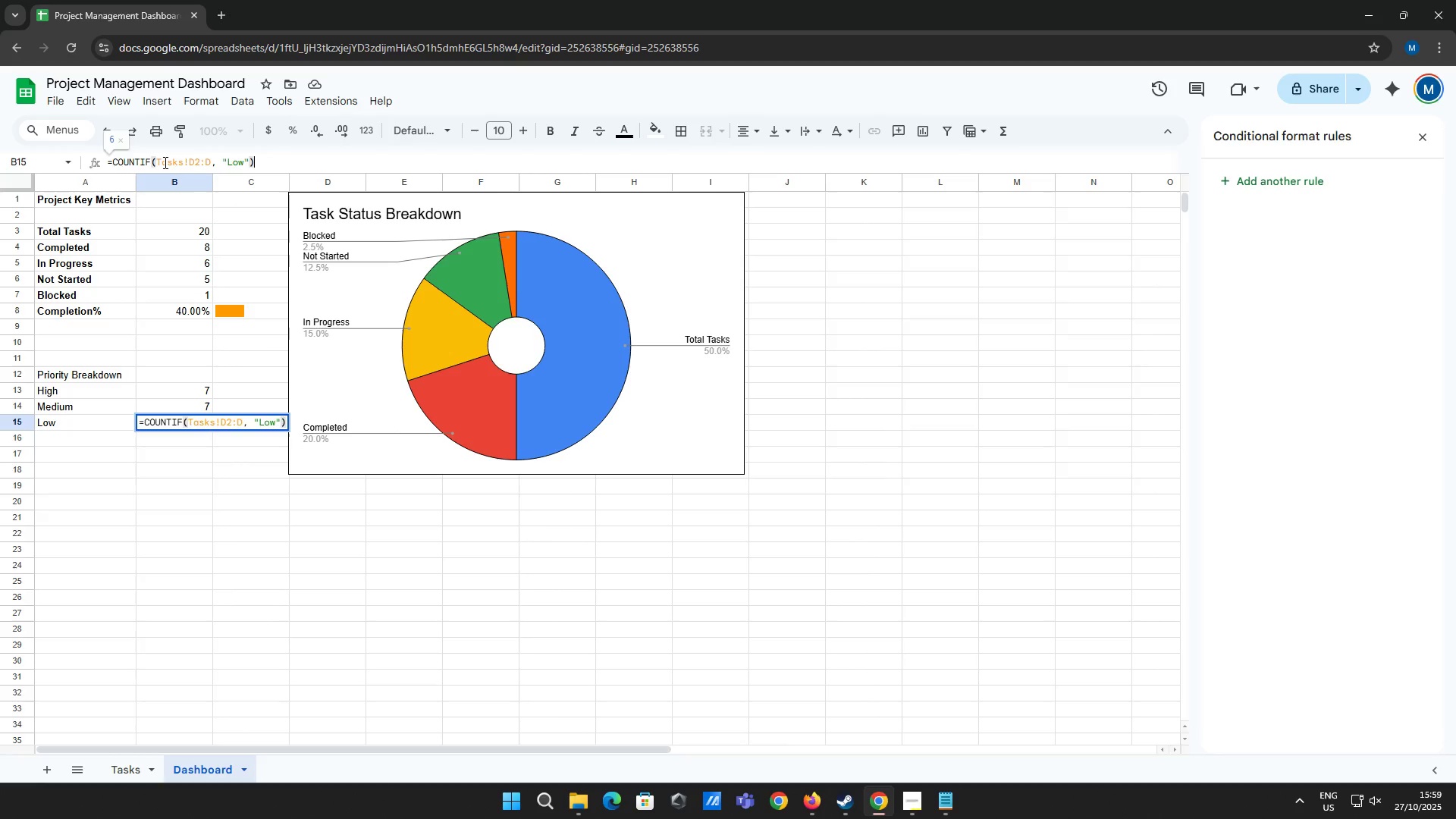 
key(Enter)
 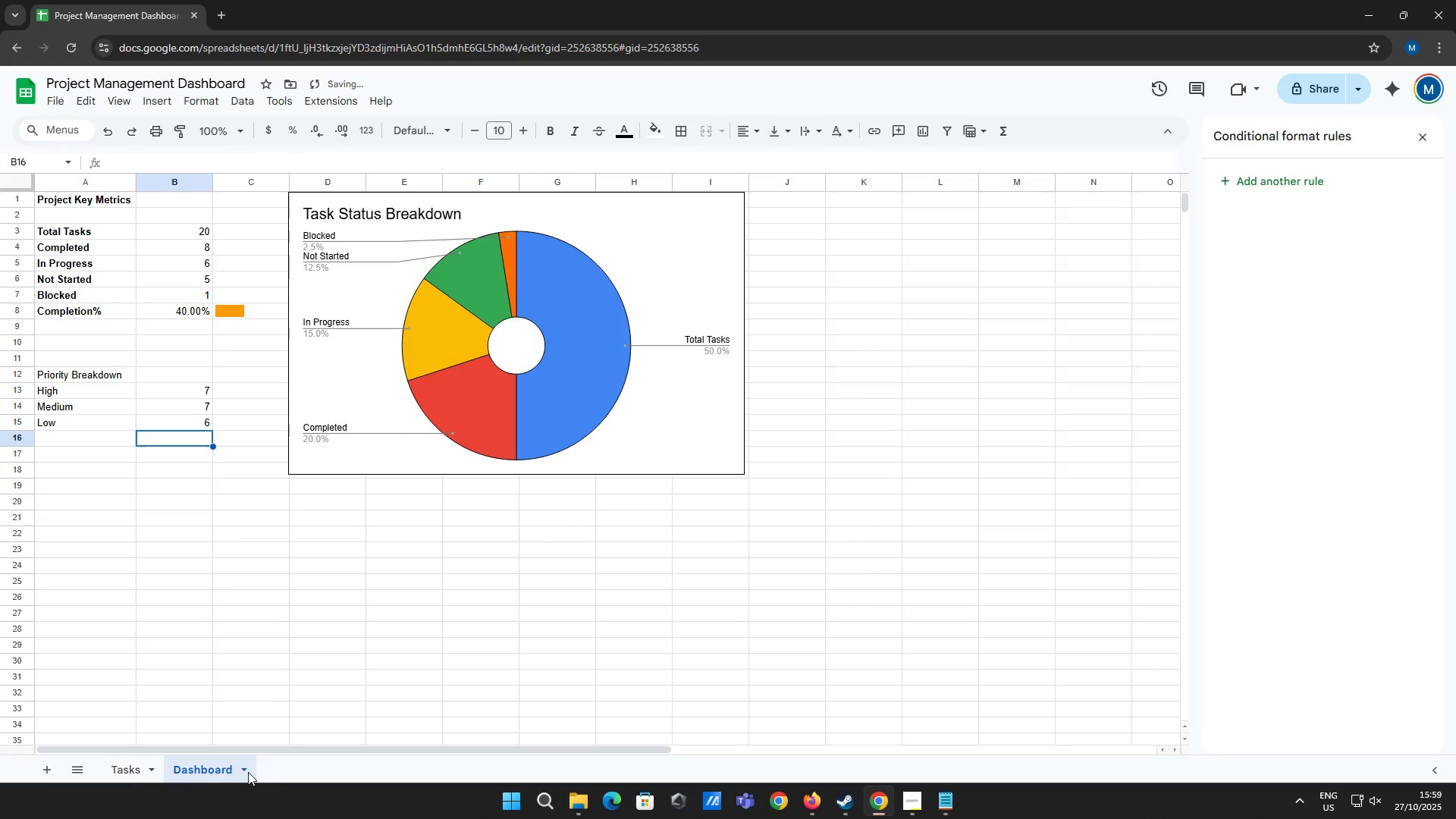 
left_click([128, 763])
 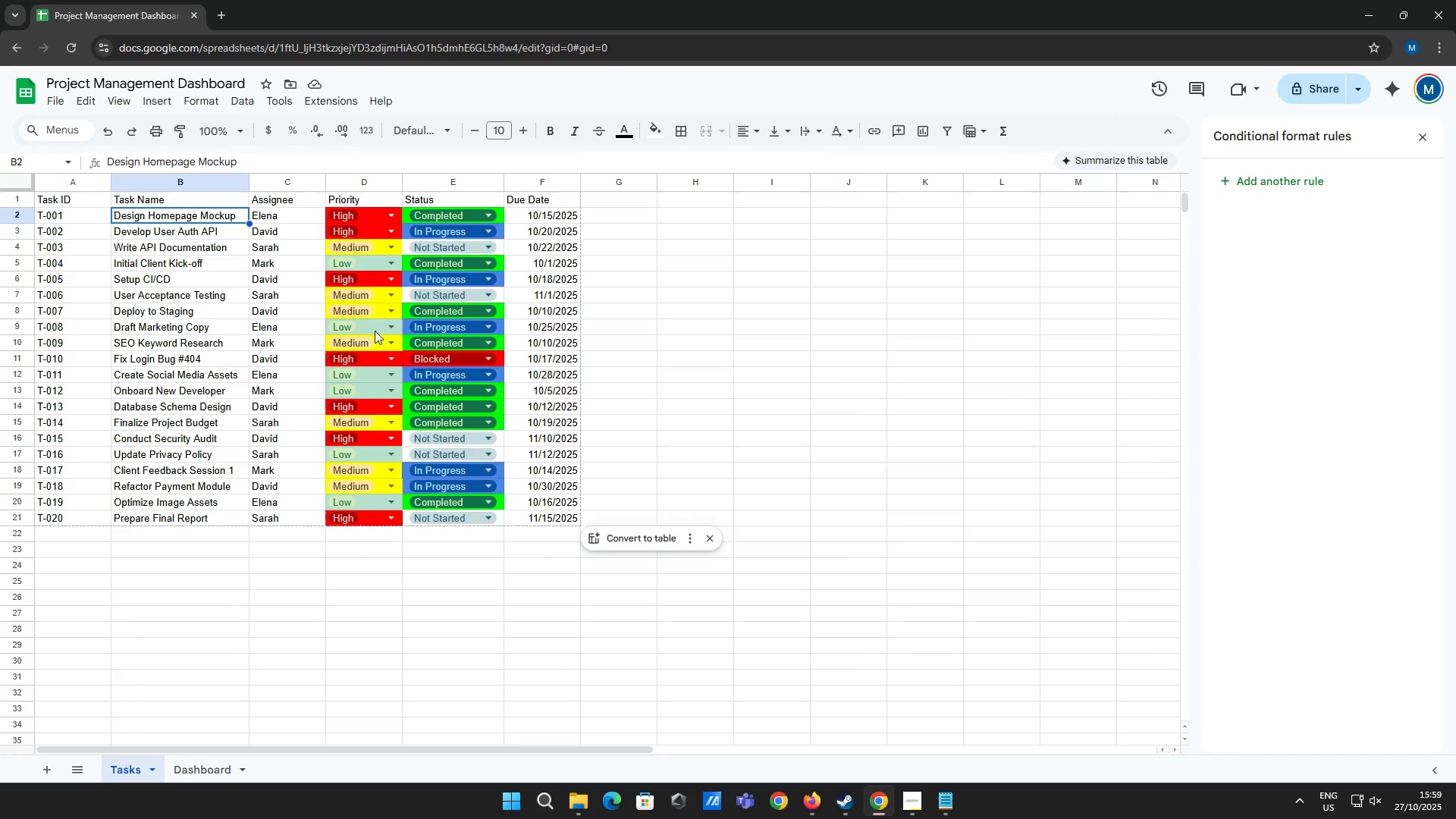 
left_click([197, 763])
 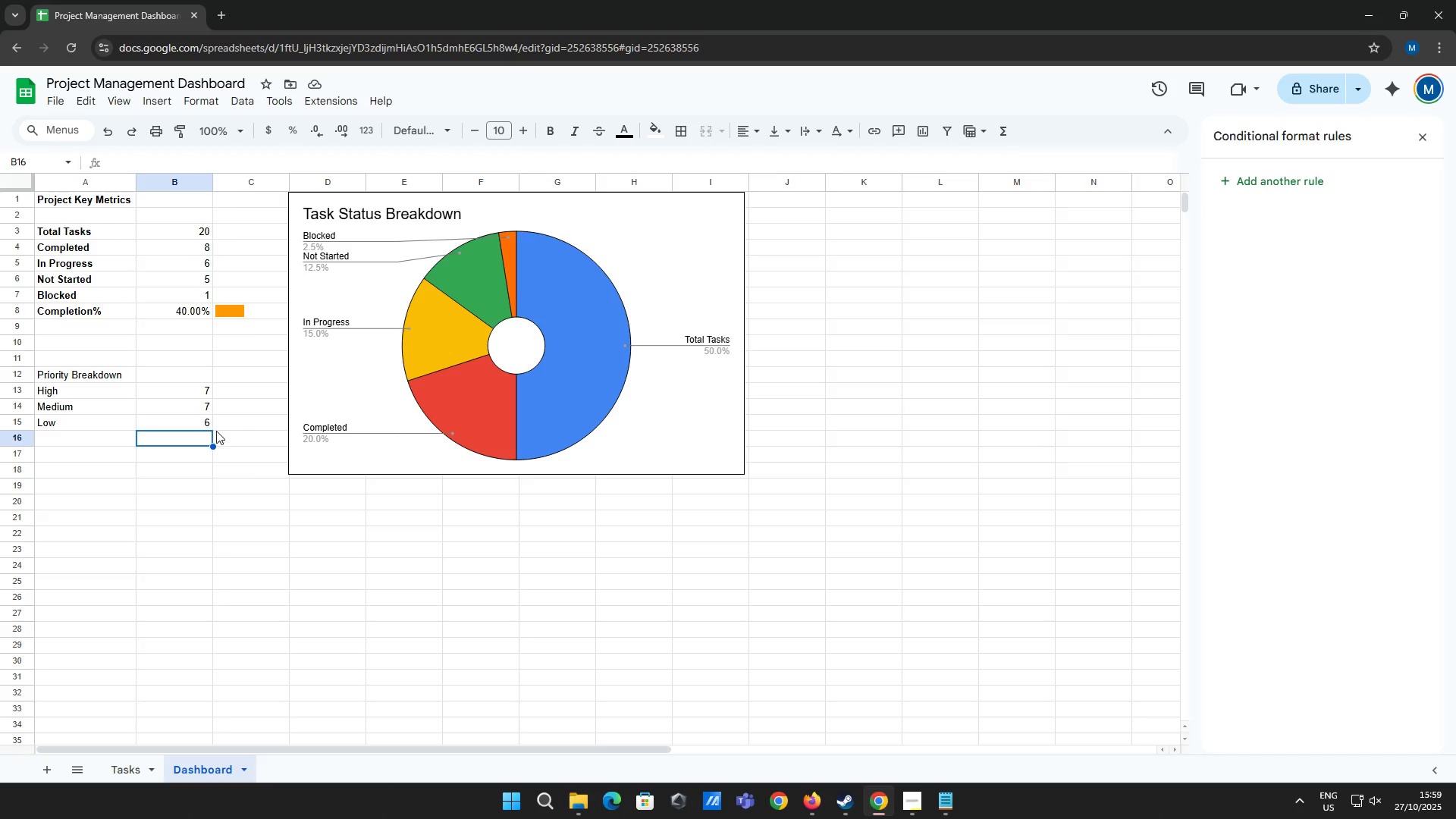 
wait(6.29)
 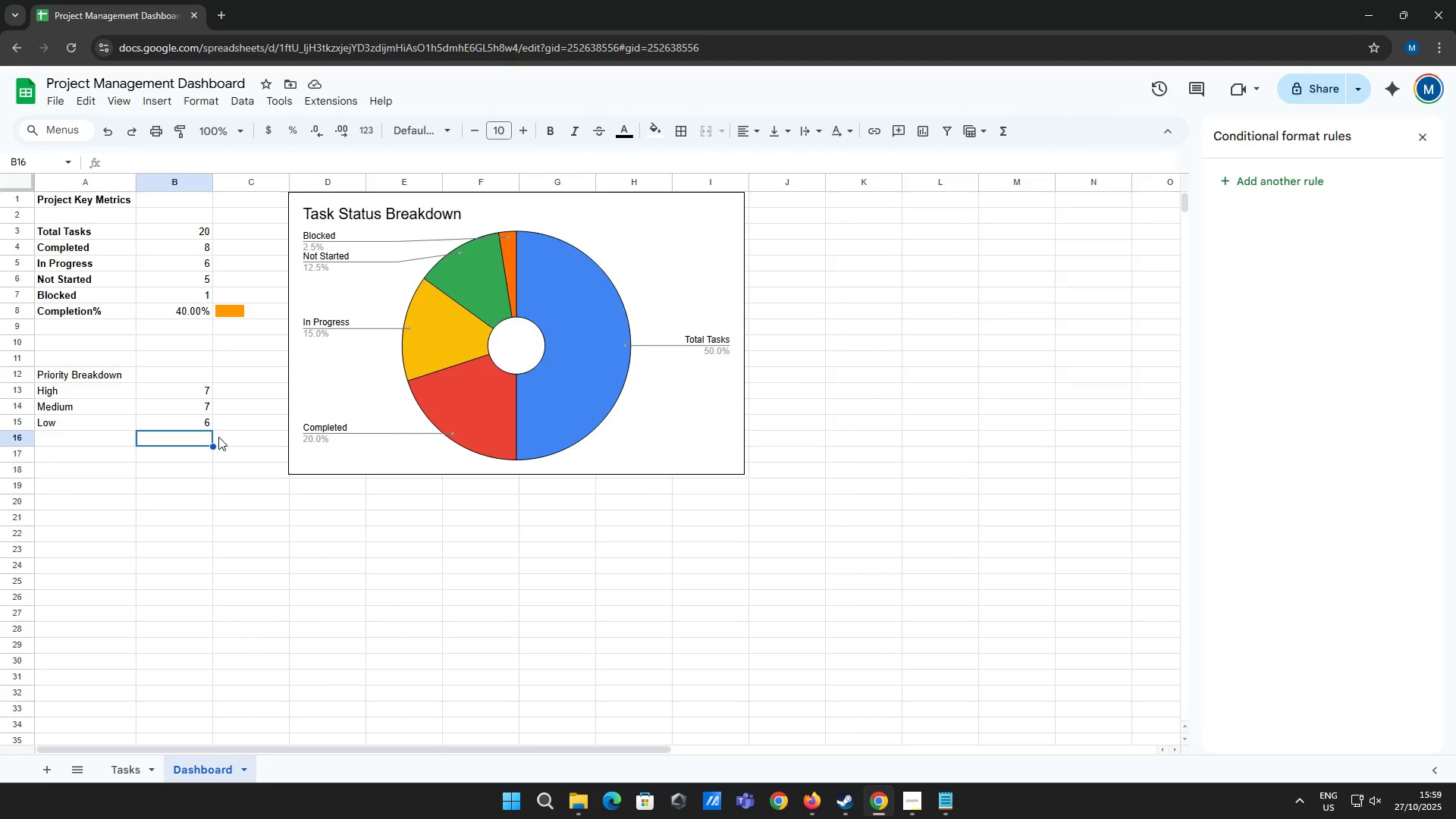 
left_click_drag(start_coordinate=[79, 391], to_coordinate=[181, 420])
 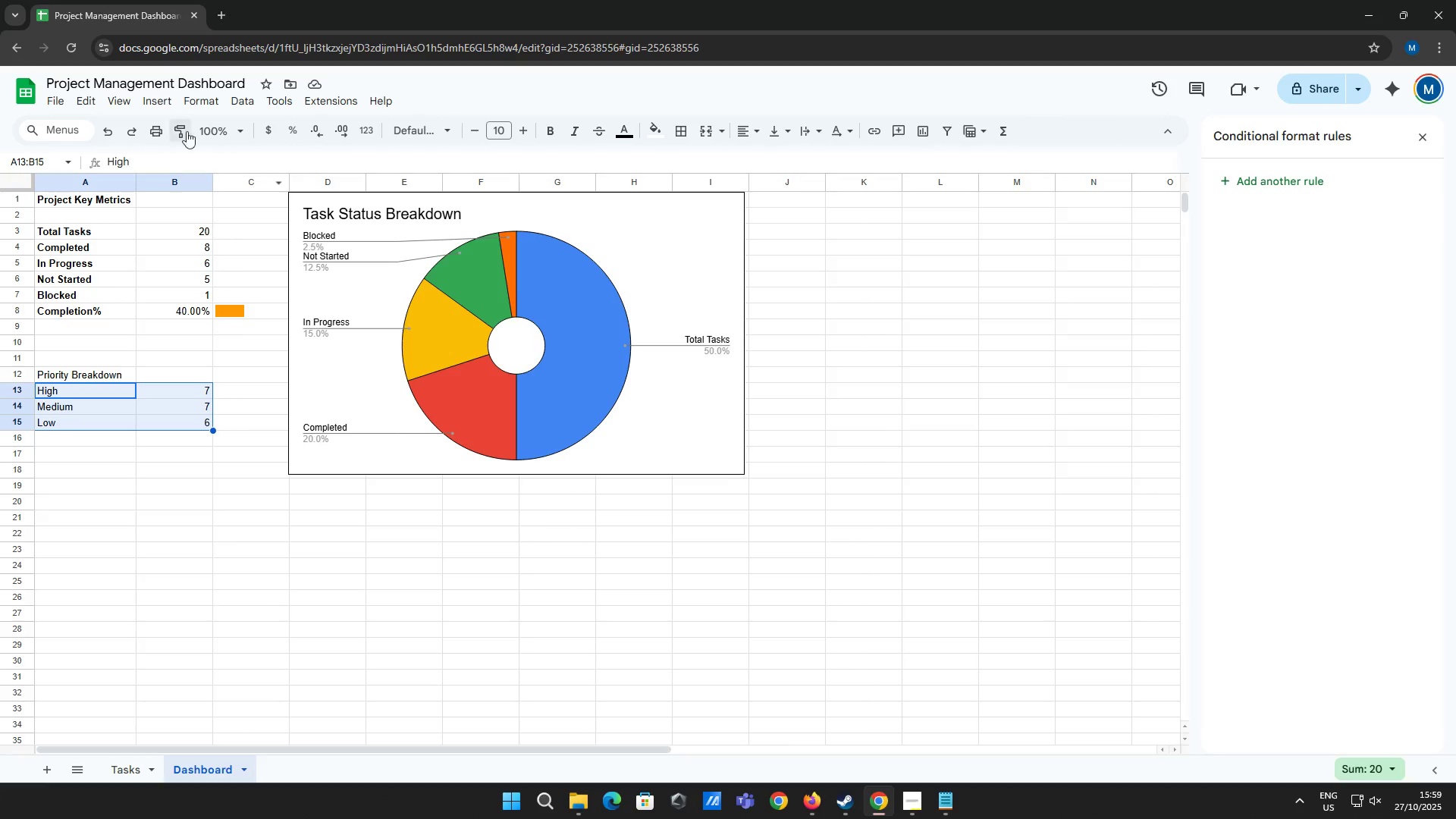 
left_click([171, 105])
 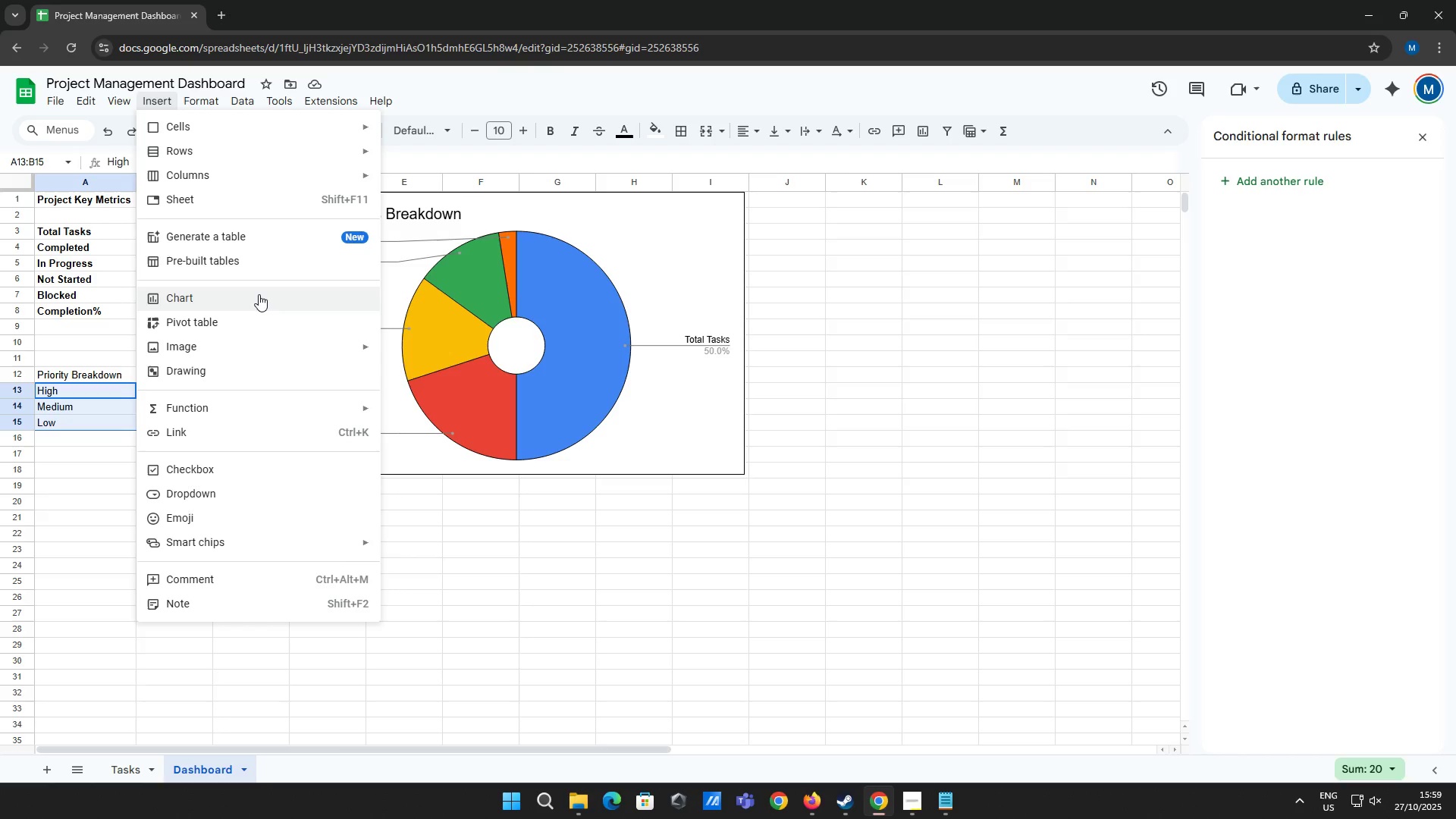 
left_click([259, 294])
 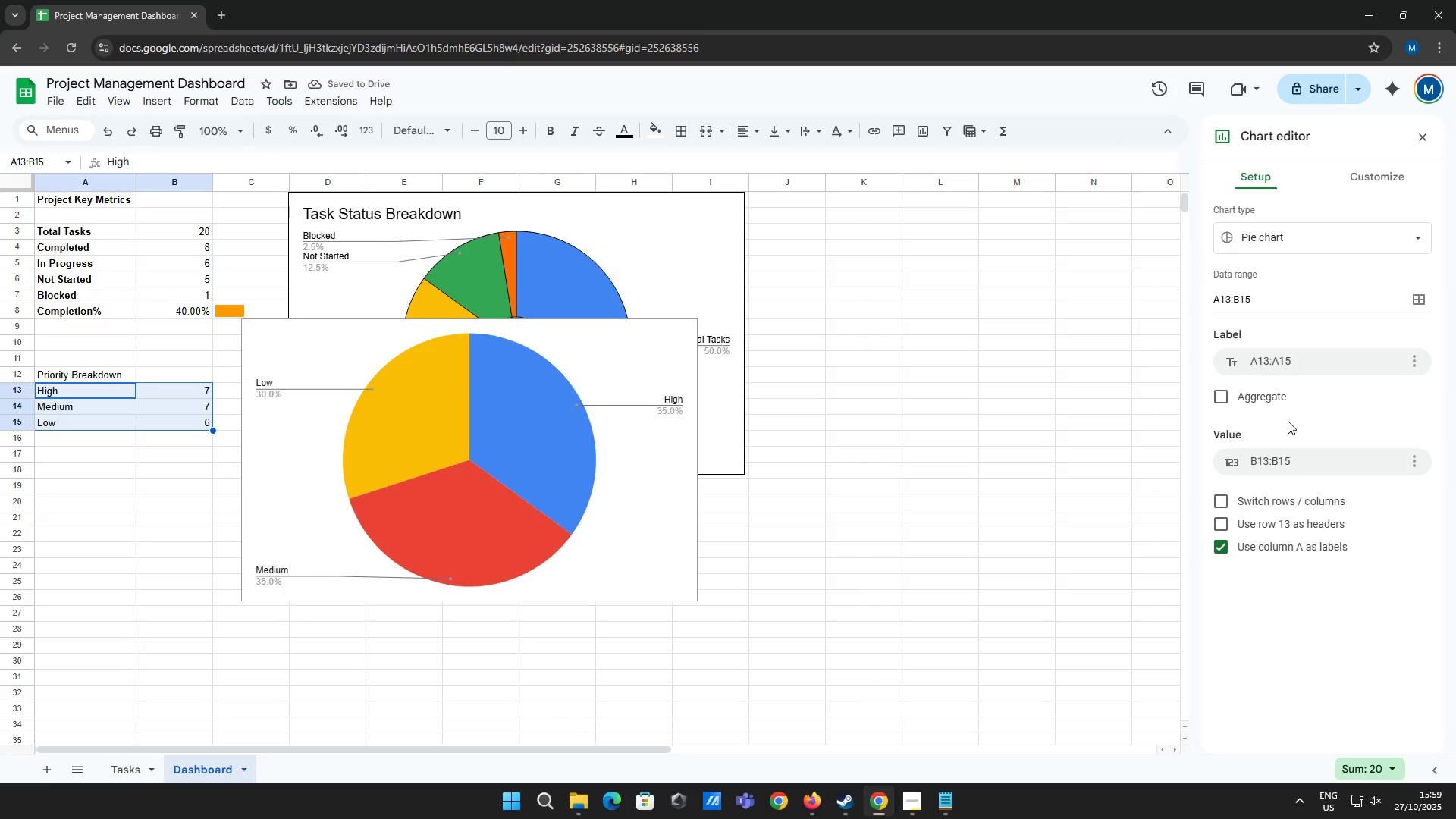 
wait(5.49)
 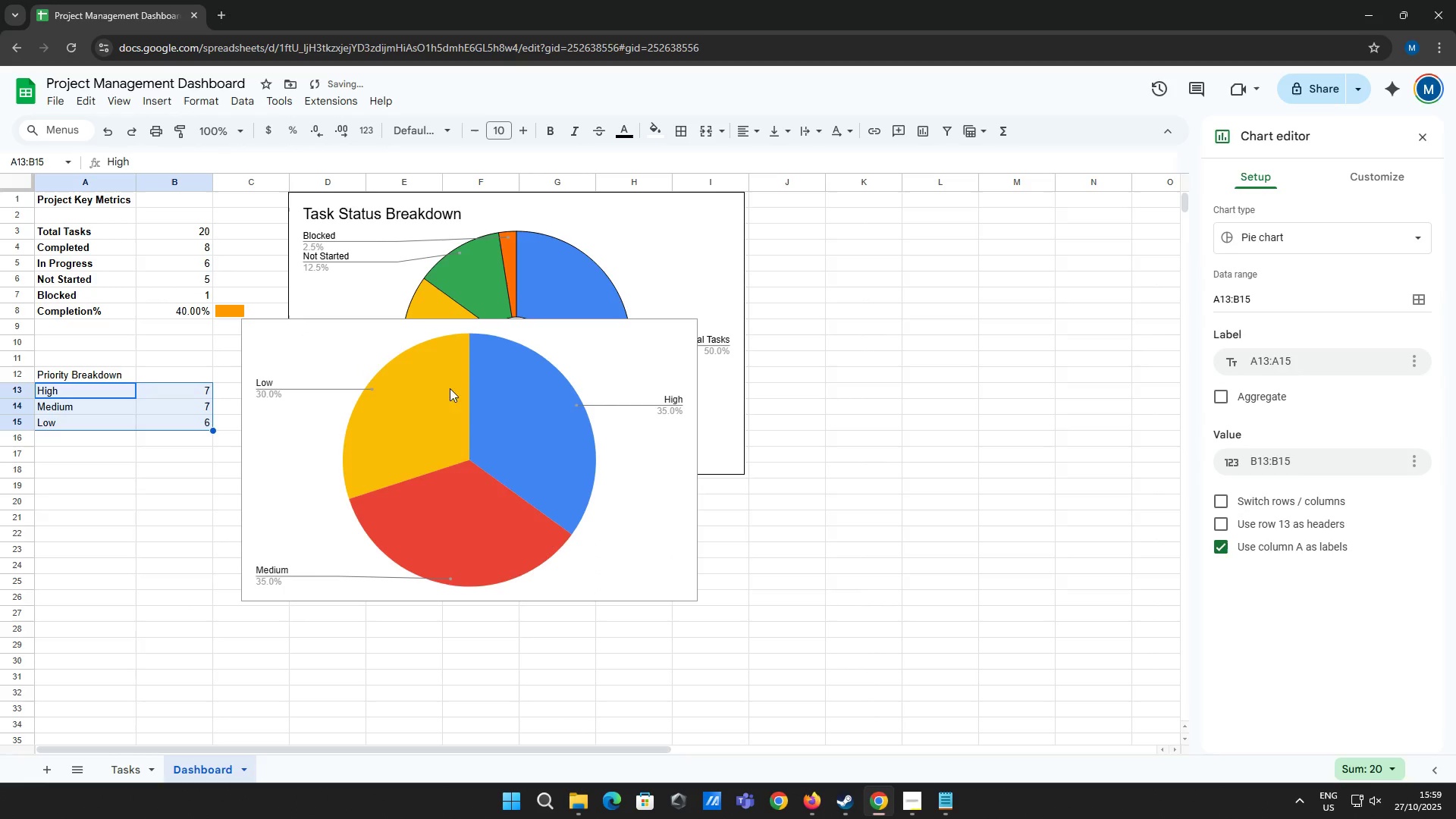 
double_click([1376, 164])
 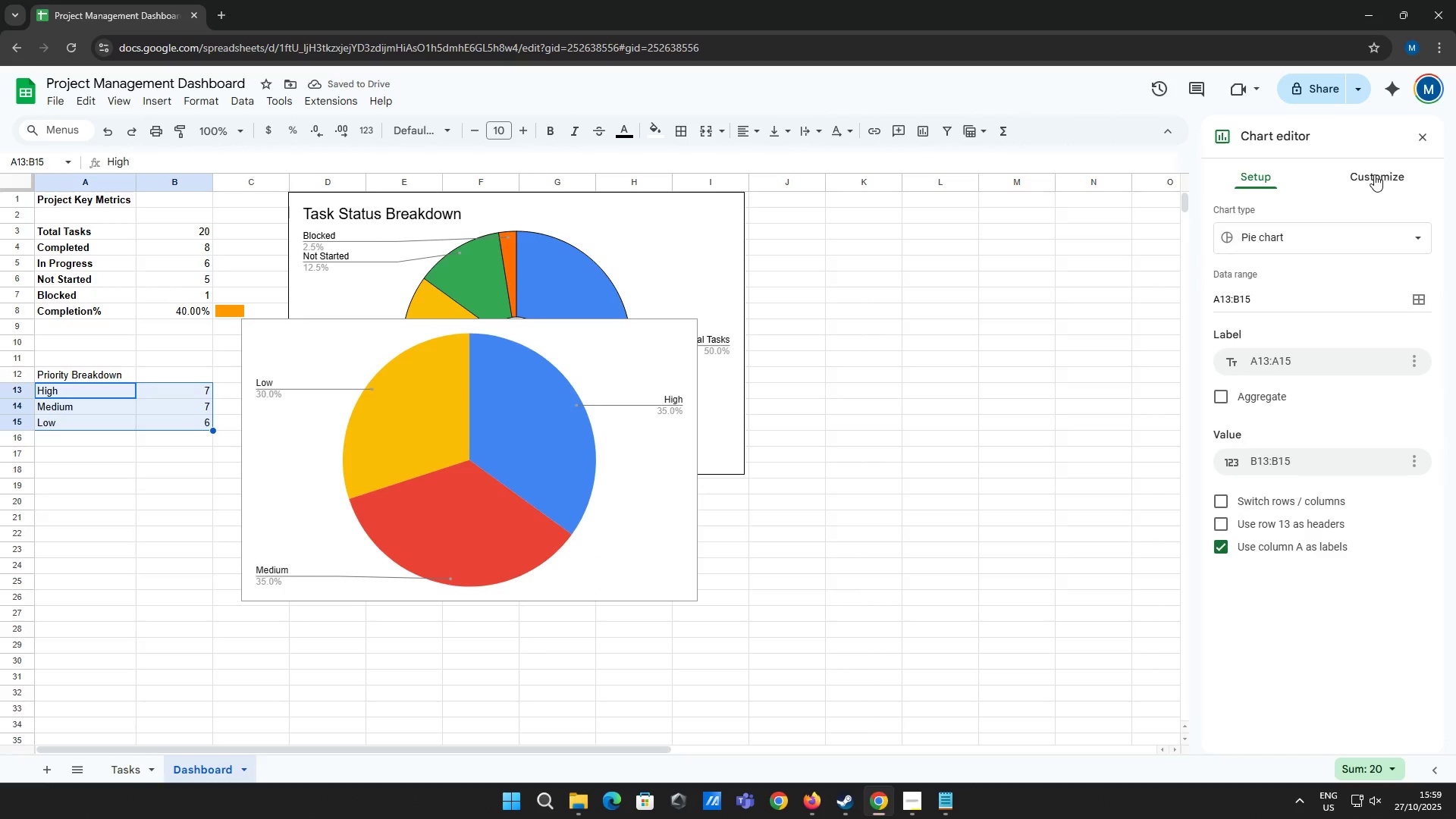 
triple_click([1374, 174])
 